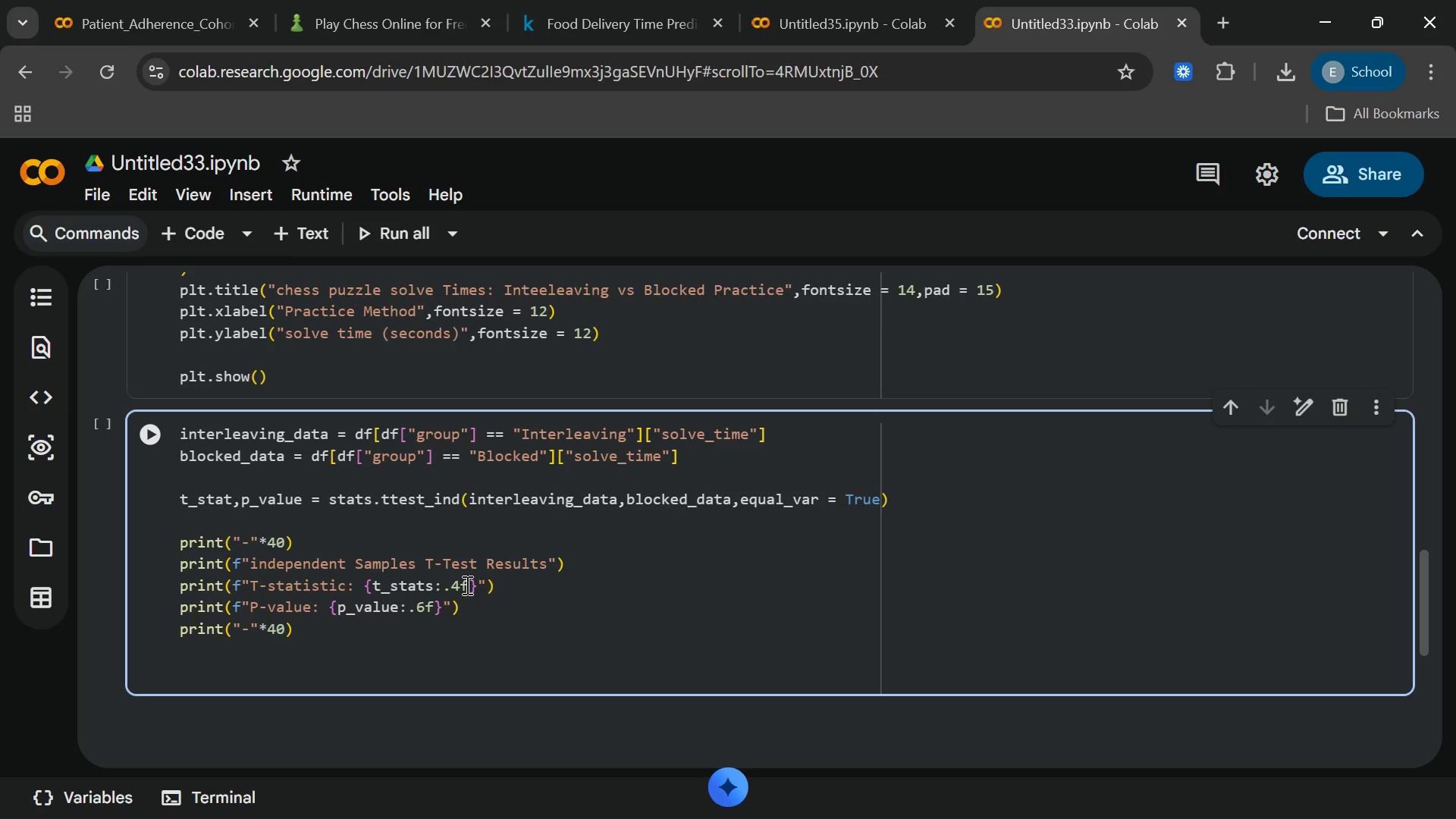 
hold_key(key=D, duration=0.38)
 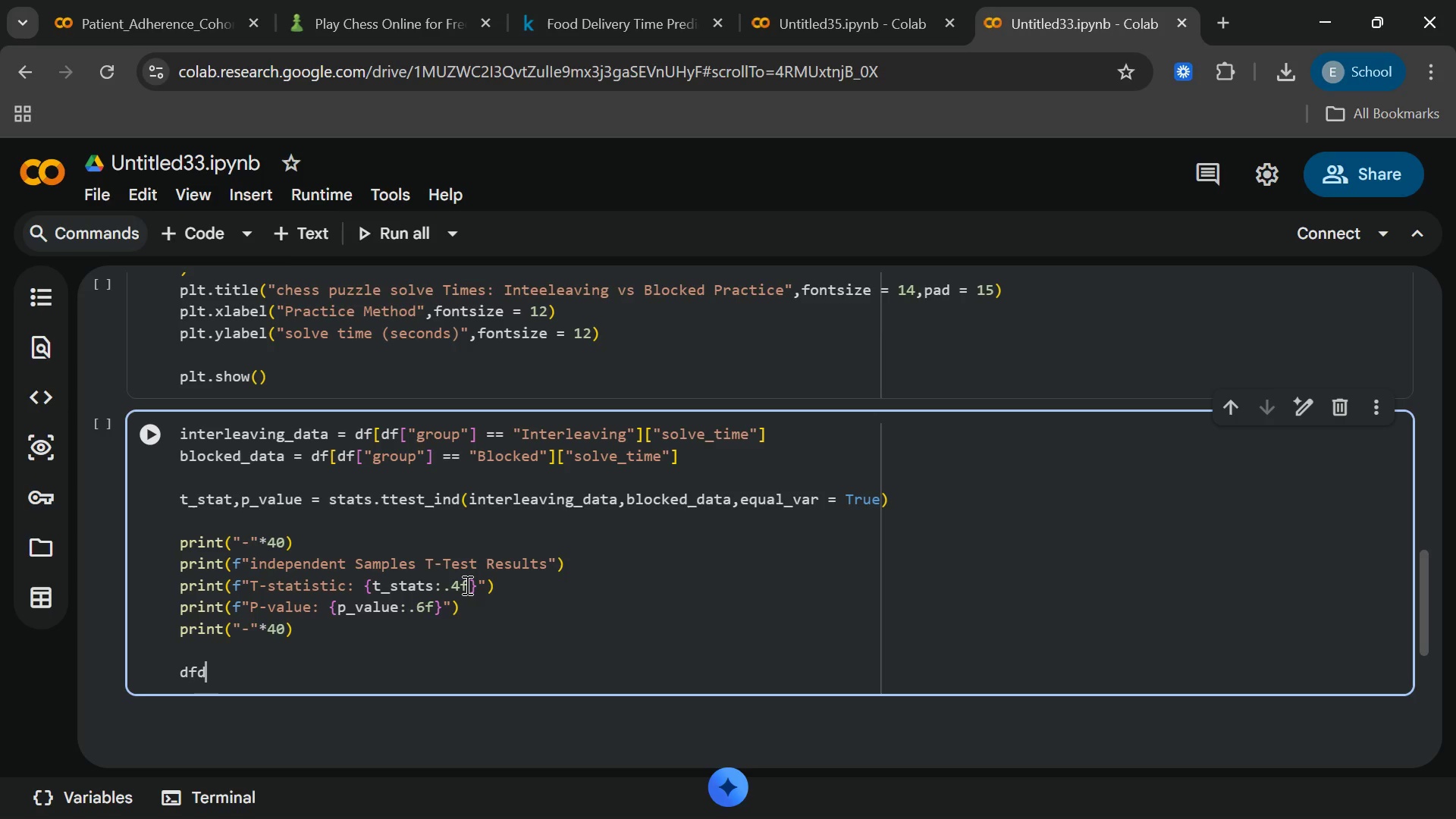 
type(fd)
key(Backspace)
key(Backspace)
type(f calculate_cohen)
 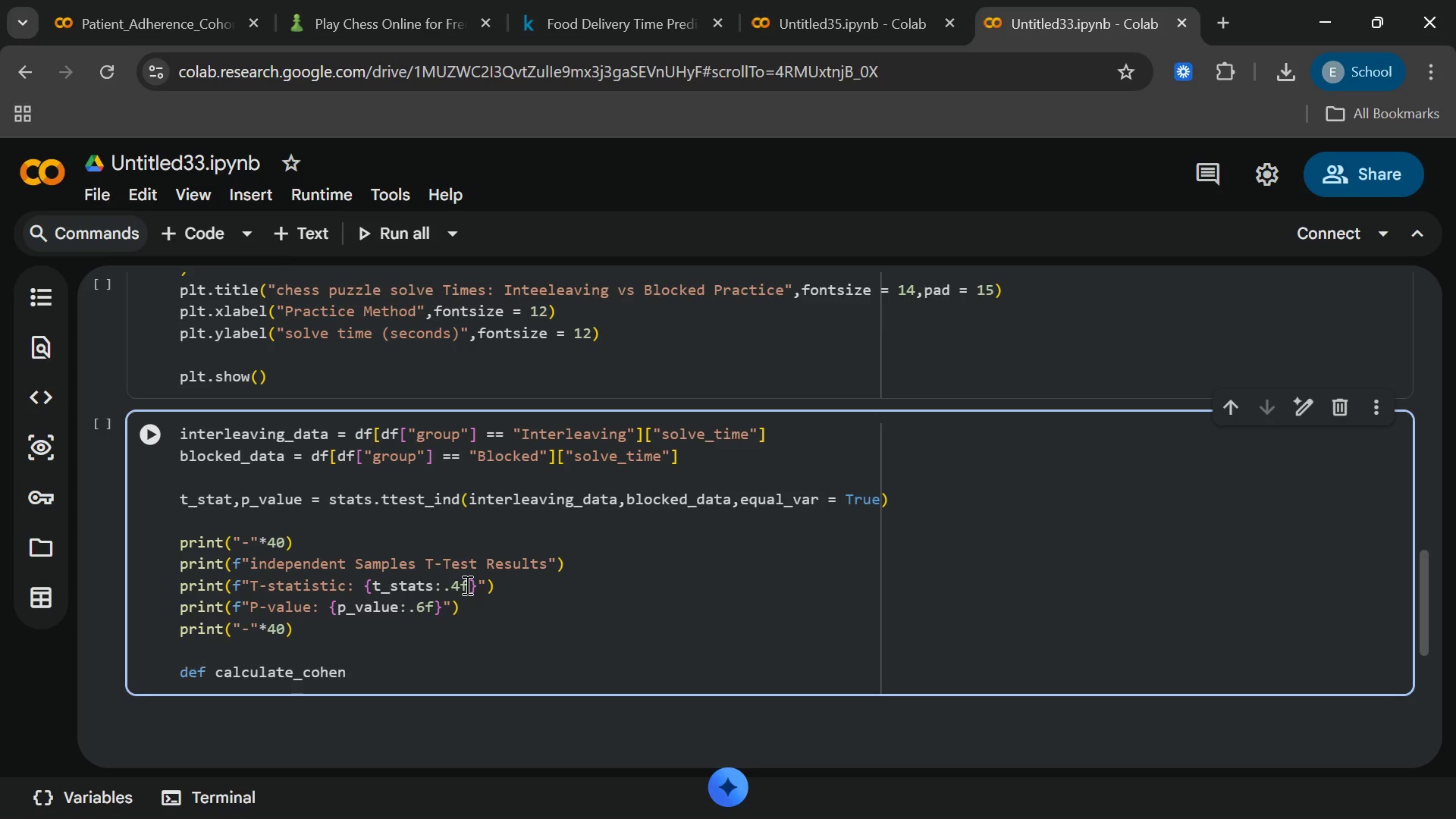 
key(S)
 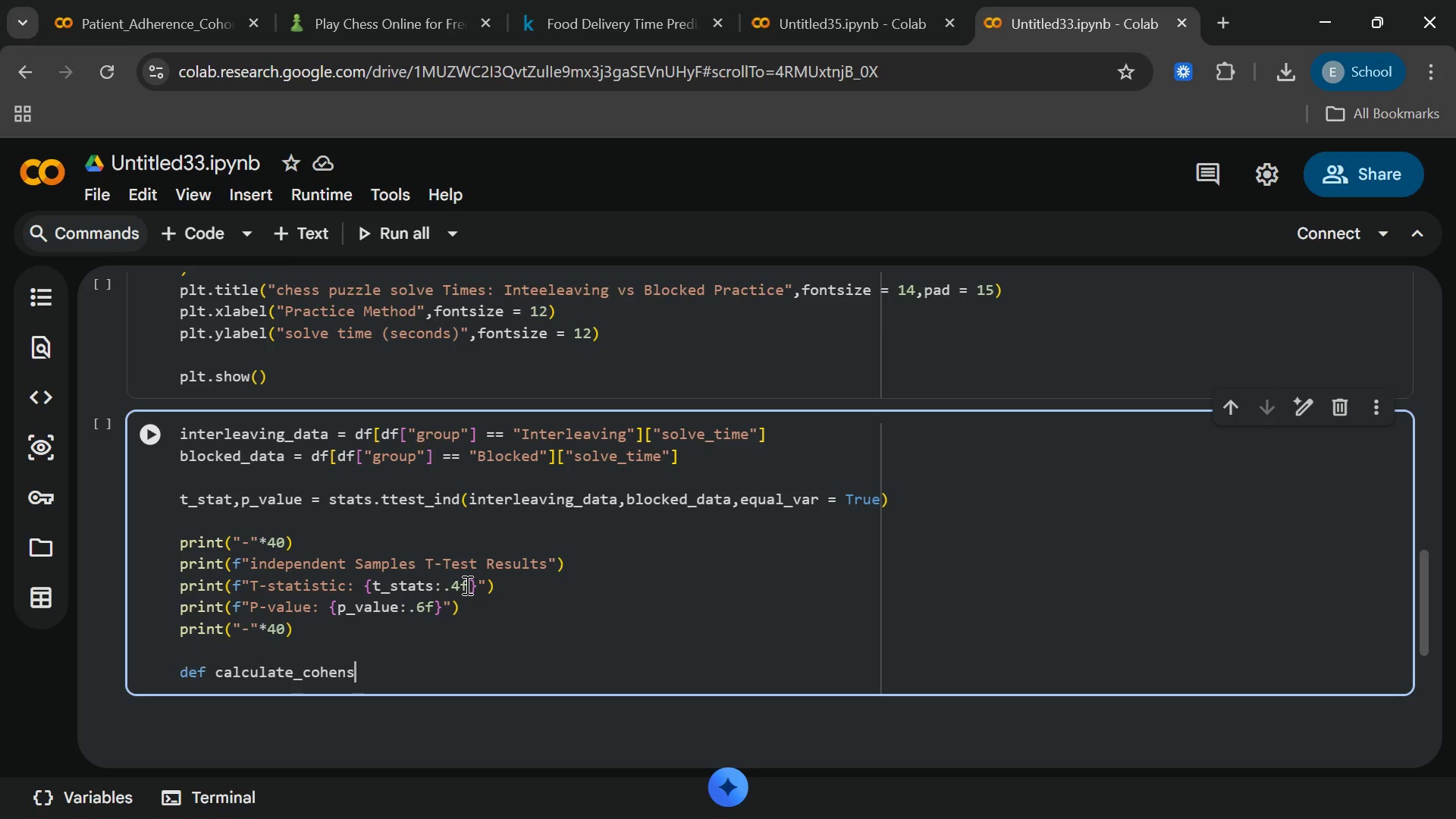 
key(Shift+Minus)
 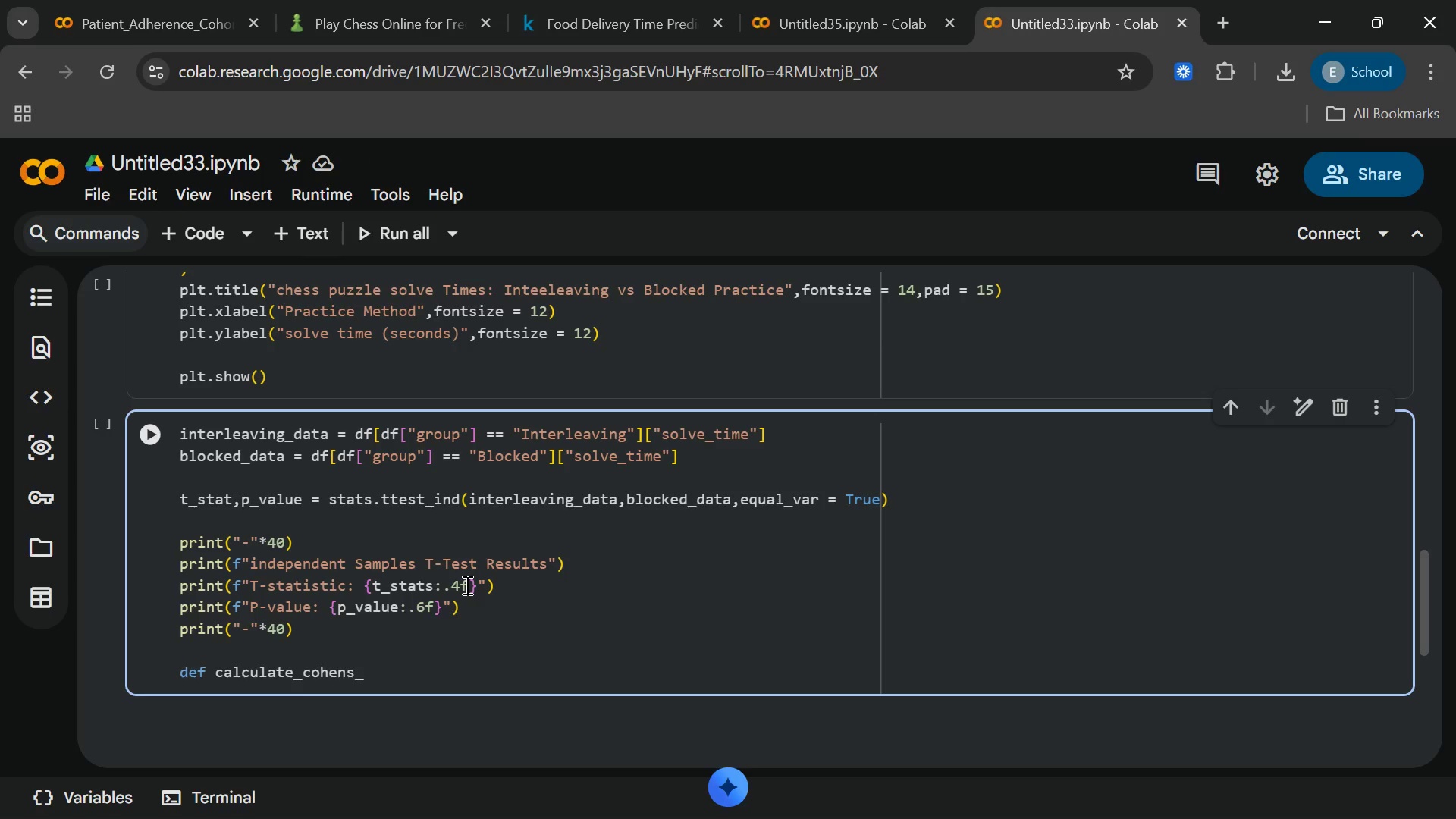 
key(D)
 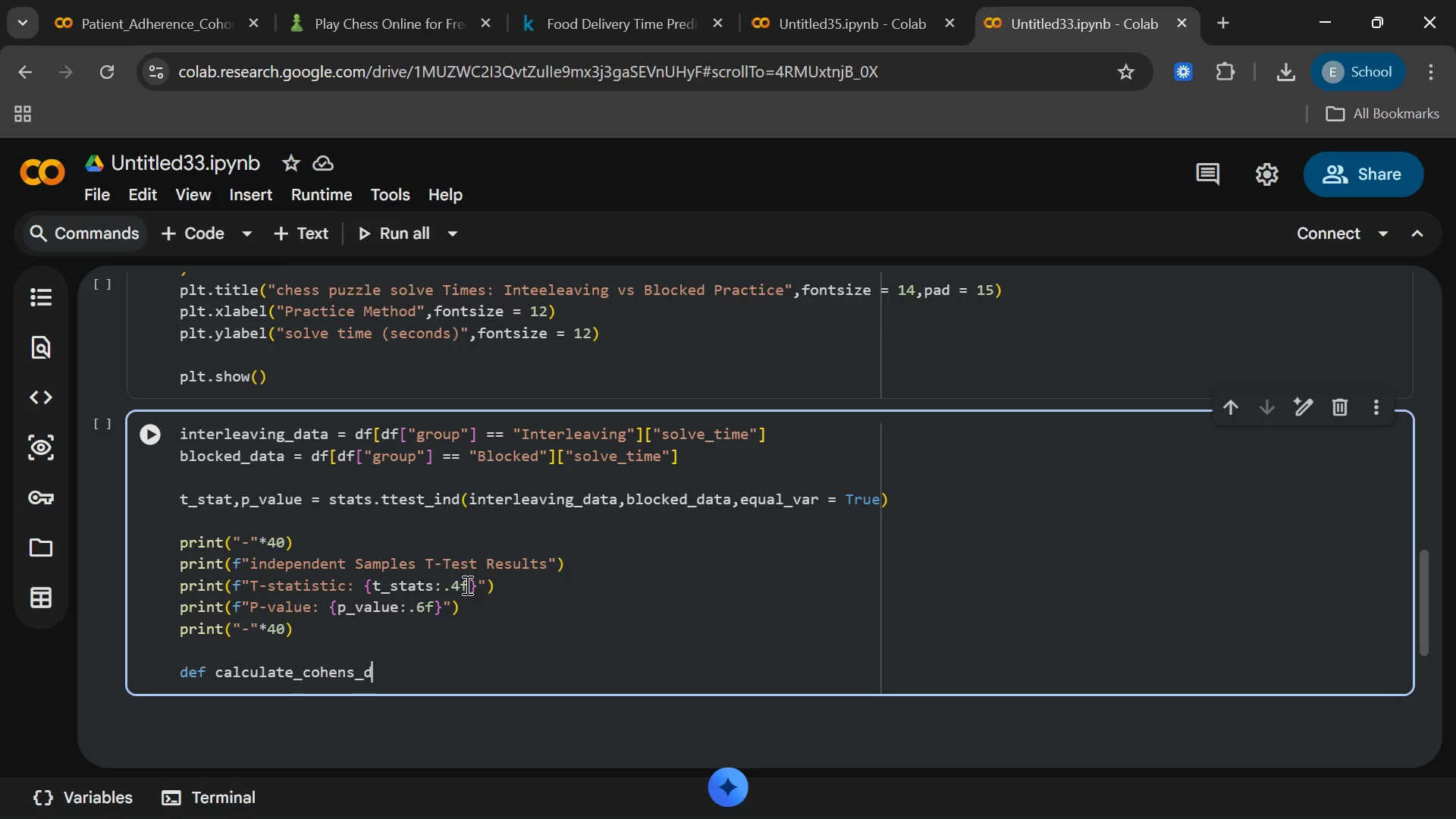 
key(Shift+9)
 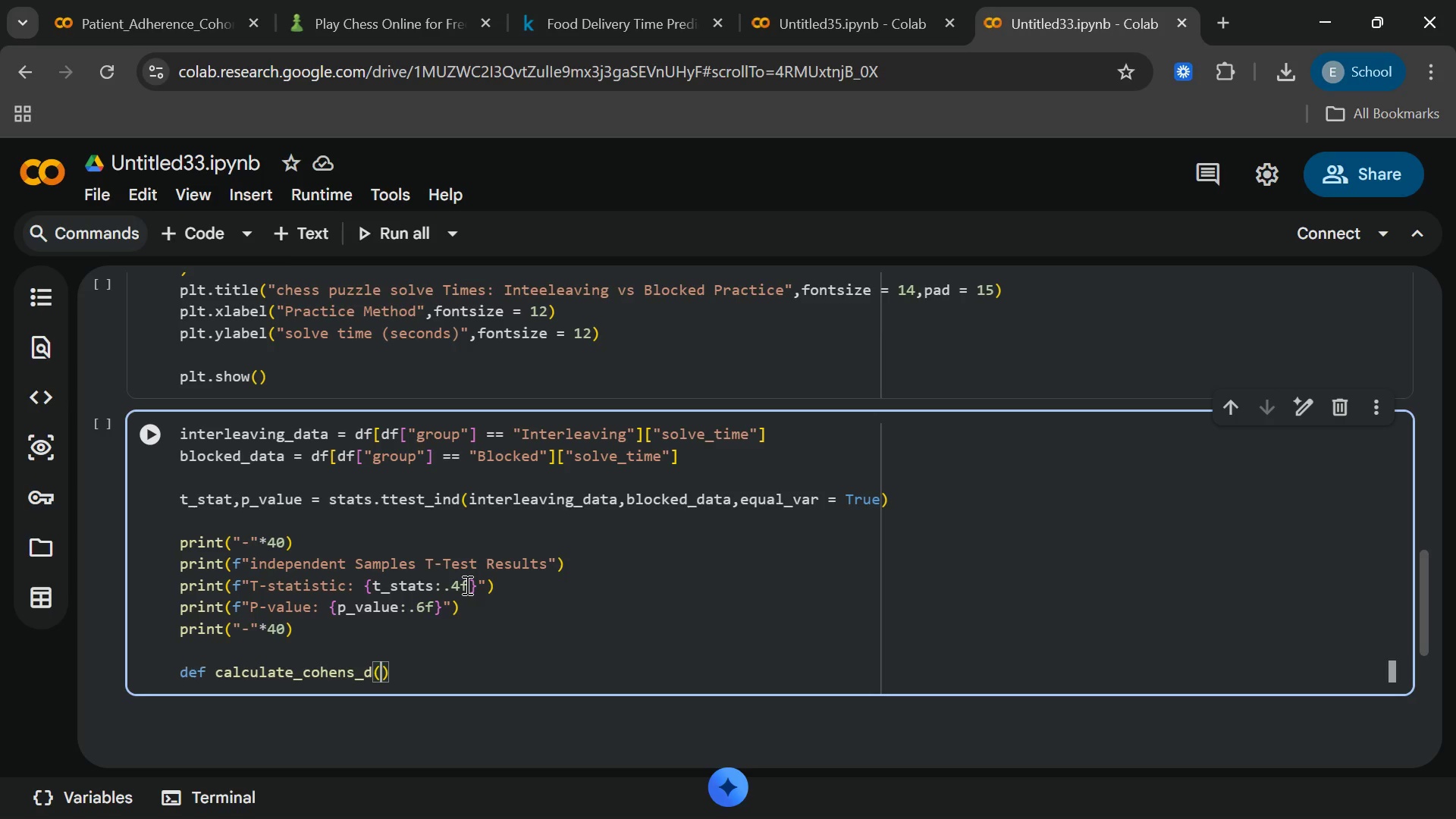 
wait(17.31)
 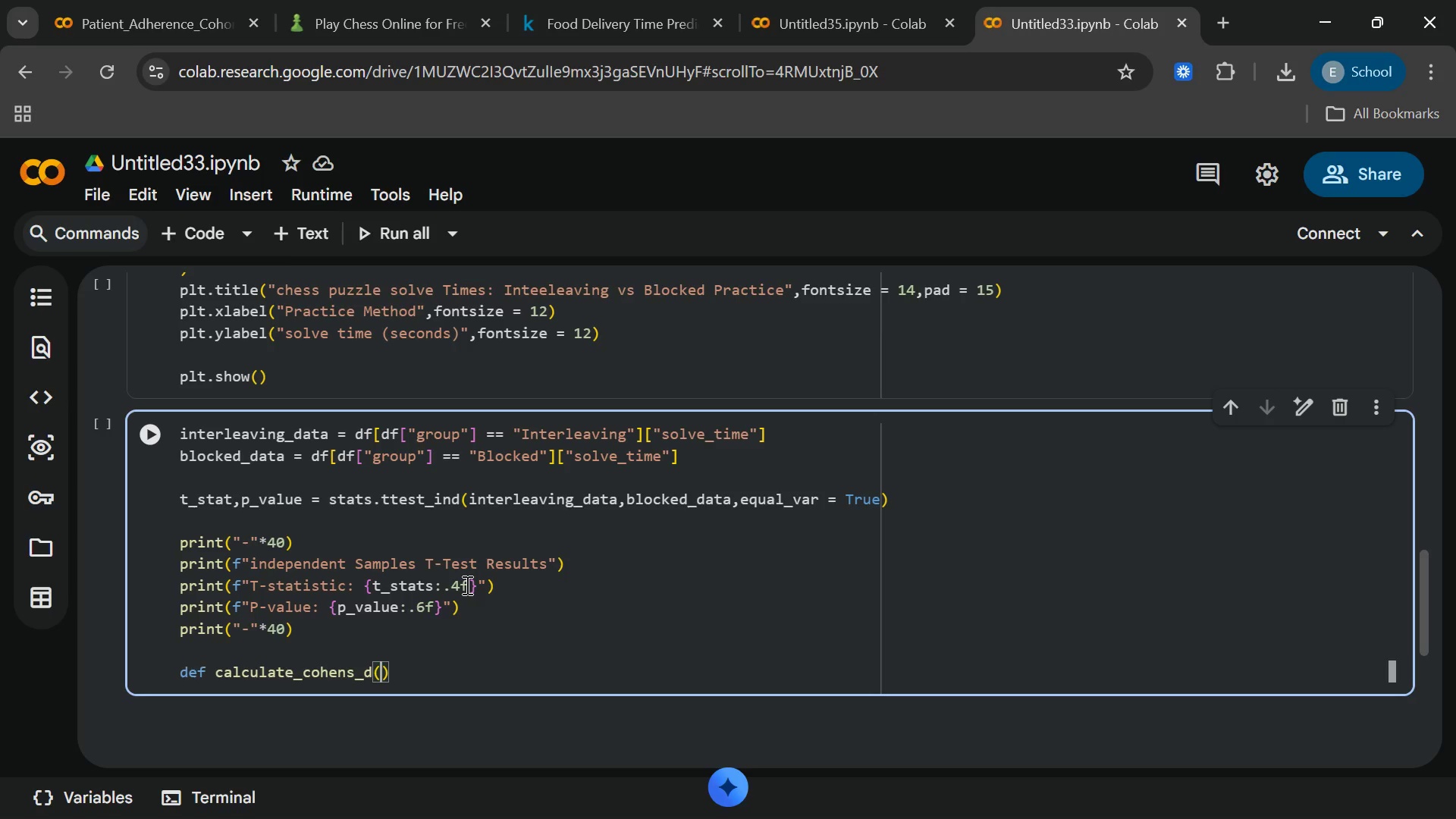 
type(group1)
 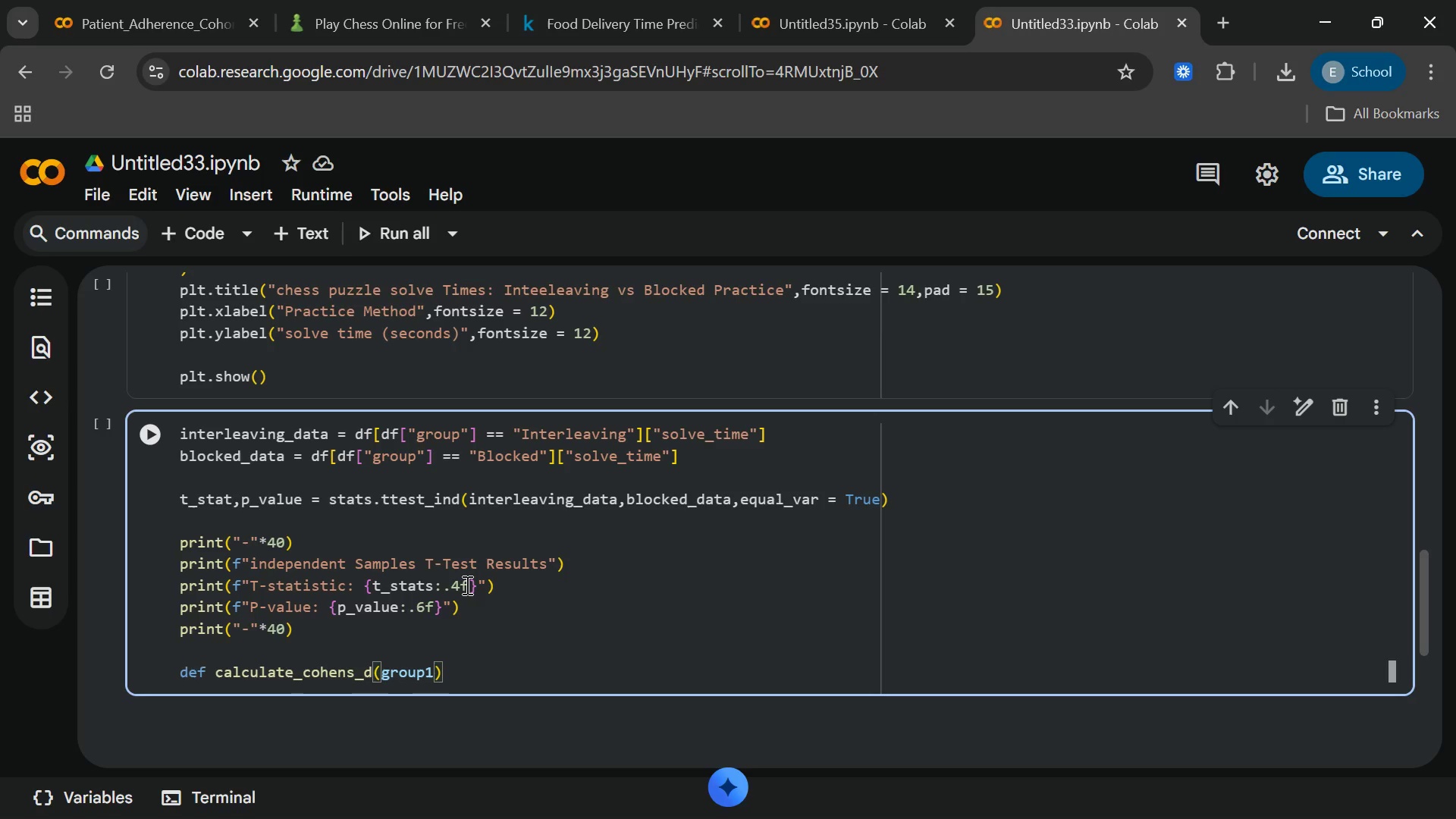 
key(Comma)
 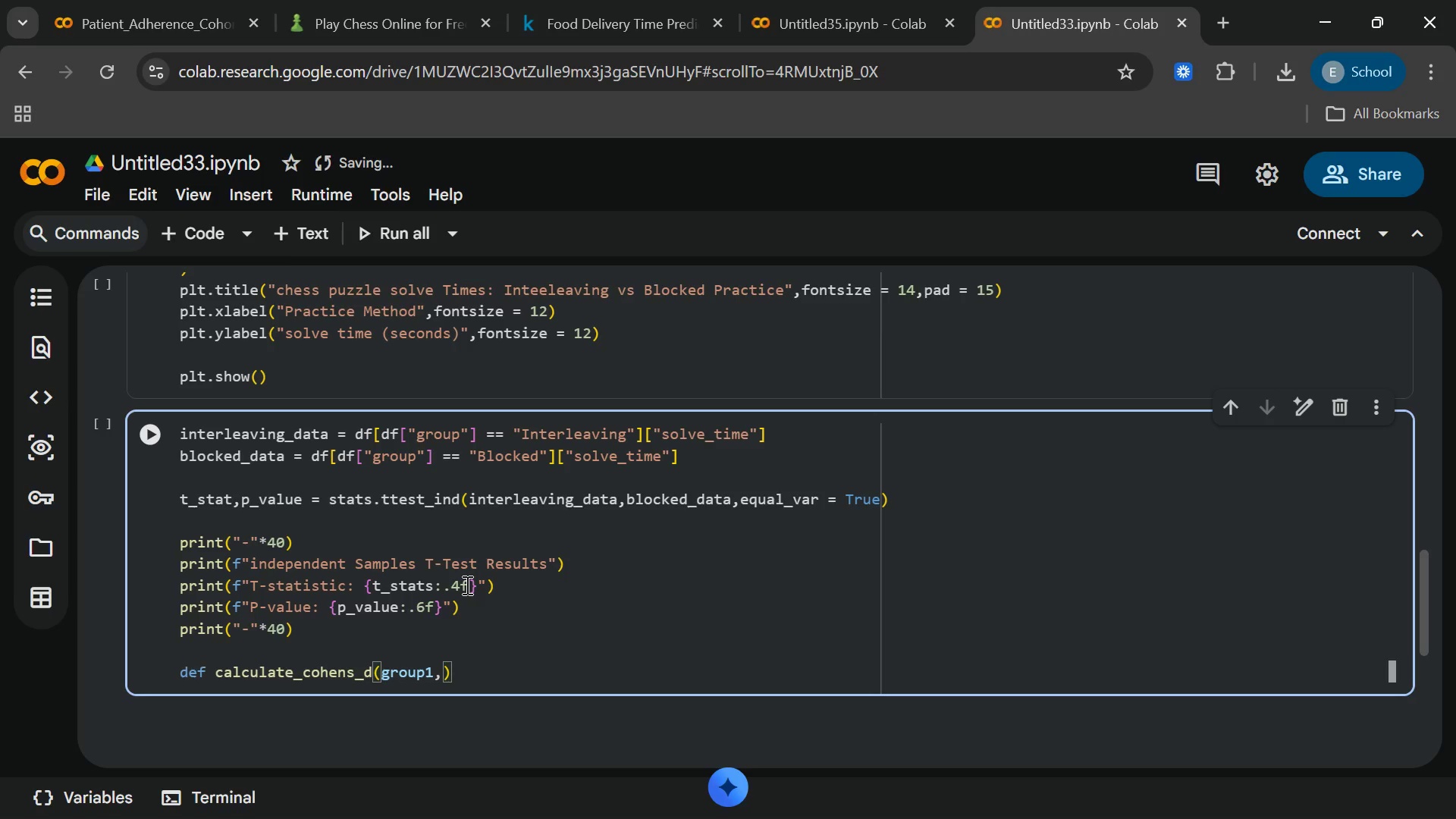 
key(Space)
 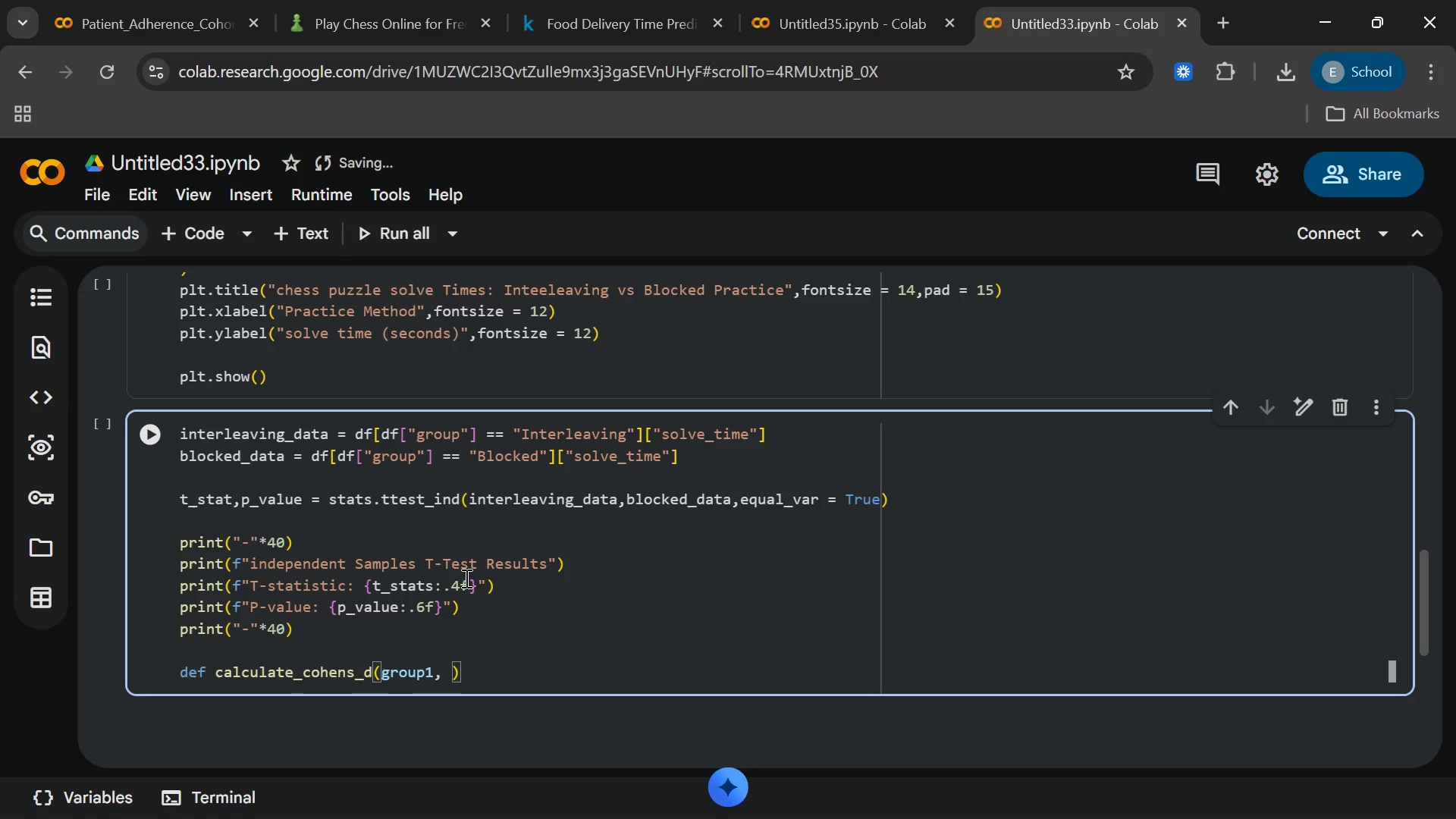 
type(grou)
 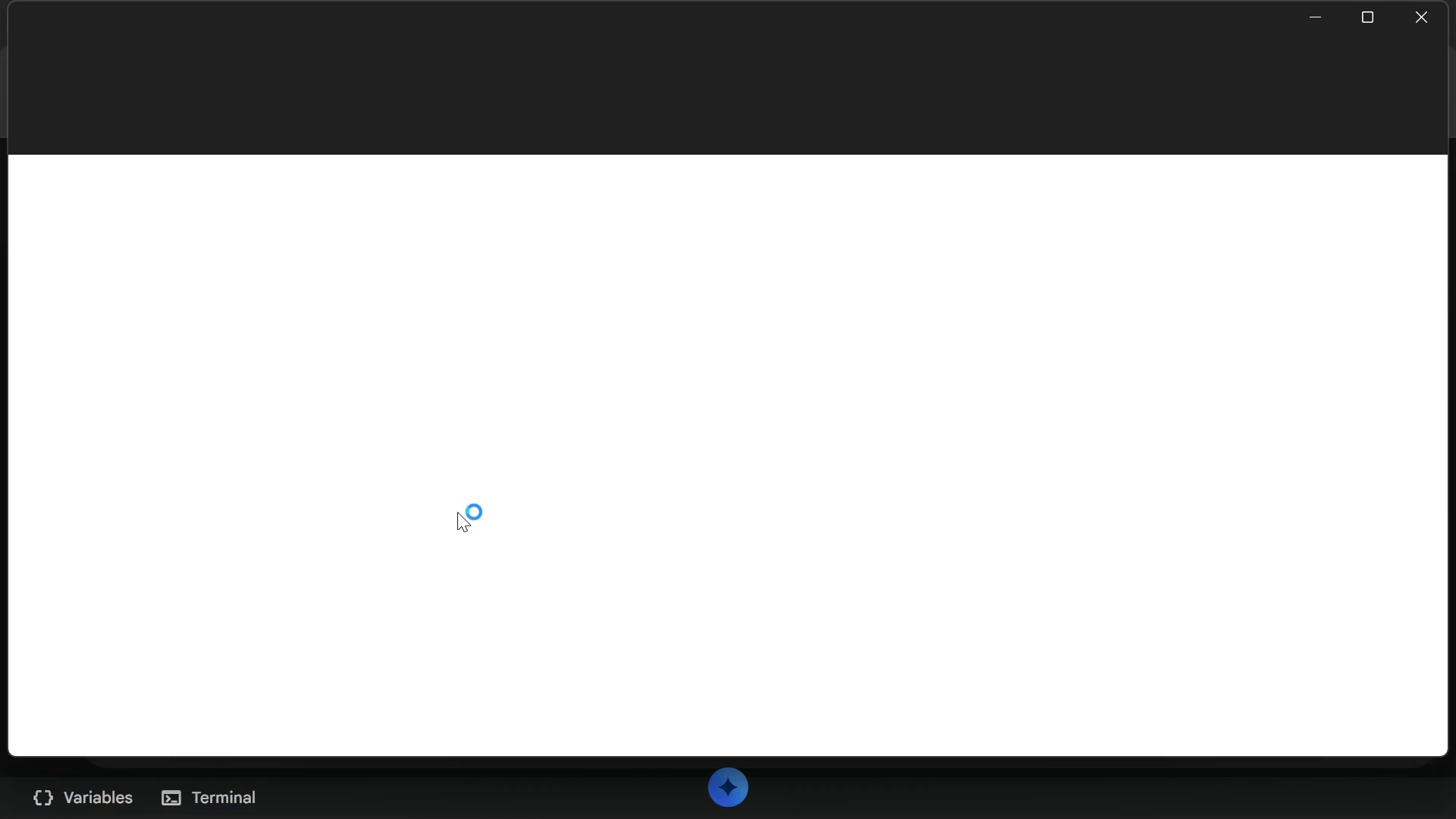 
left_click_drag(start_coordinate=[457, 512], to_coordinate=[814, 331])
 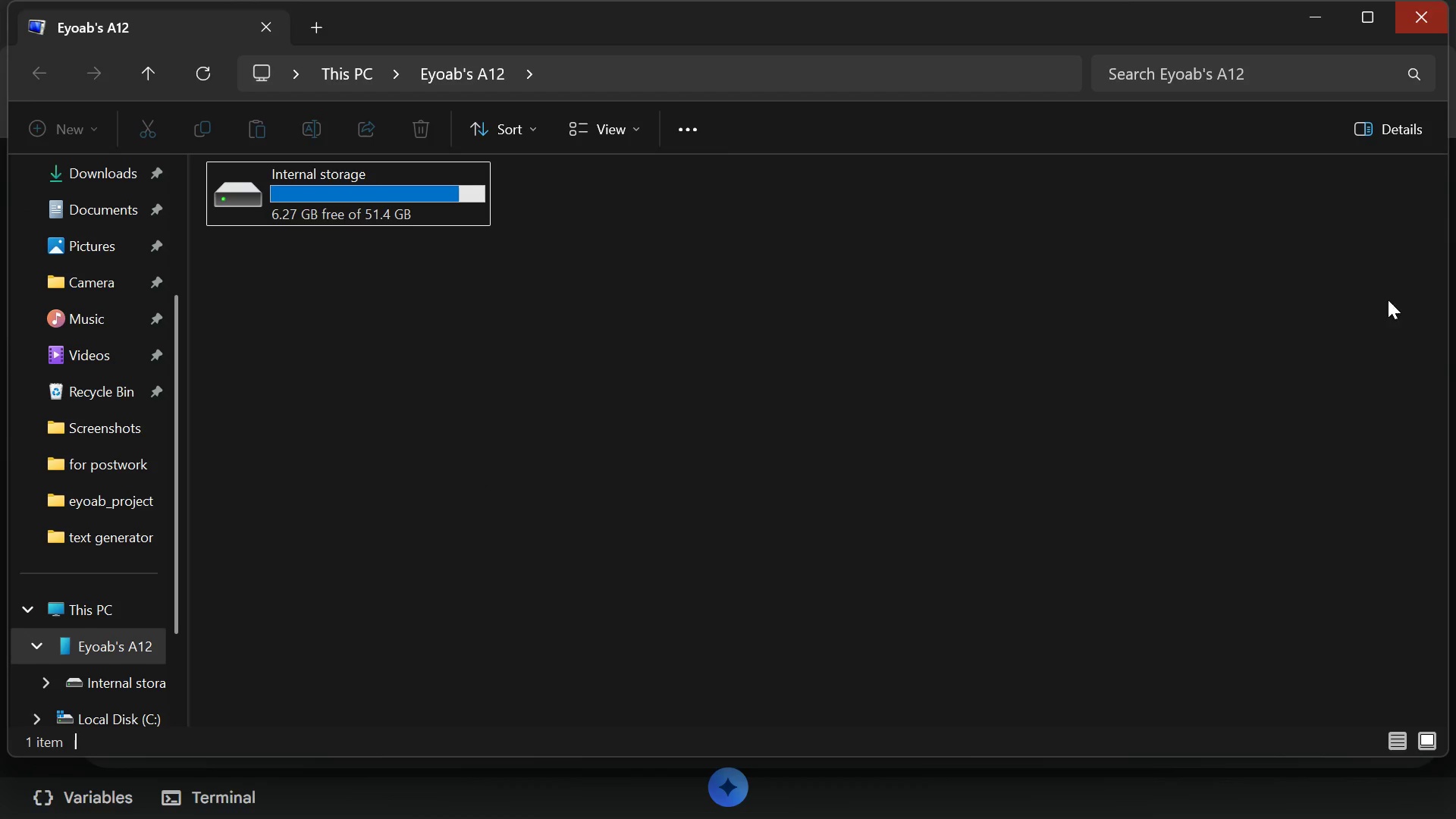 
wait(5.2)
 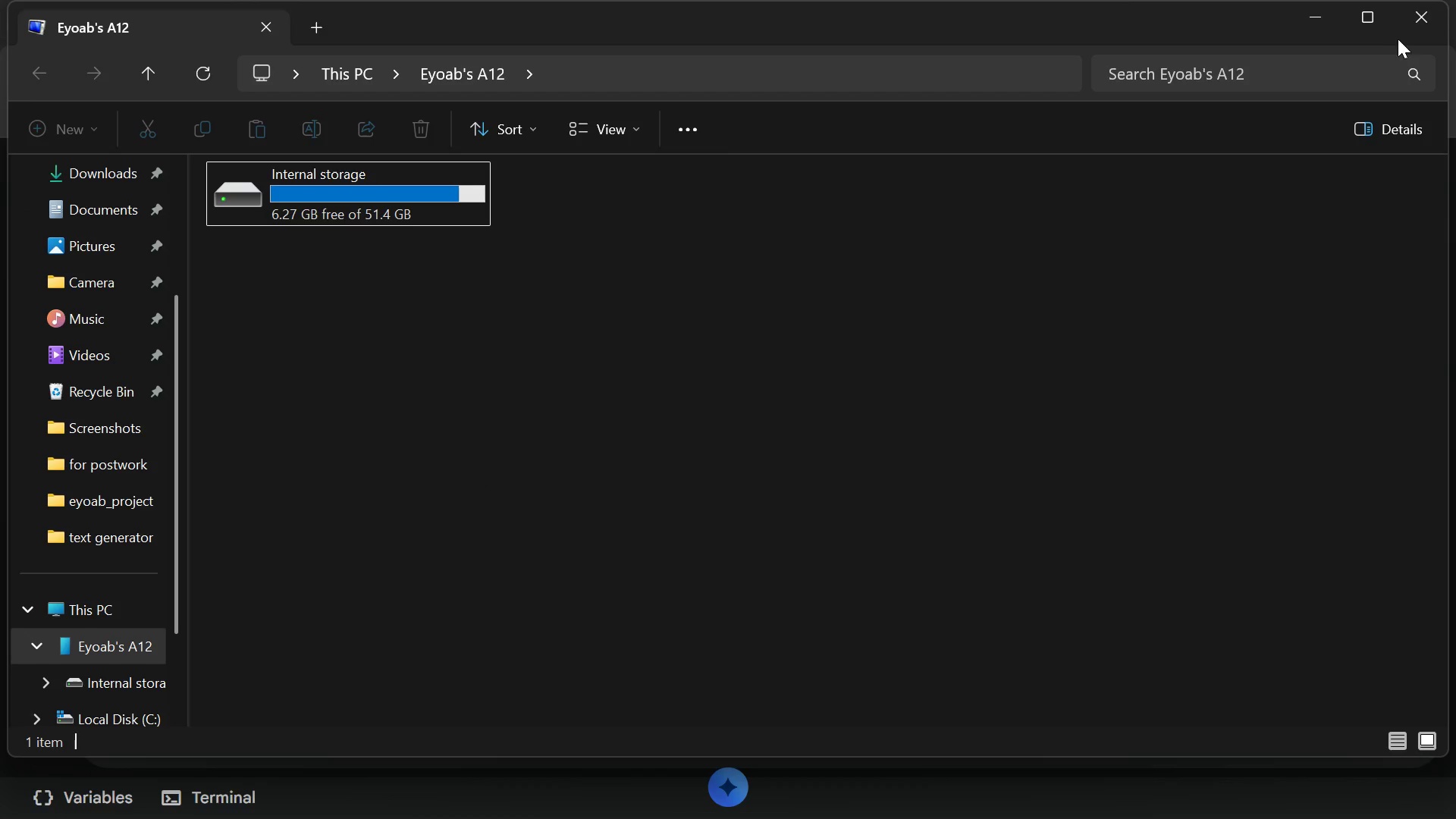 
left_click([1415, 23])
 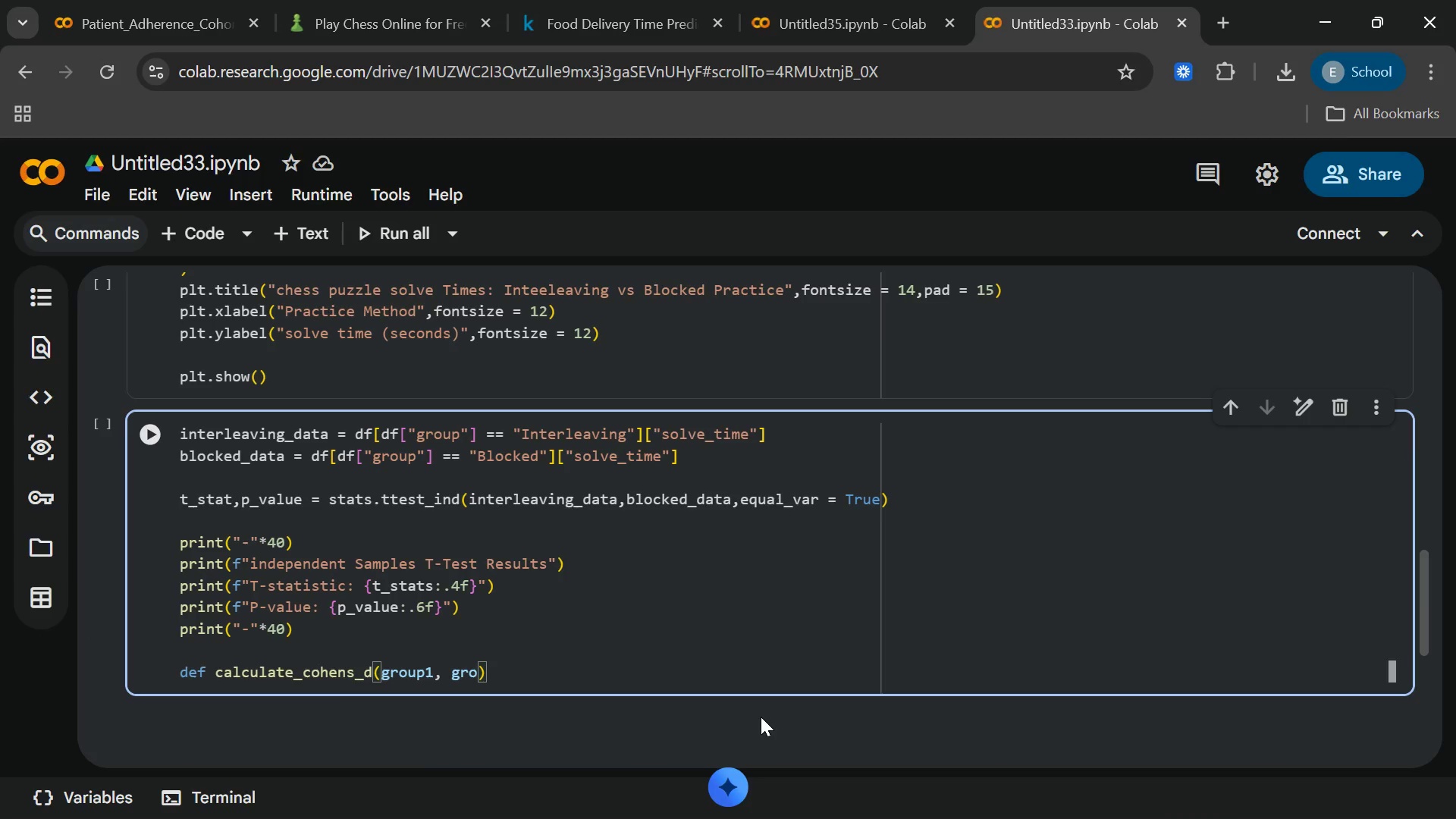 
wait(6.31)
 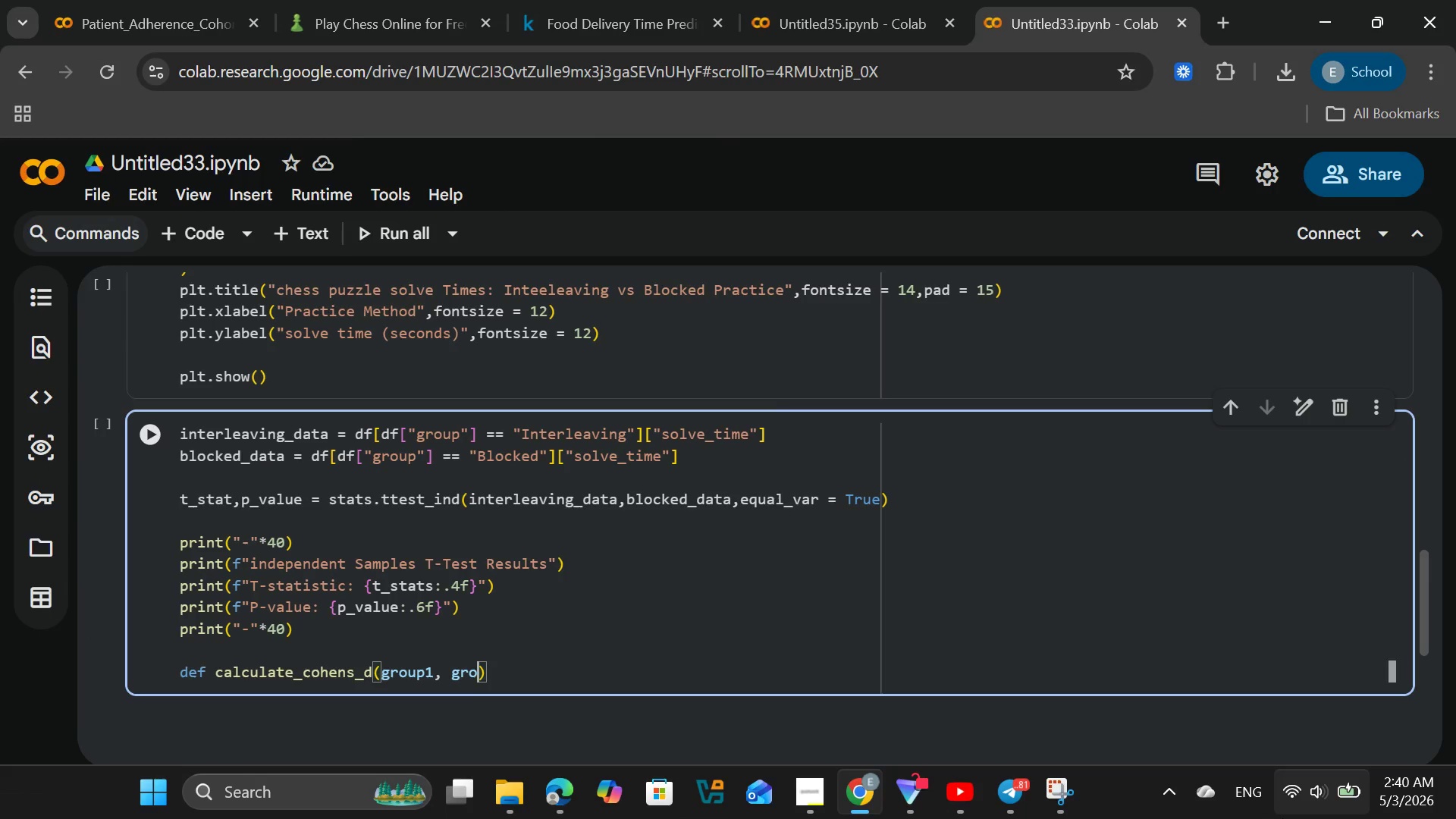 
type(oup2[End]:)
 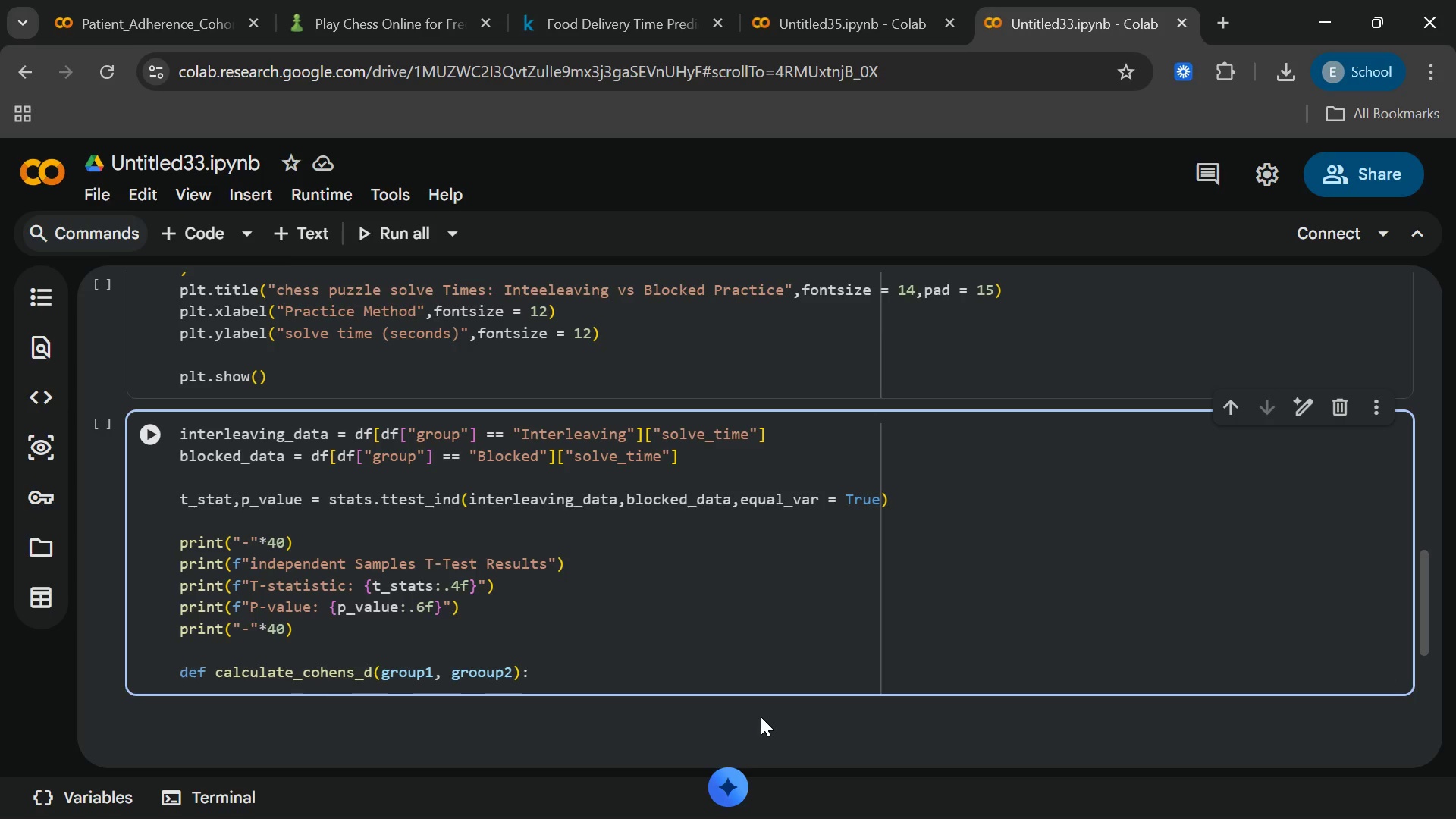 
key(Enter)
 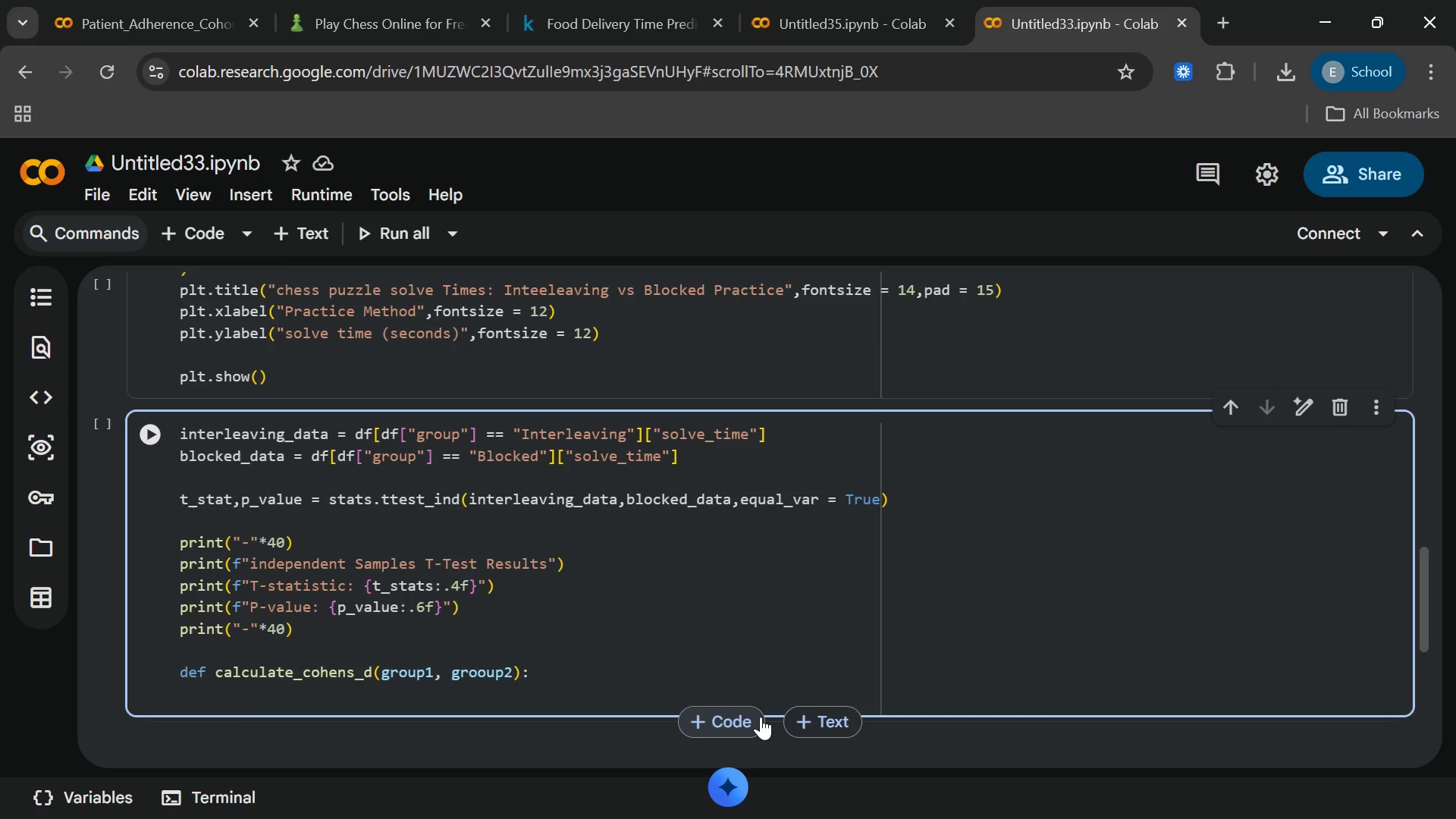 
wait(6.03)
 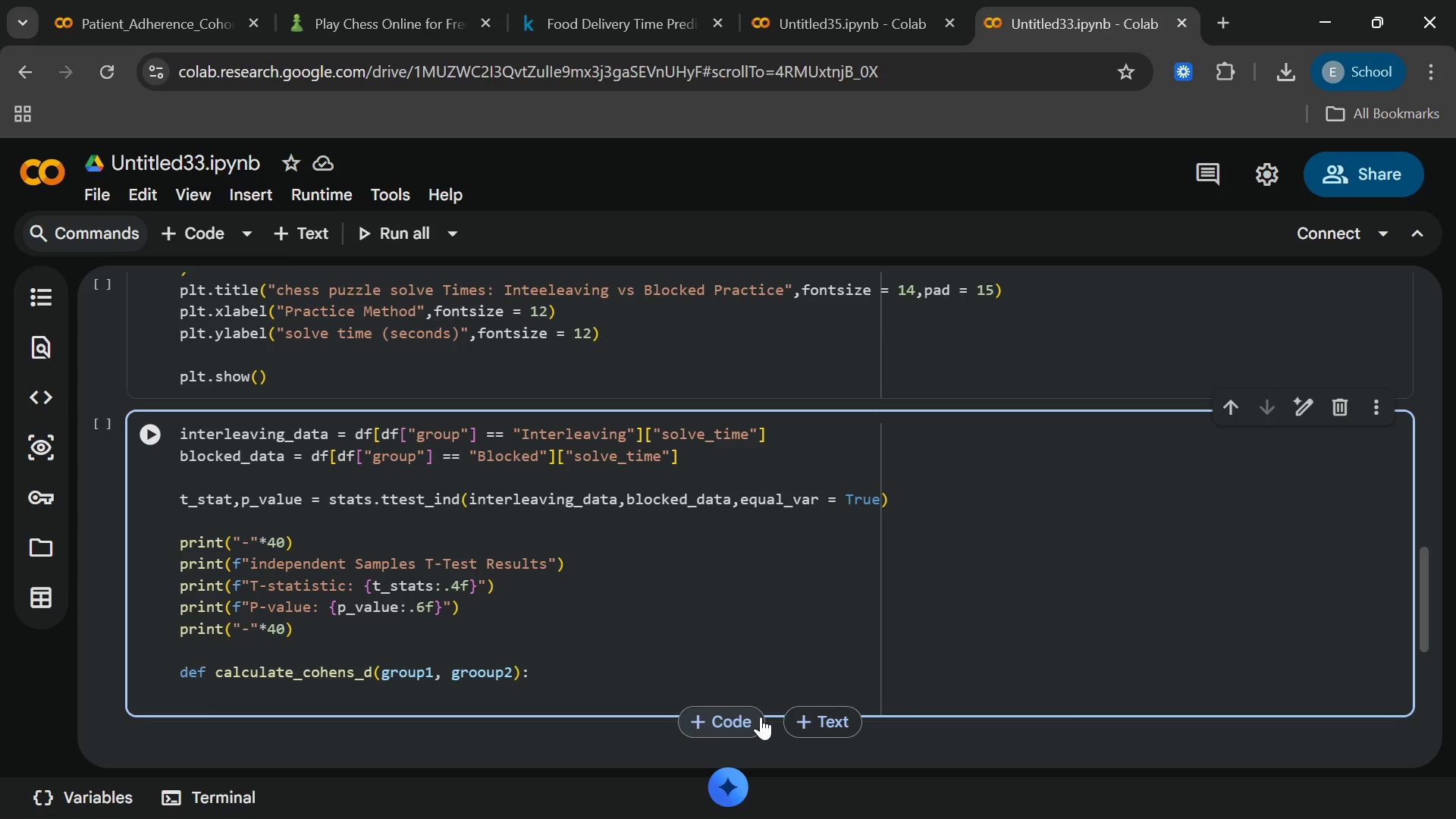 
type(n1)
 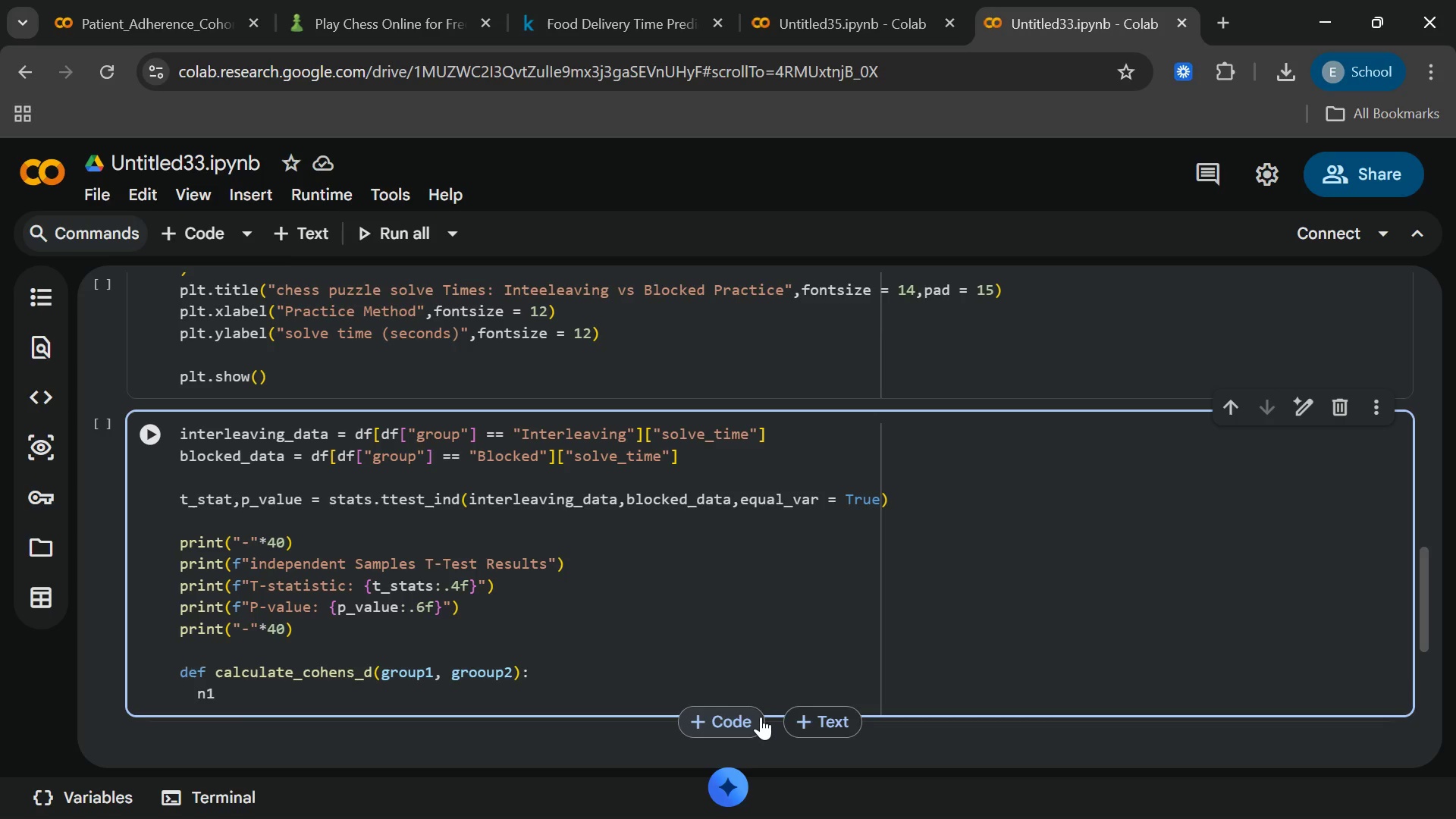 
type(,n2 = len(gri)
key(Backspace)
type(oup1)
 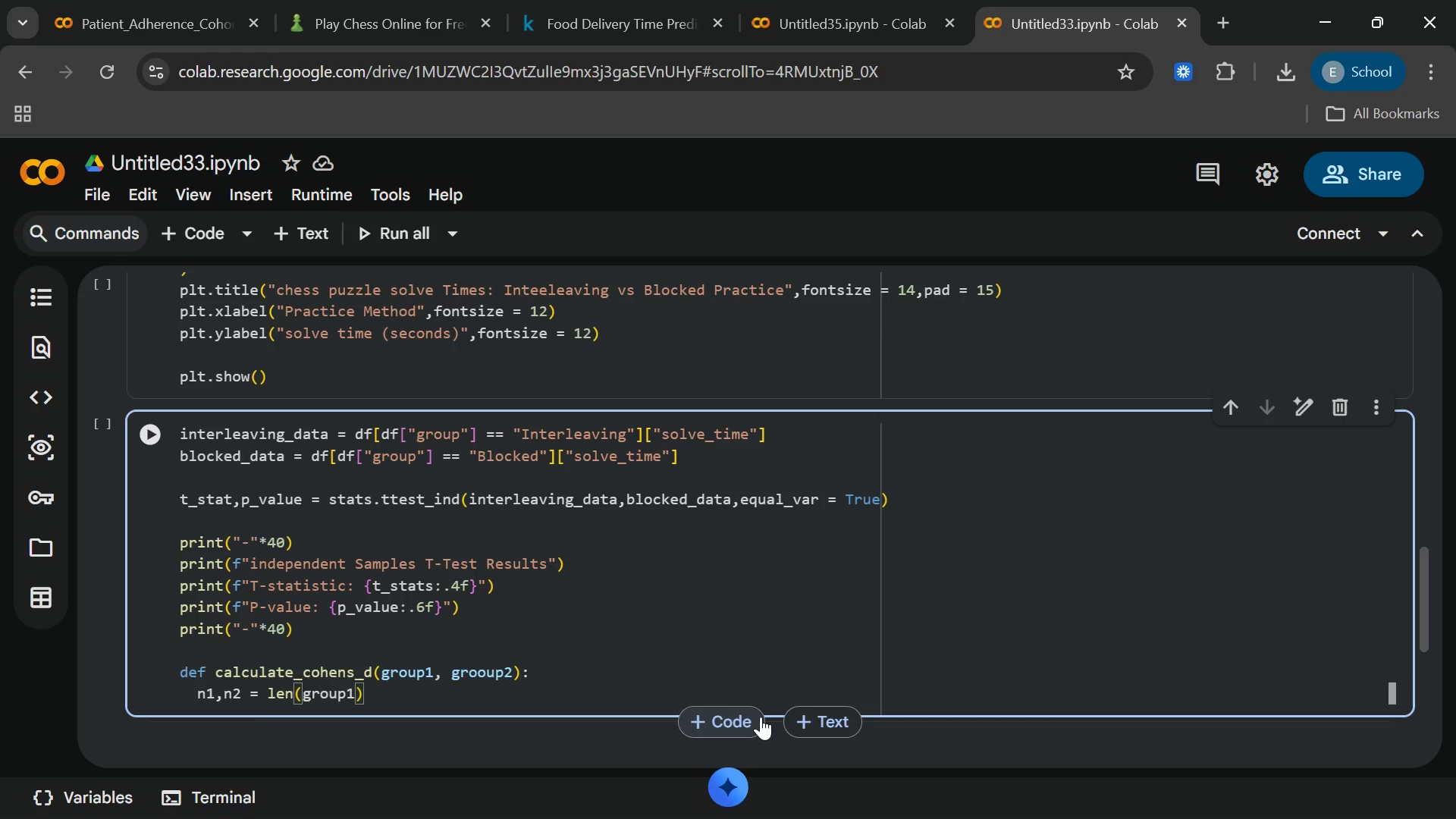 
key(ArrowRight)
 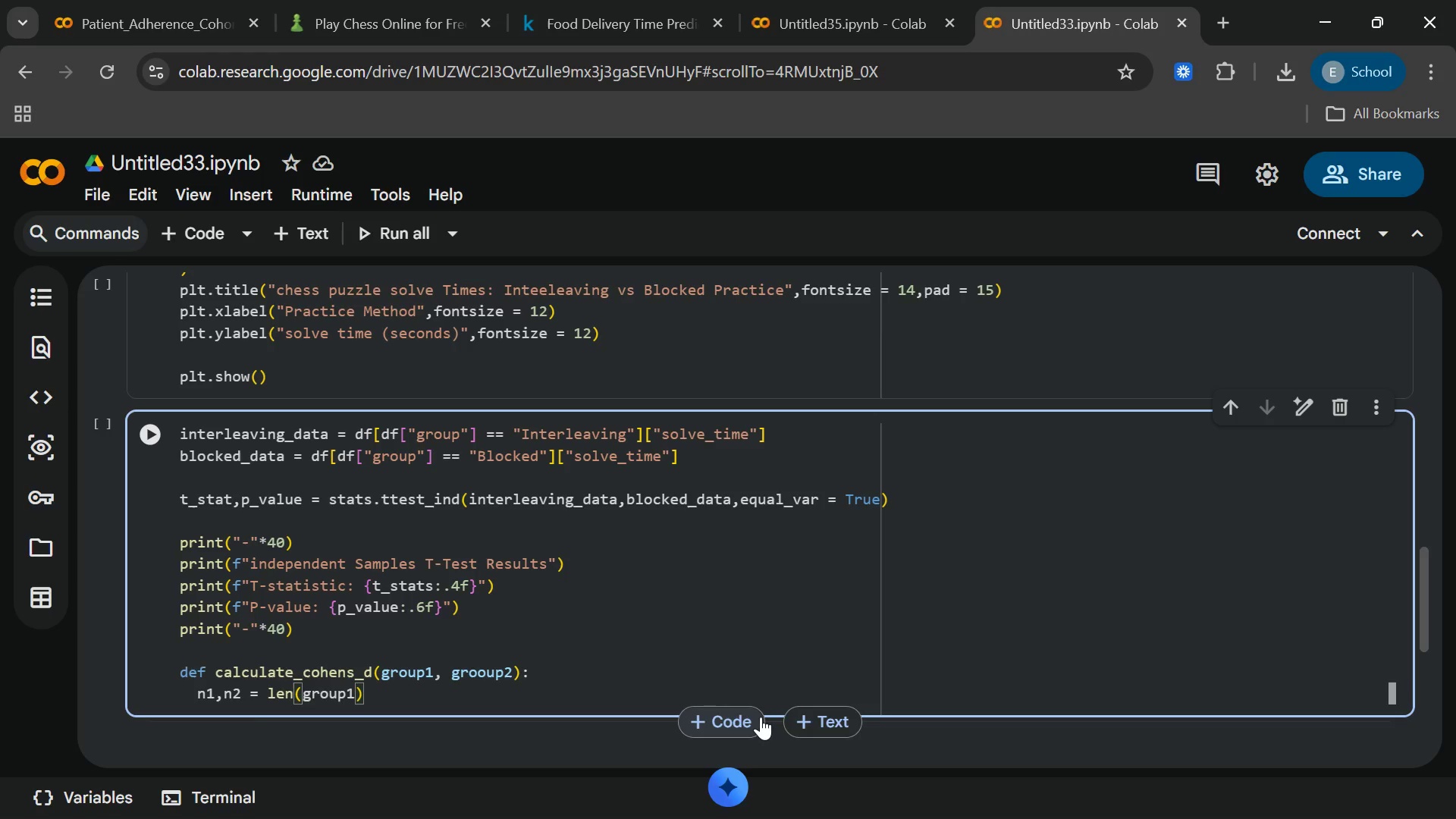 
type(,len(grup2)
 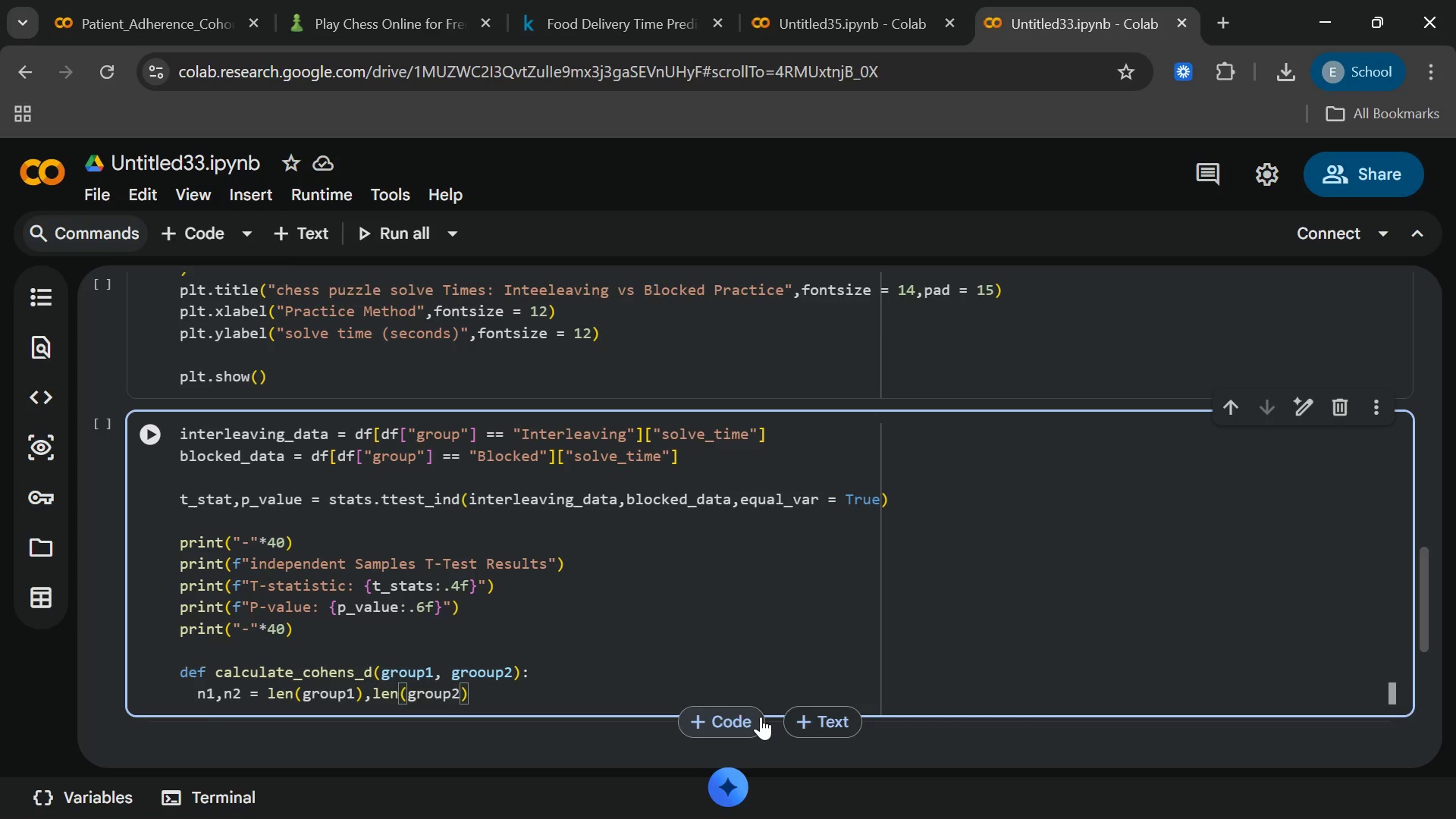 
 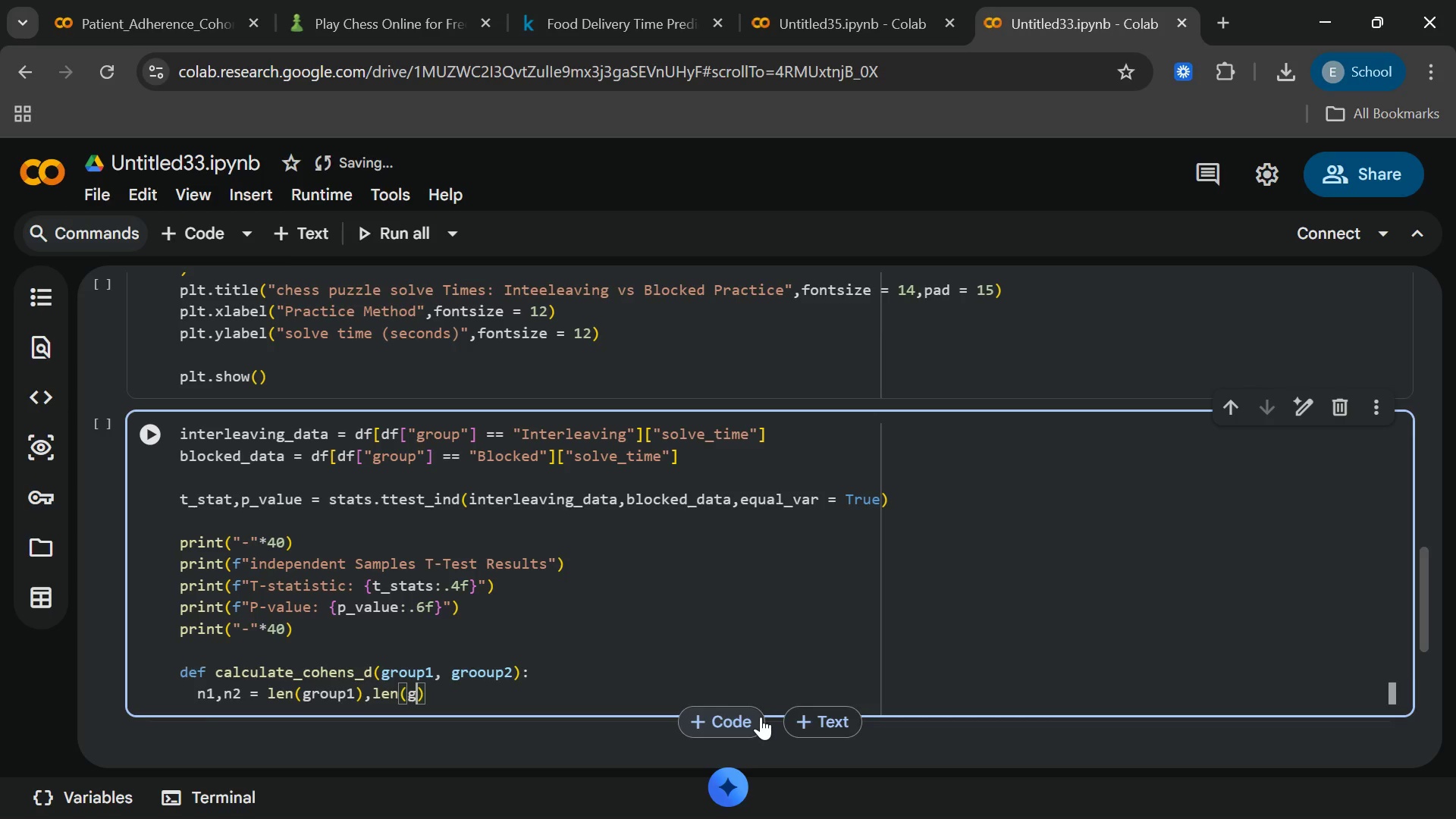 
hold_key(key=O, duration=0.36)
 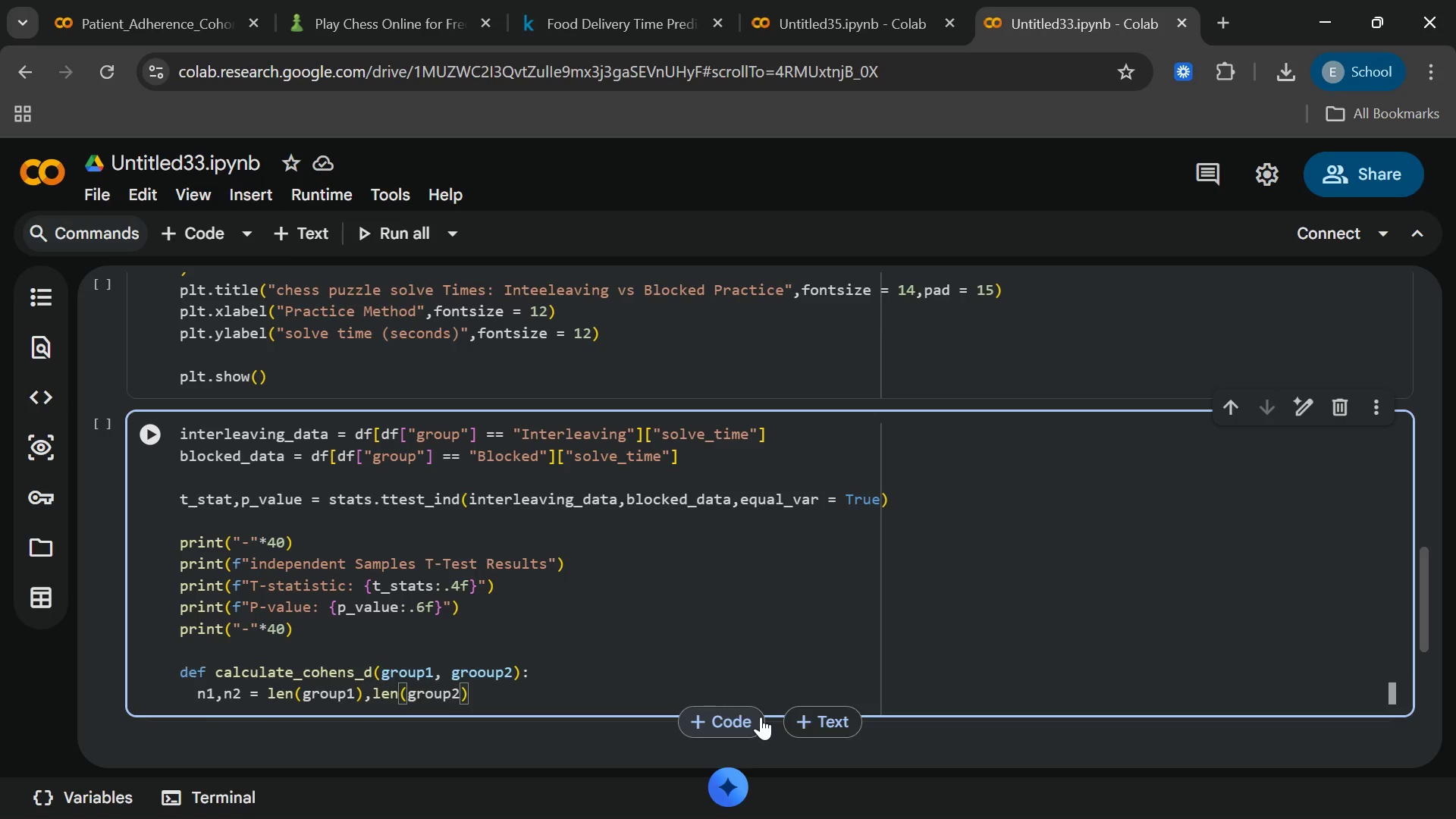 
wait(8.5)
 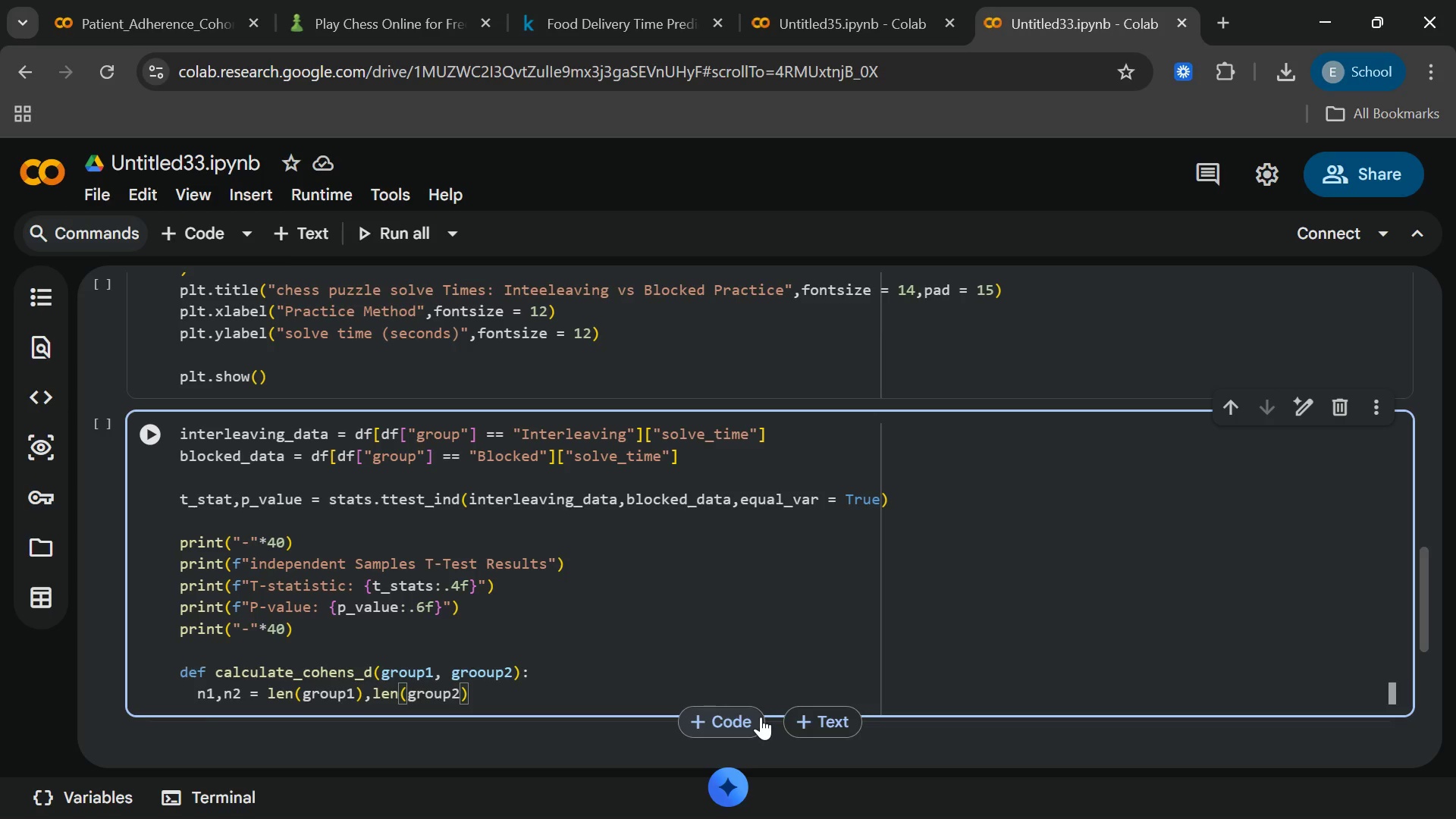 
key(End)
 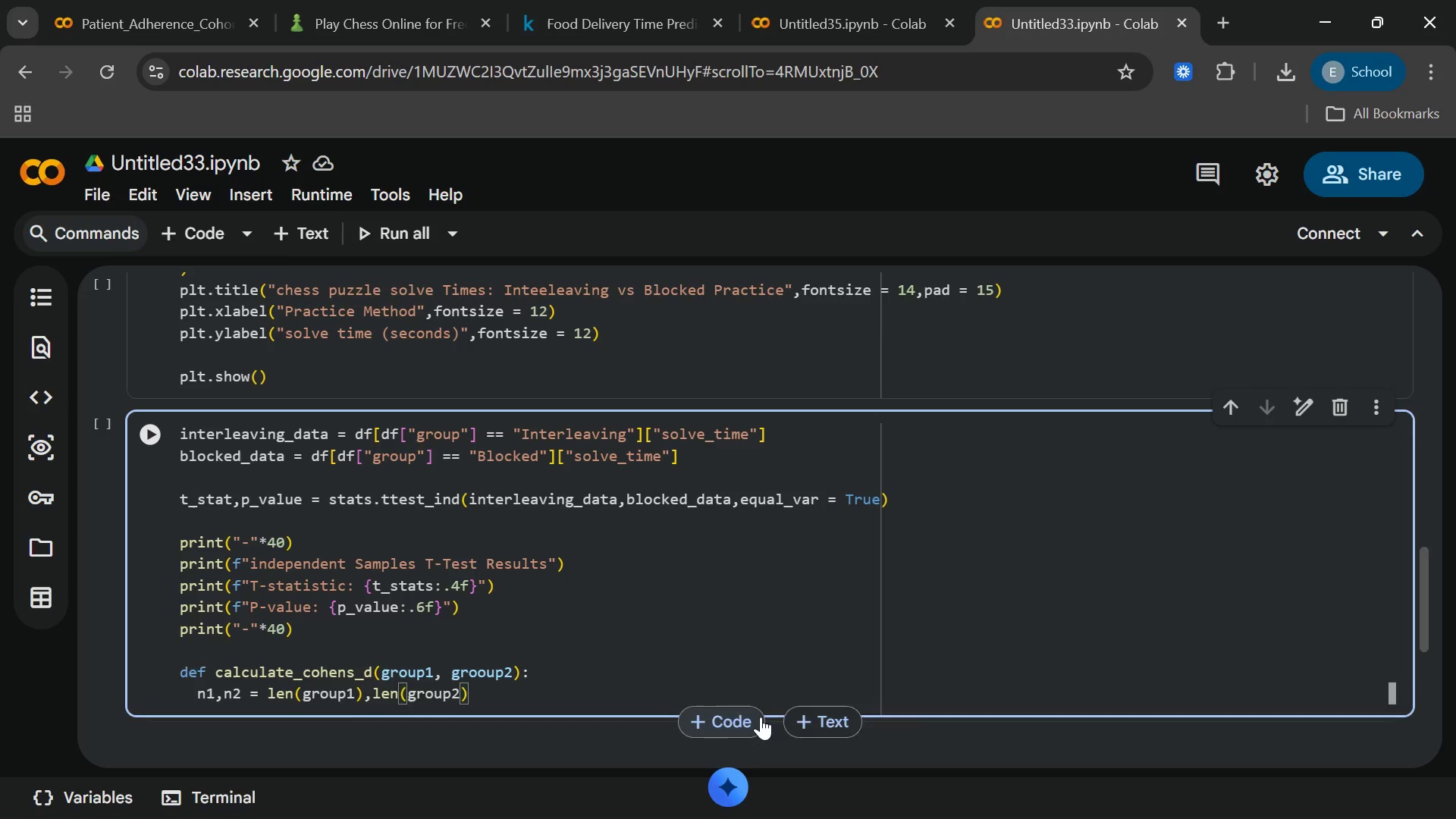 
key(Enter)
 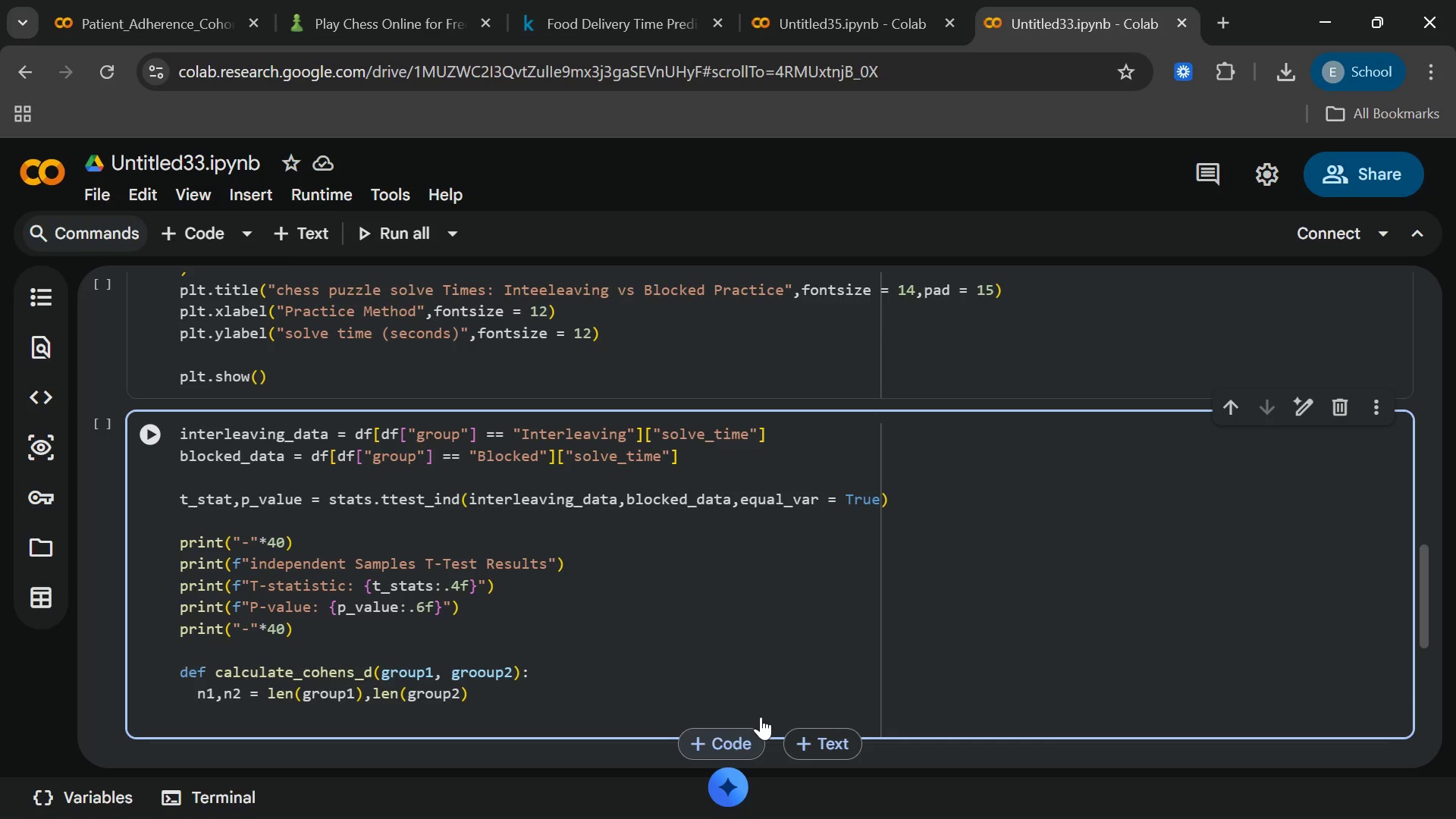 
type(var1,var2 = np)
 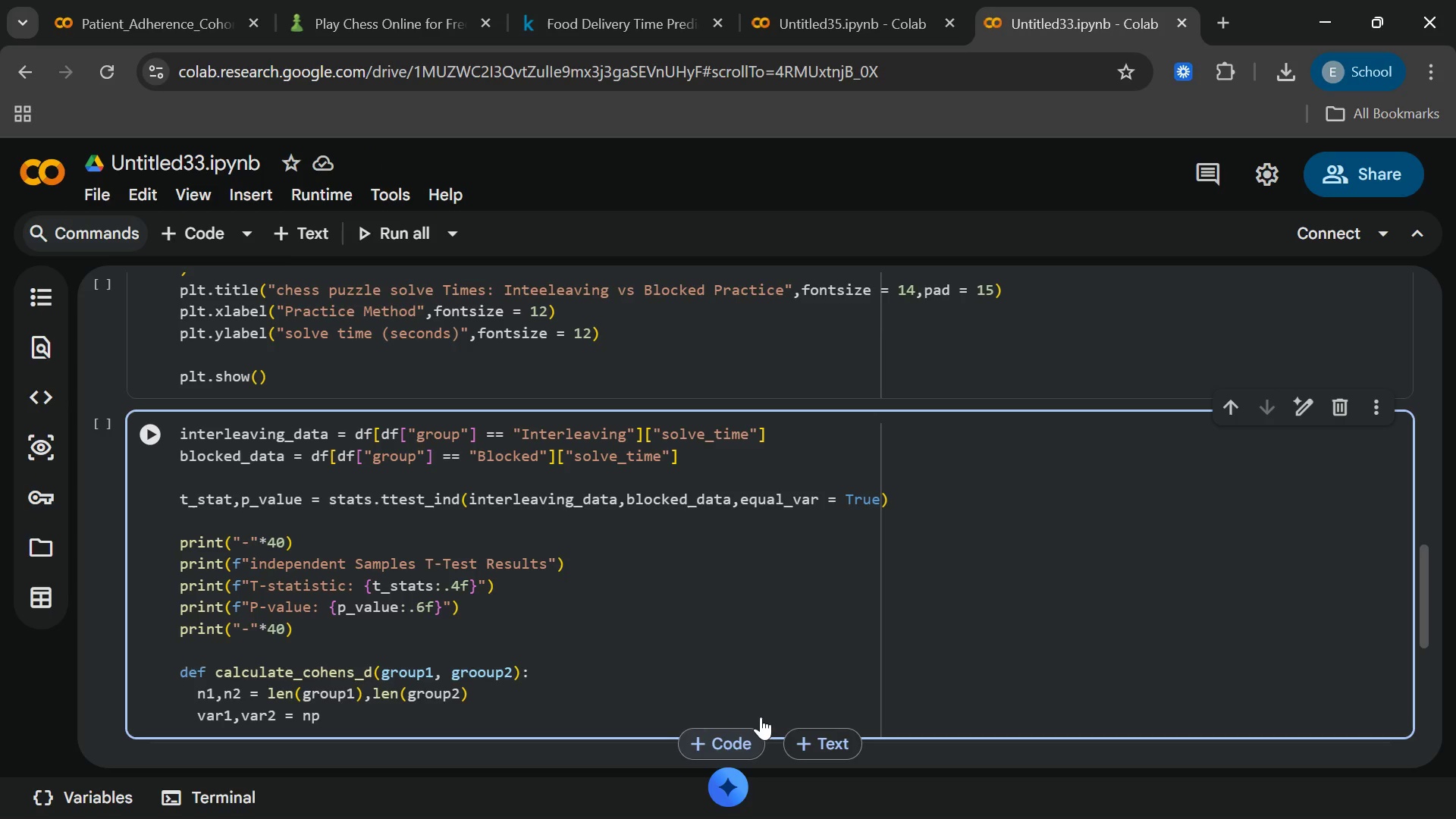 
wait(7.22)
 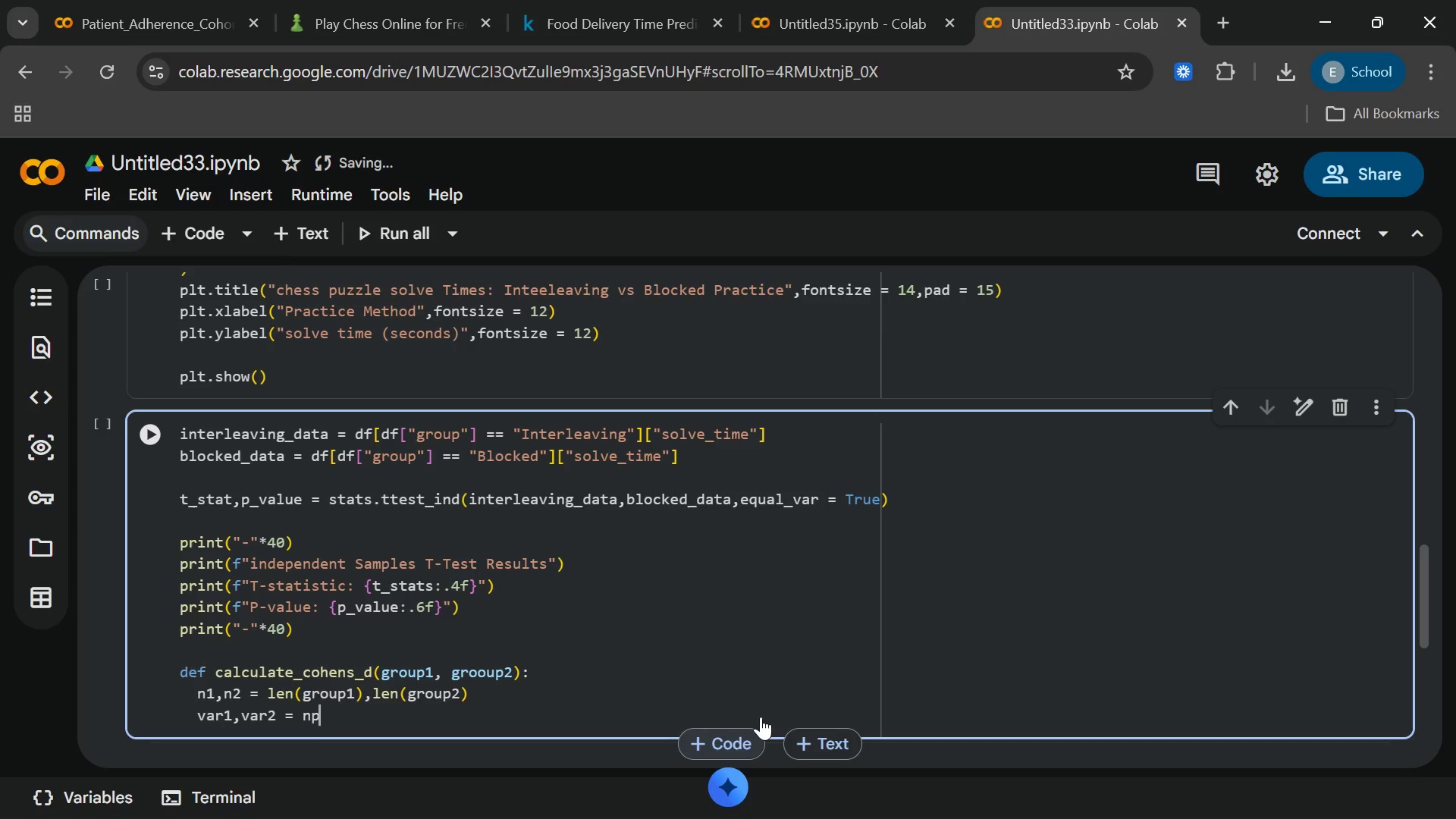 
type(.var)
 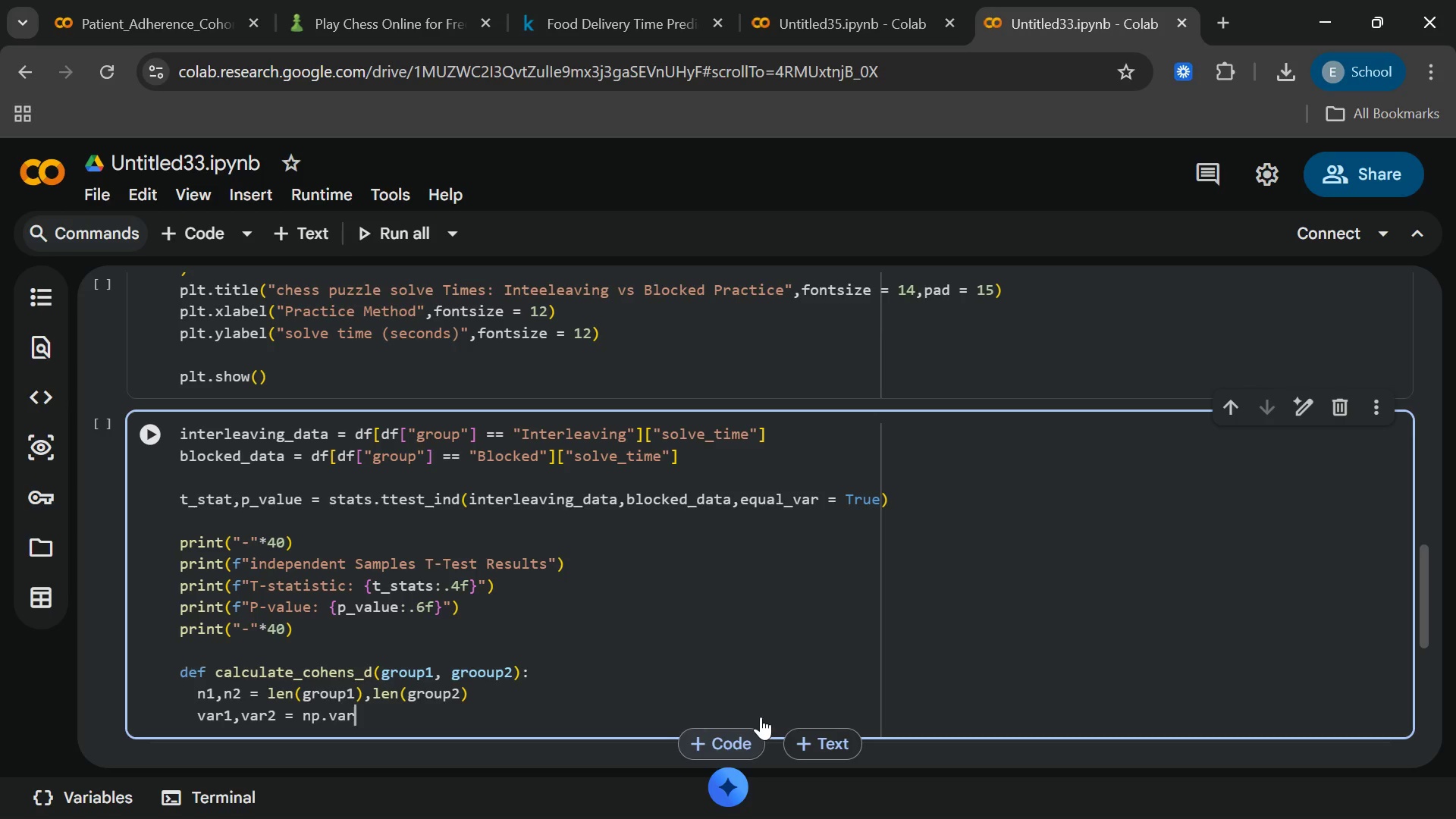 
type((group)
 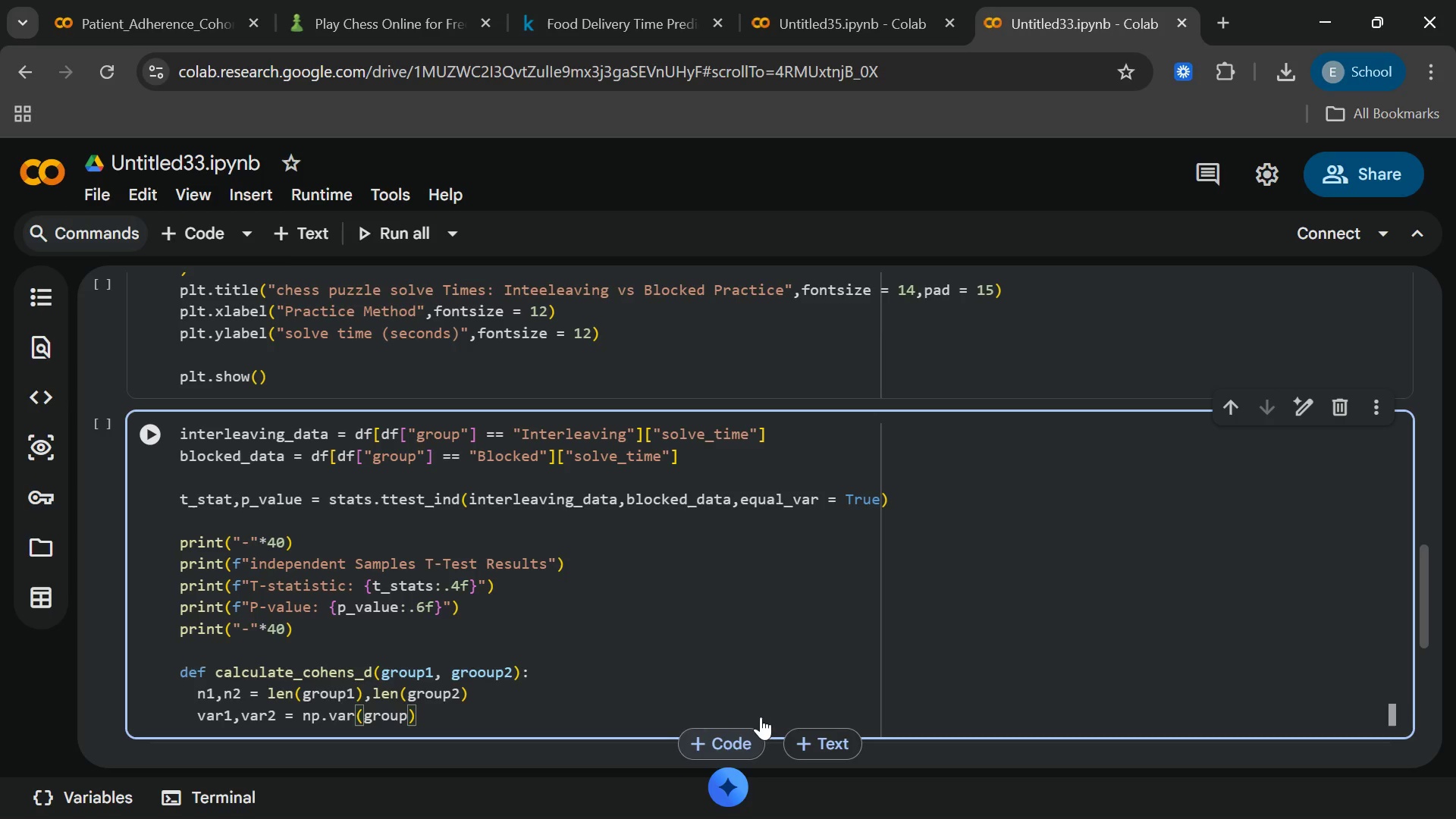 
key(1)
 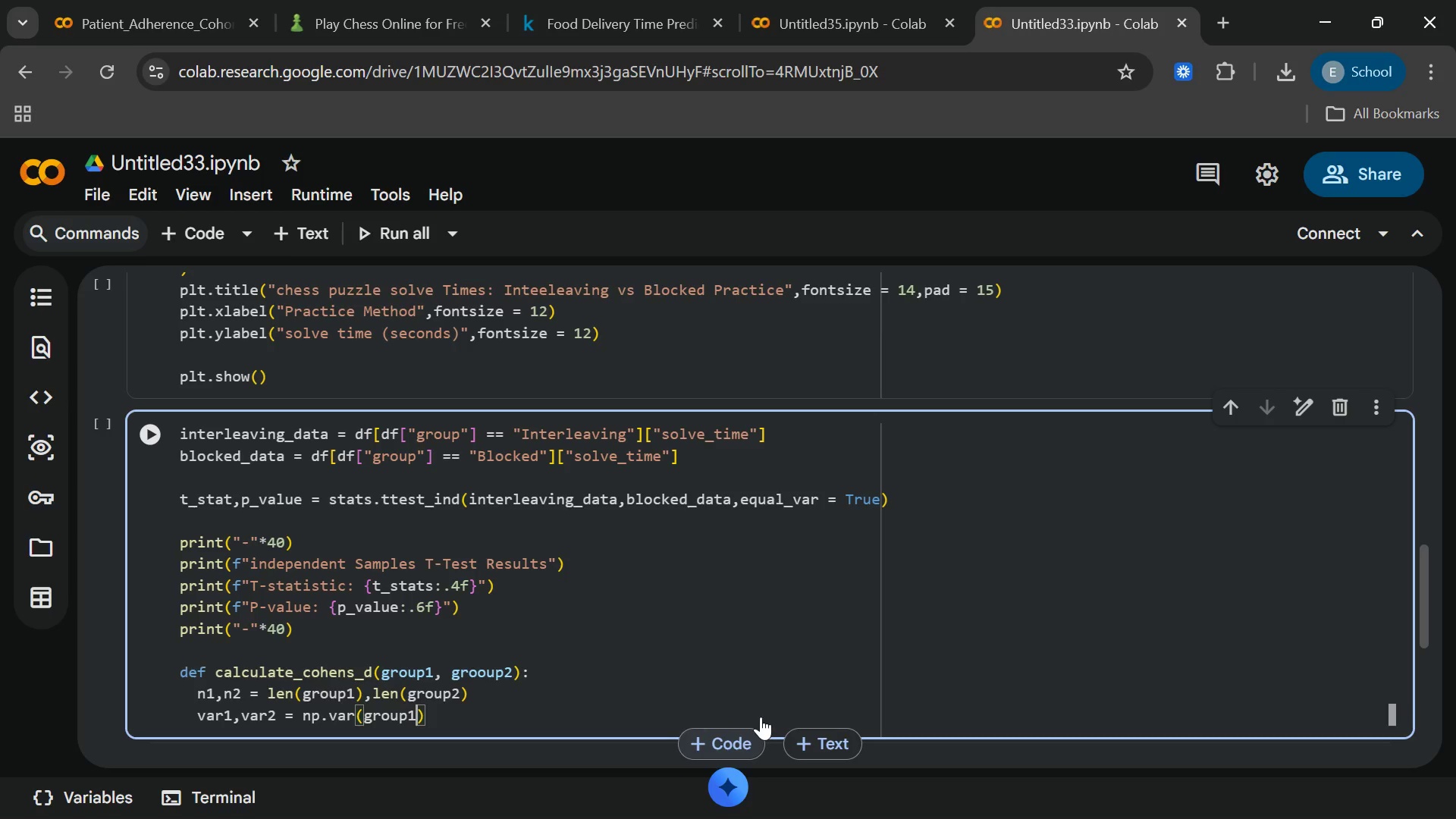 
type(,ddof=1)
 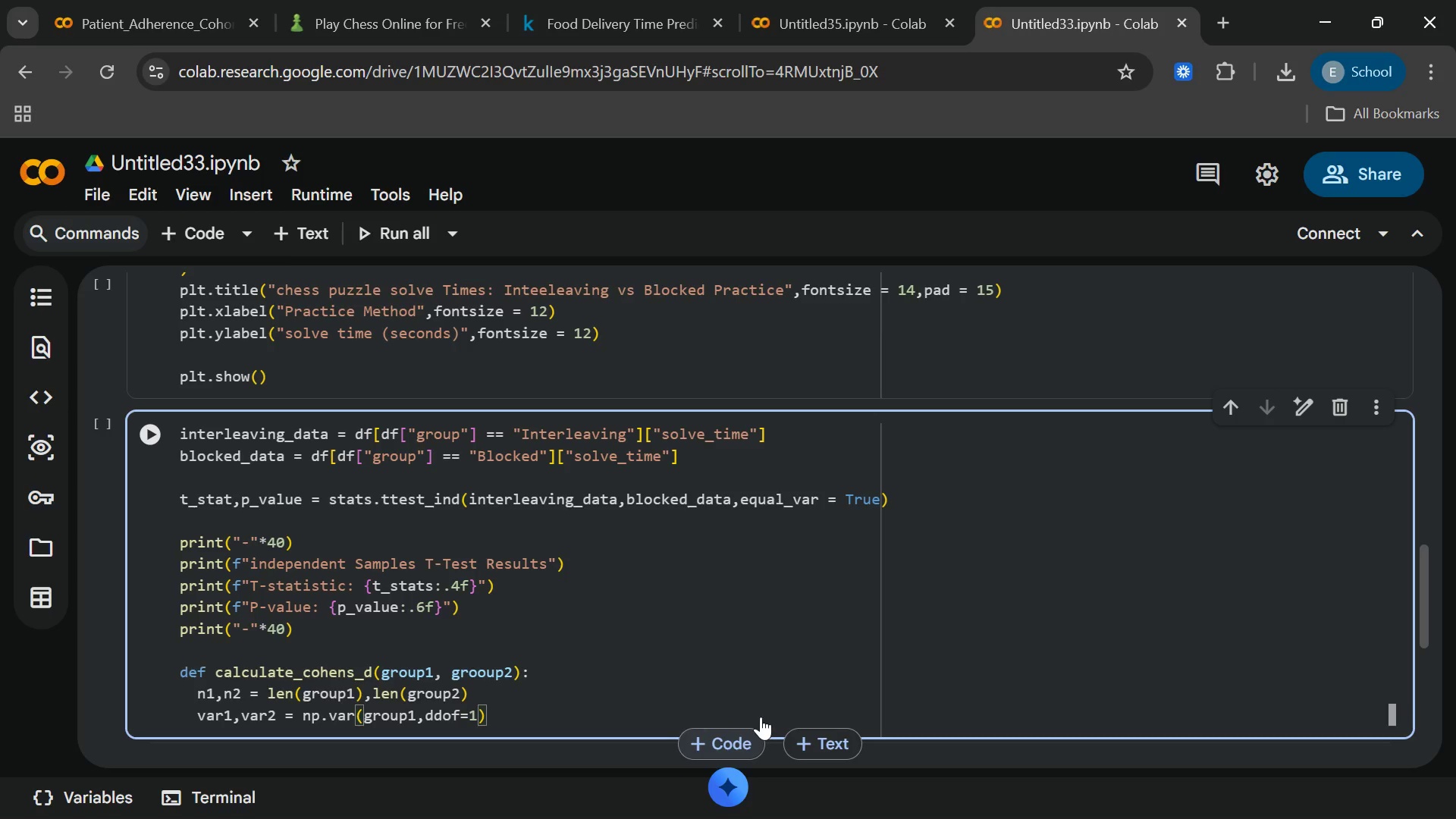 
key(ArrowRight)
 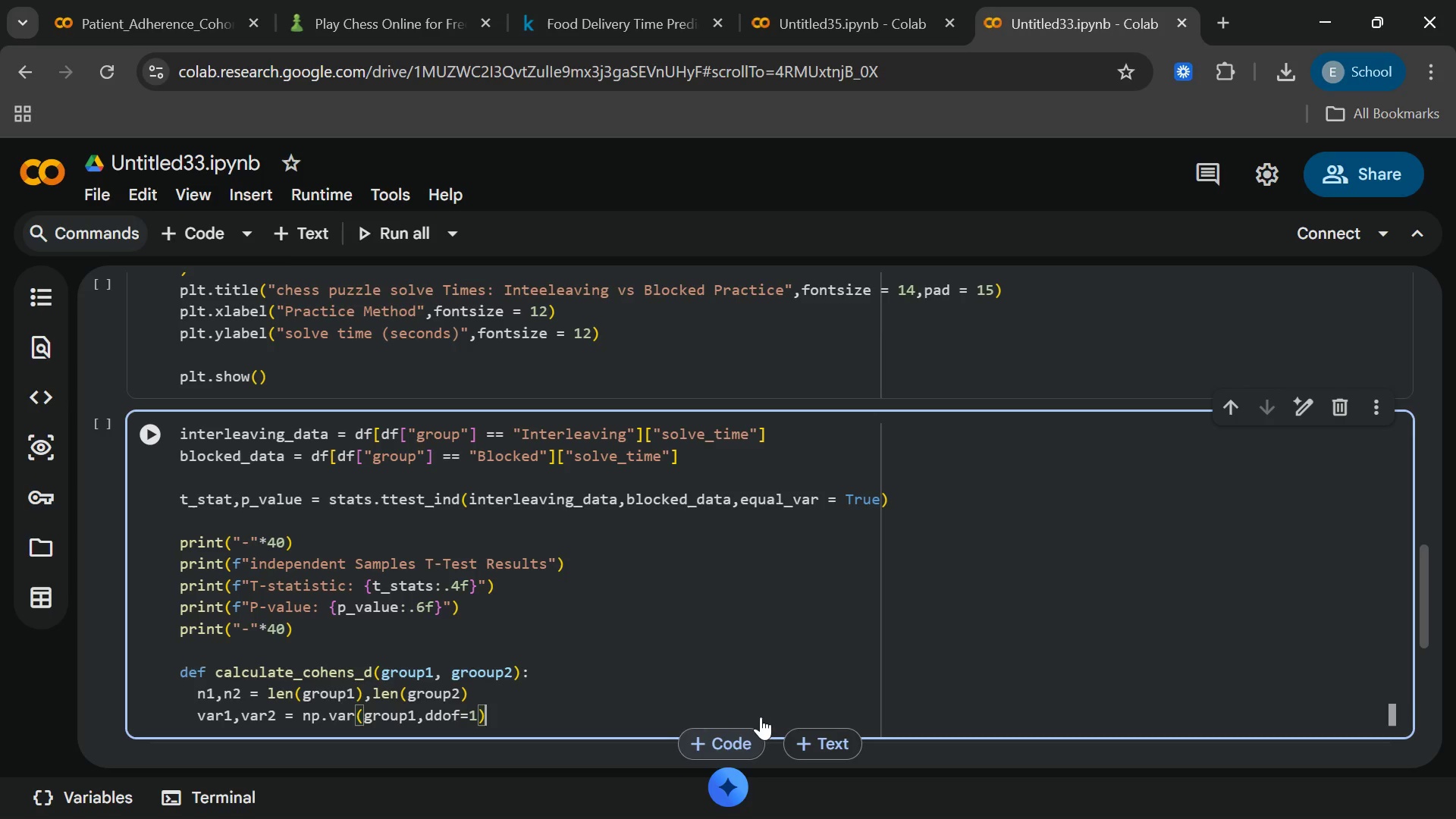 
type(,np)
 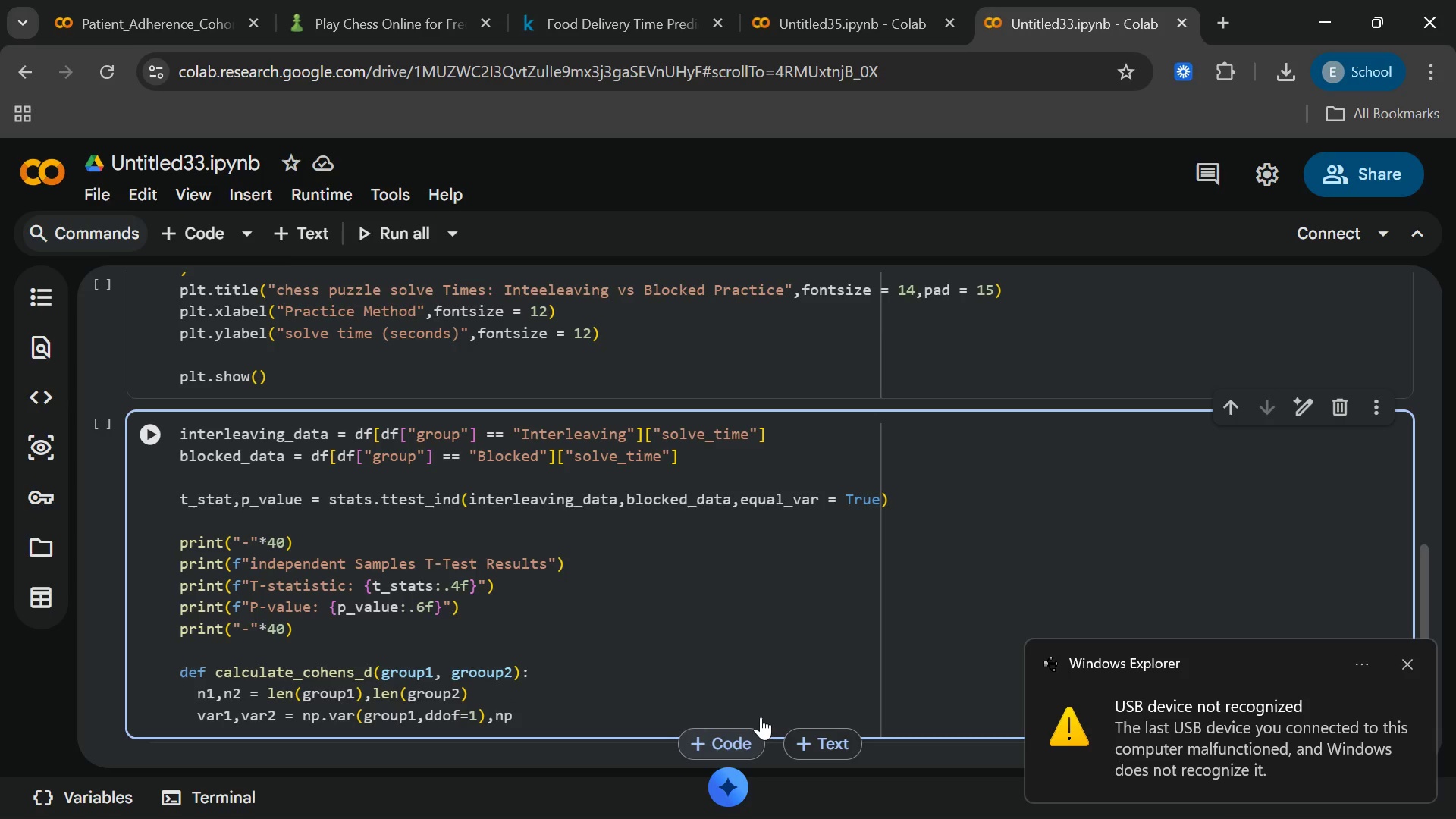 
wait(13.62)
 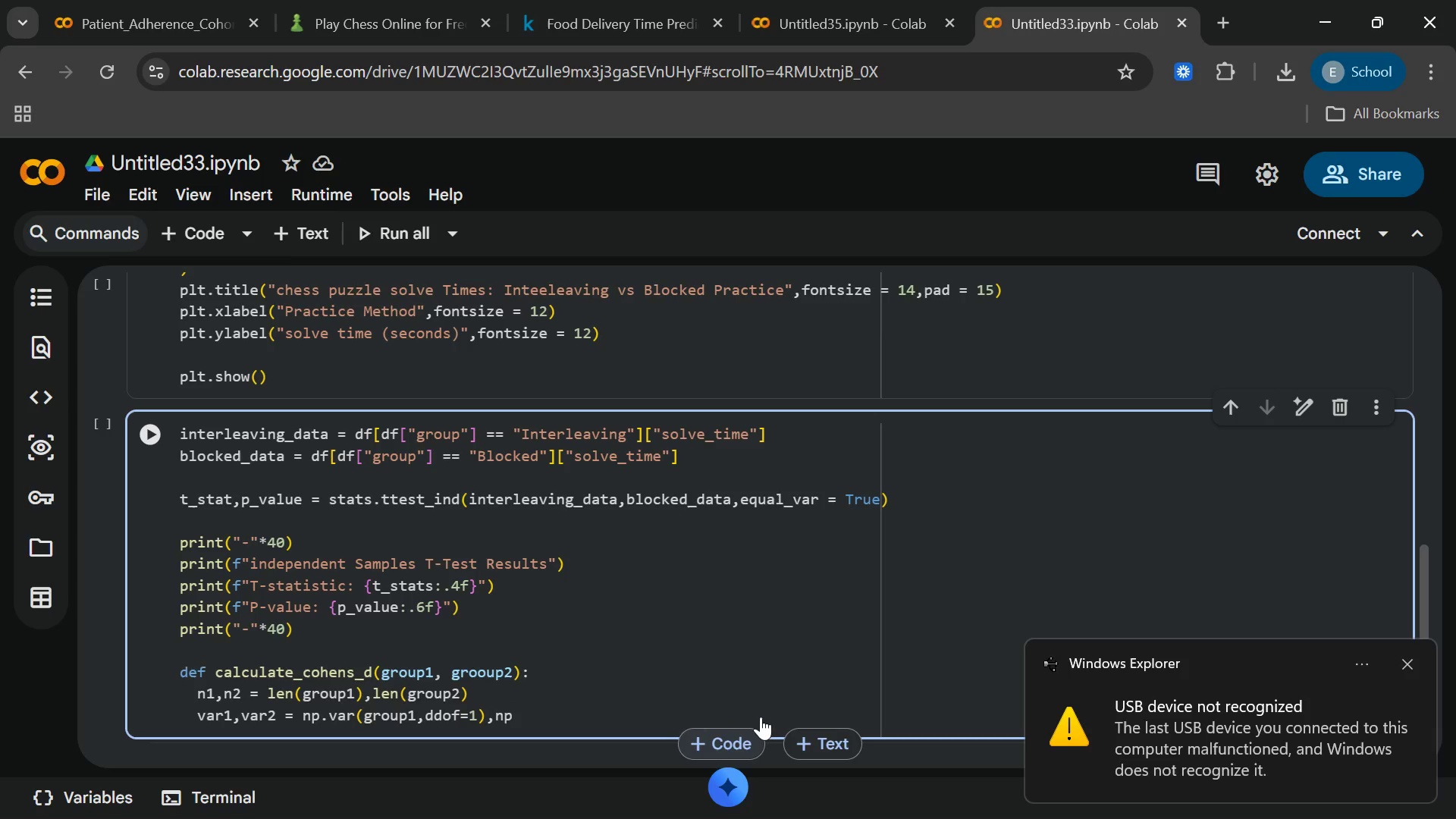 
type(.var)
 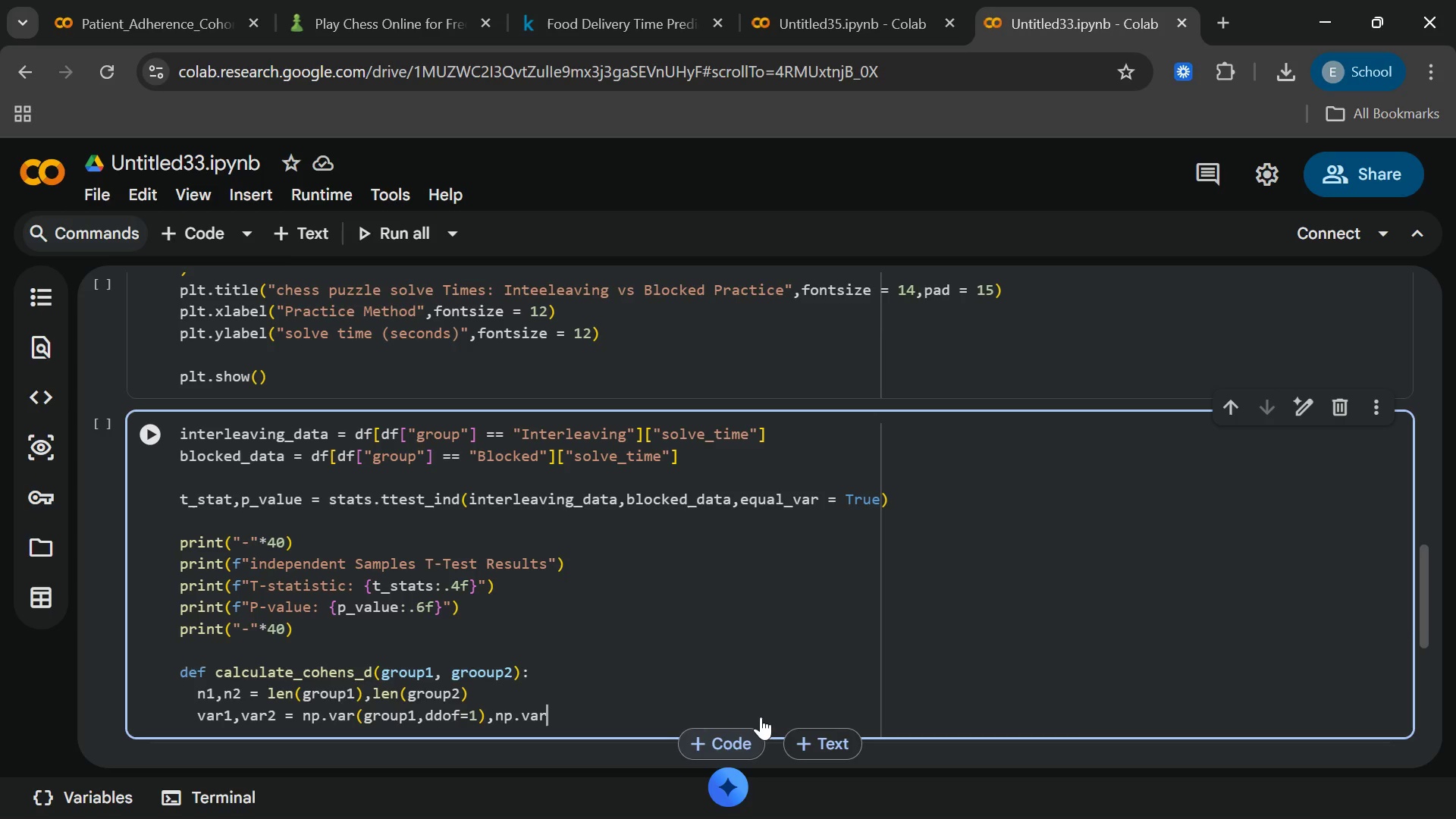 
type((group2,ddof = 1)
 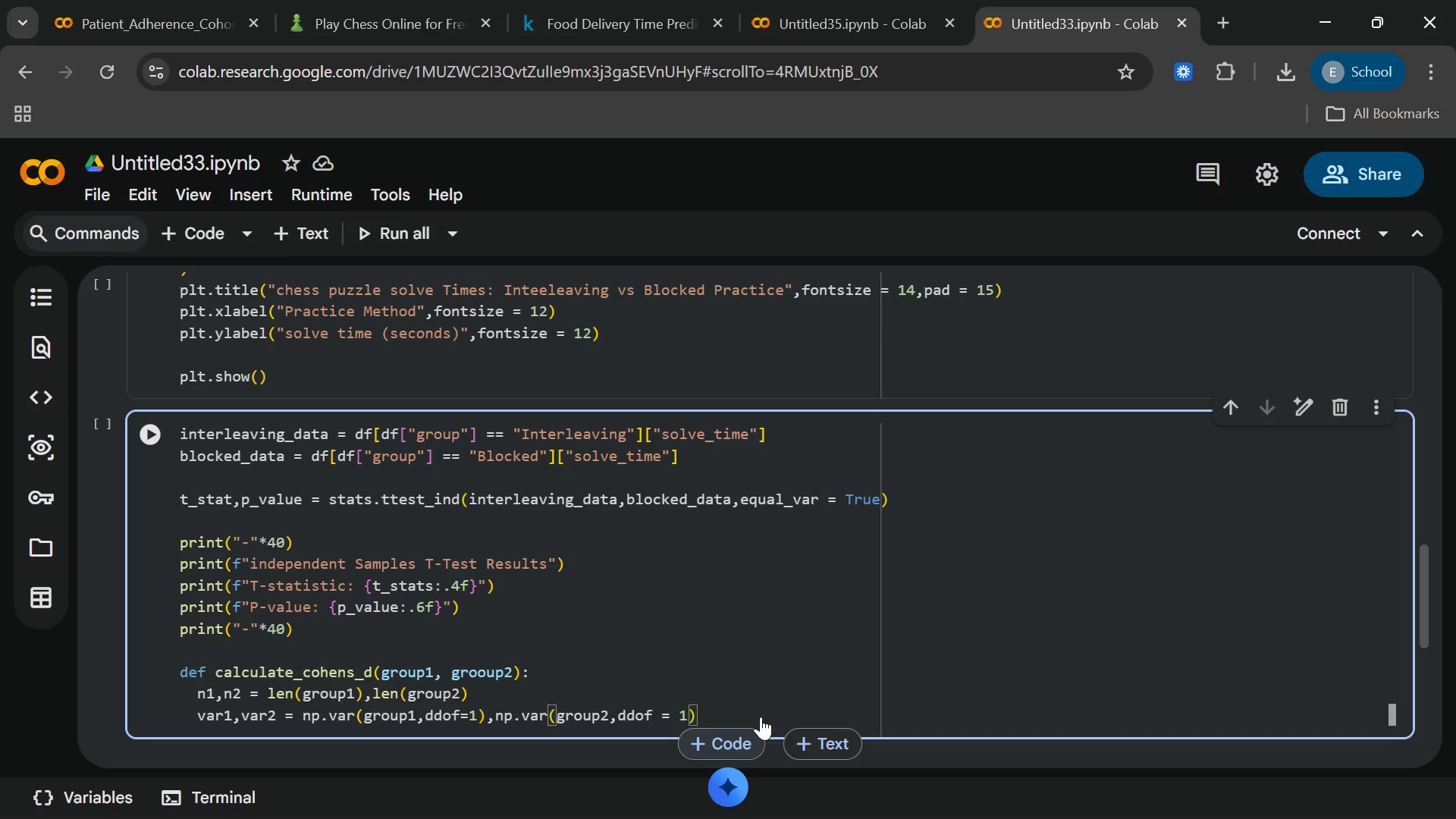 
wait(5.81)
 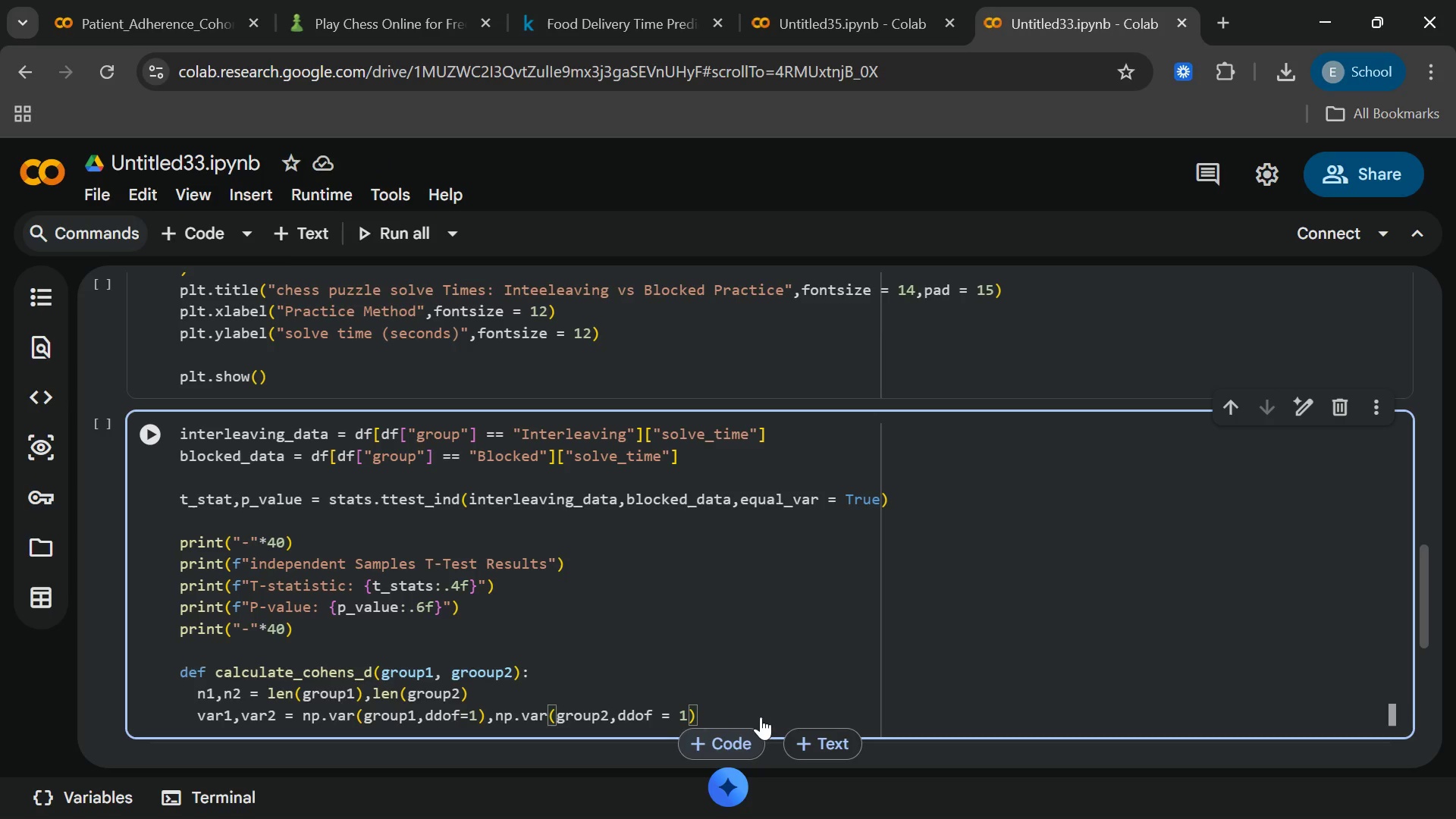 
key(End)
 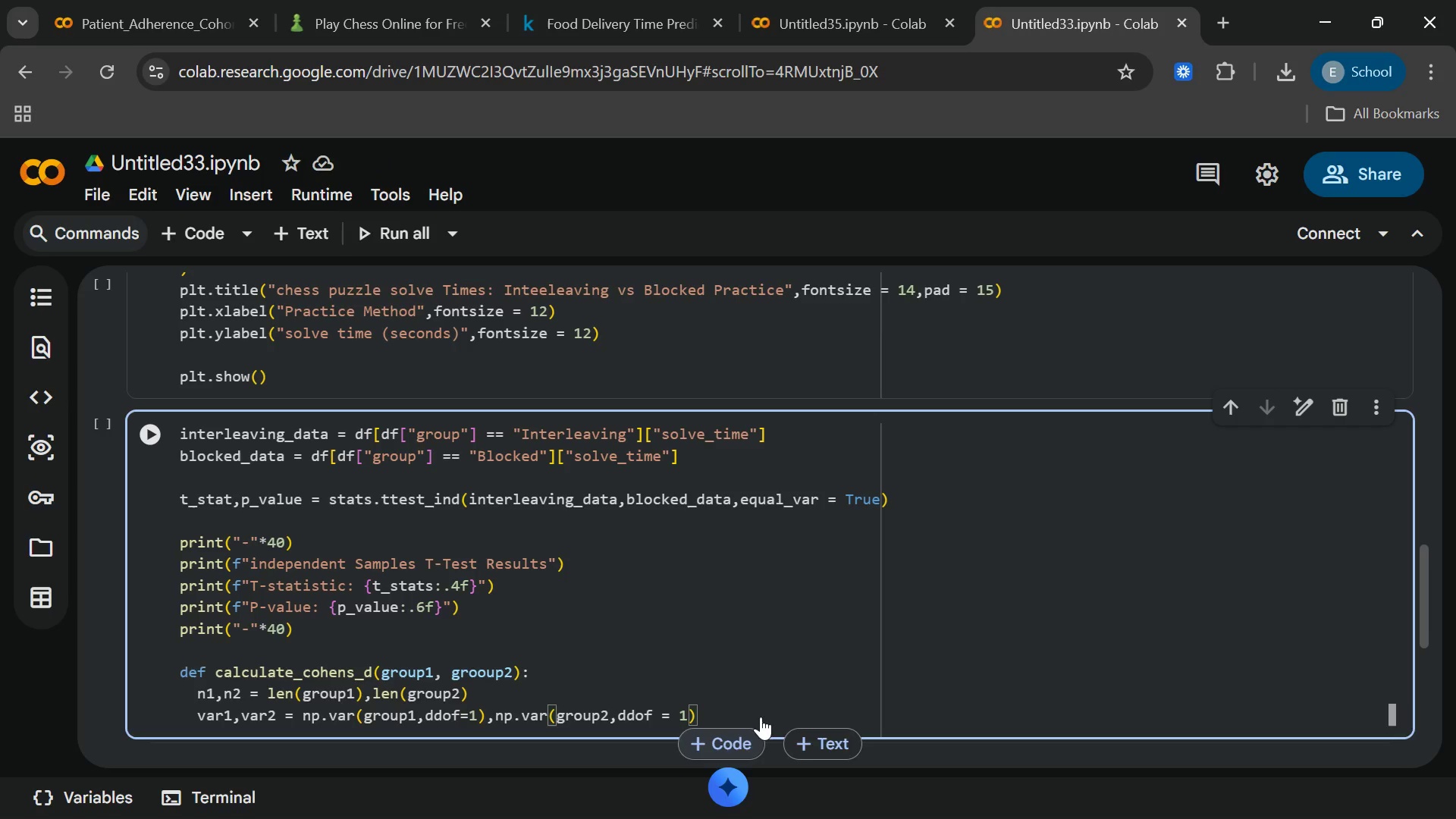 
key(Enter)
 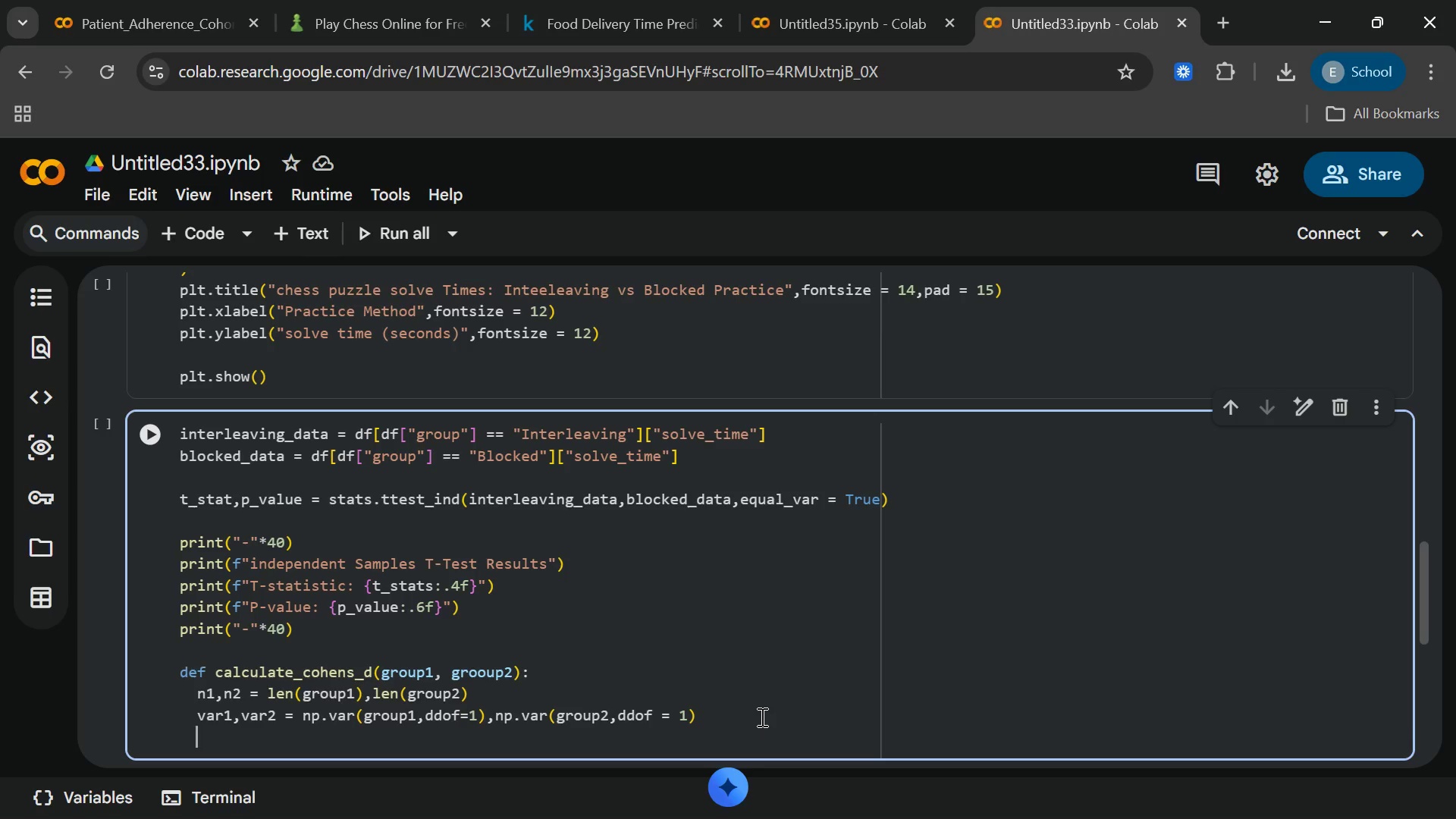 
key(Enter)
 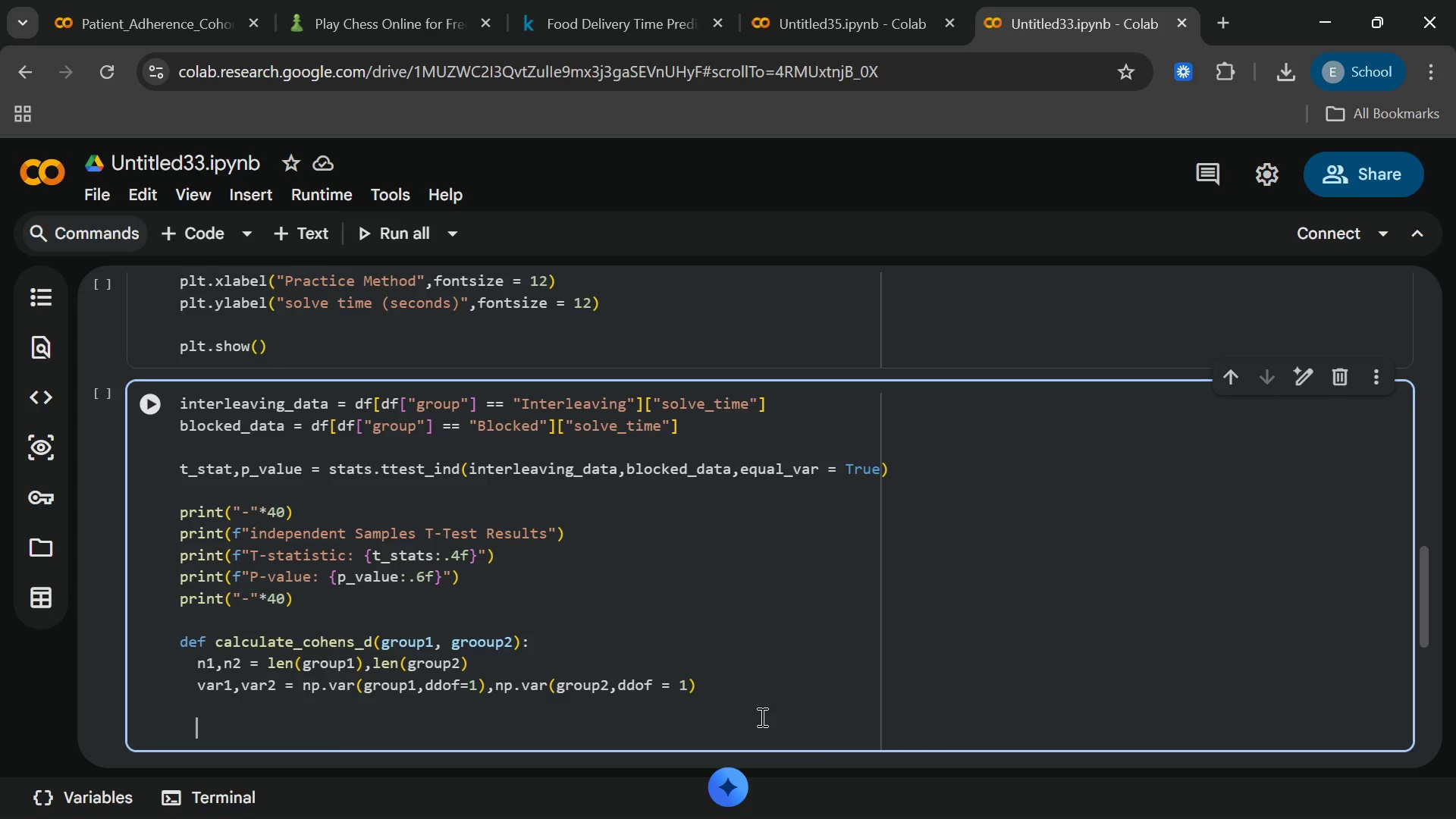 
type(pooled_std = np.str)
 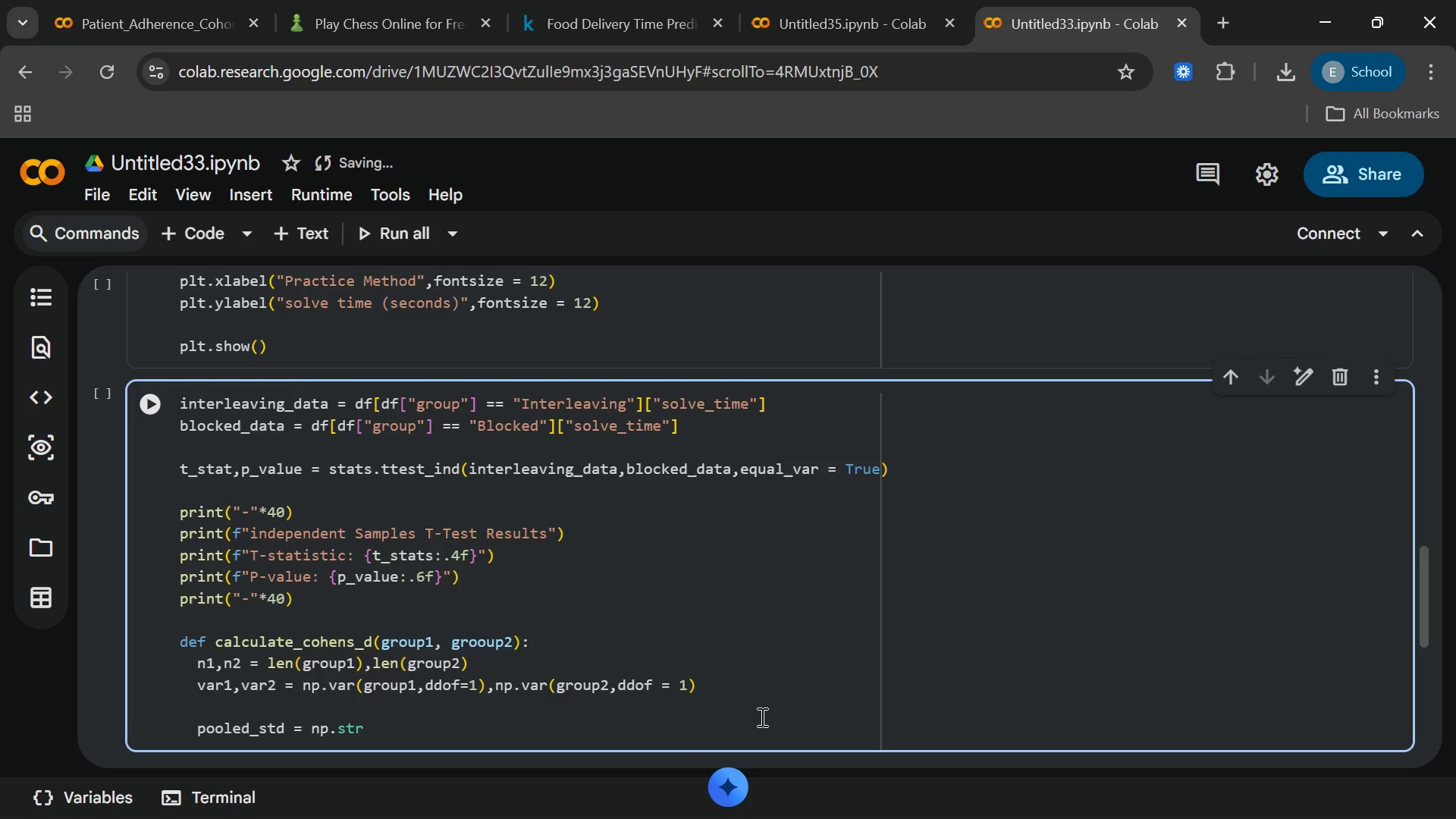 
wait(10.95)
 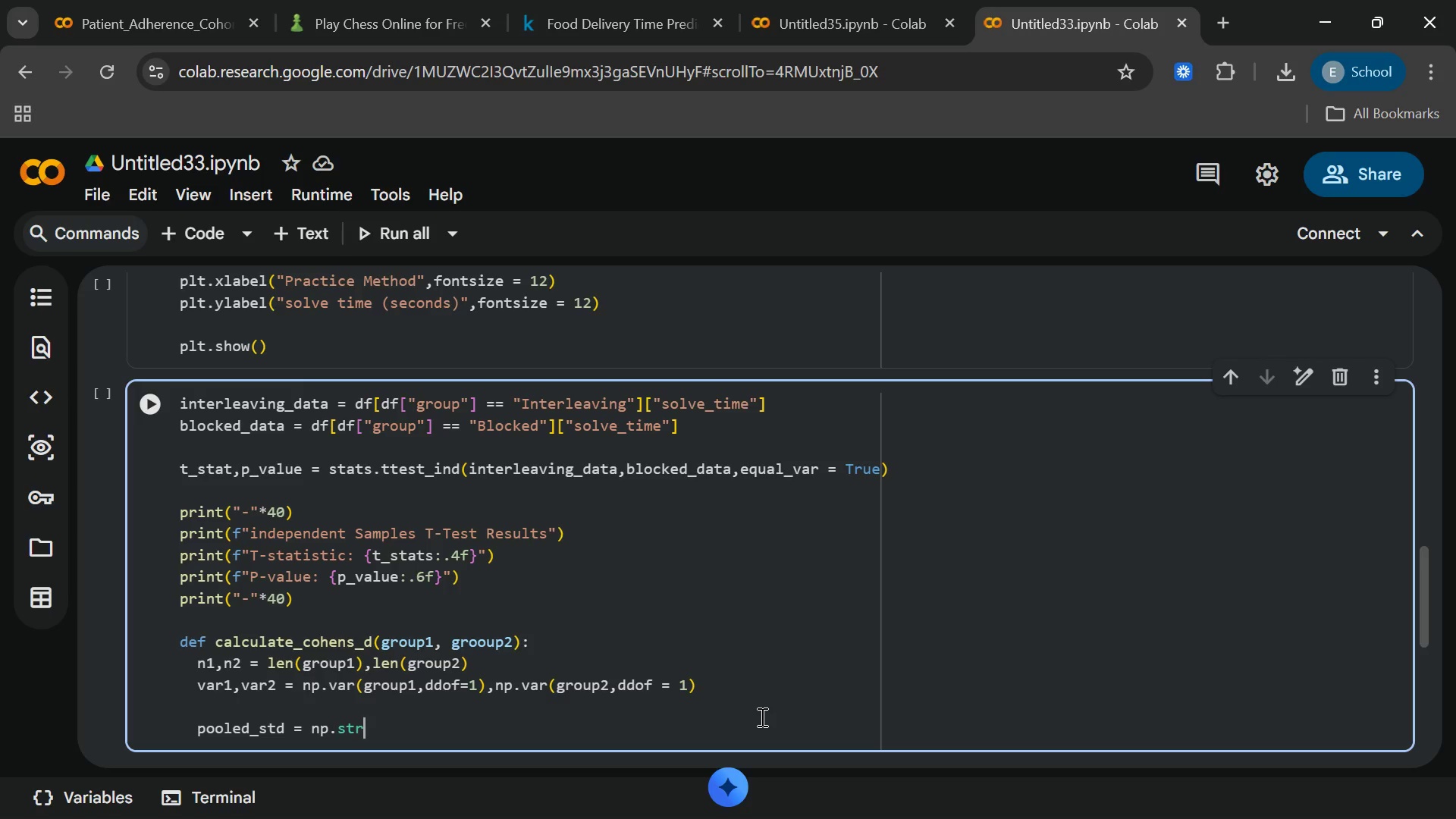 
key(Backspace)
key(Backspace)
type(qrt)
 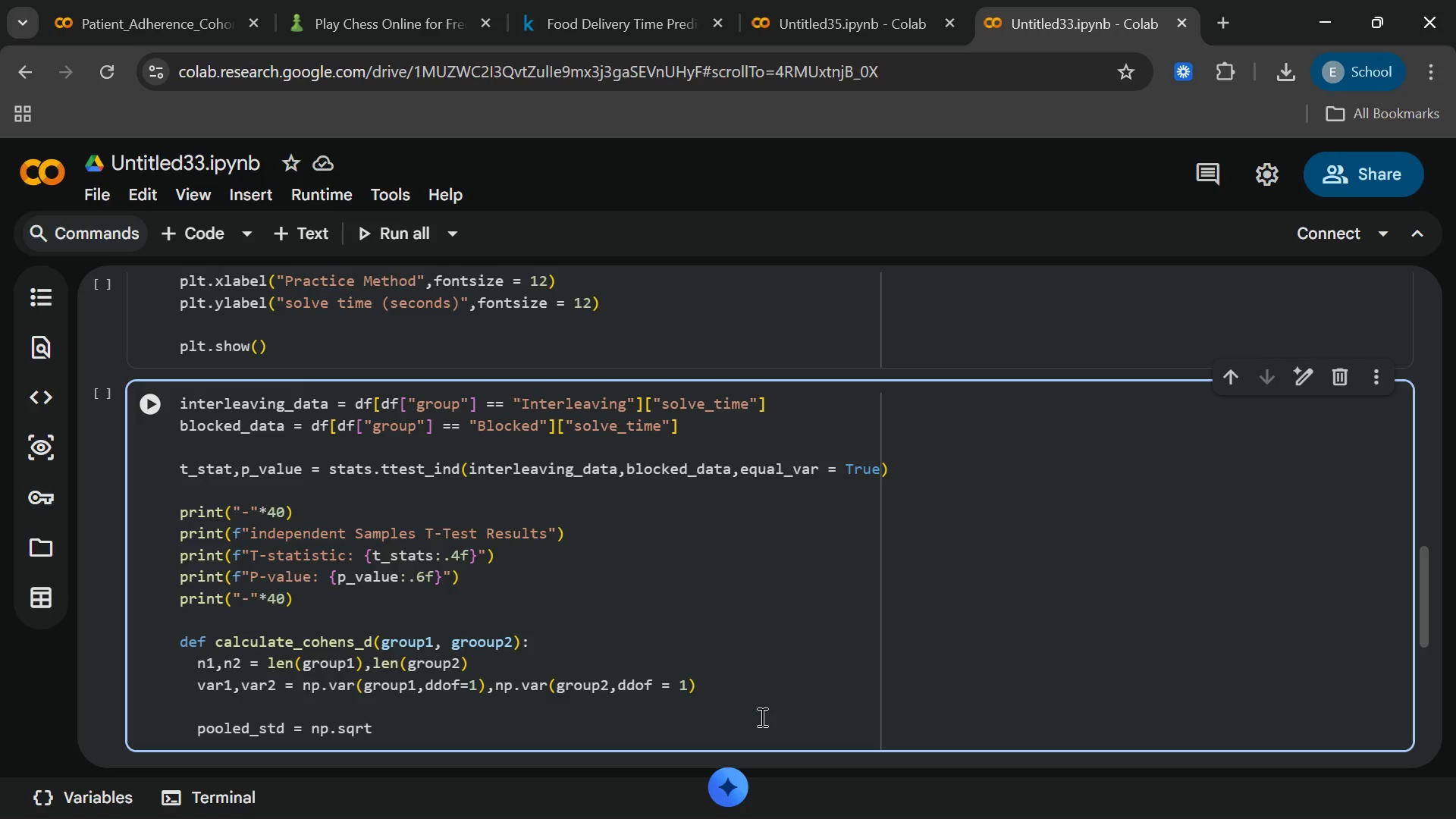 
key(Shift+9)
 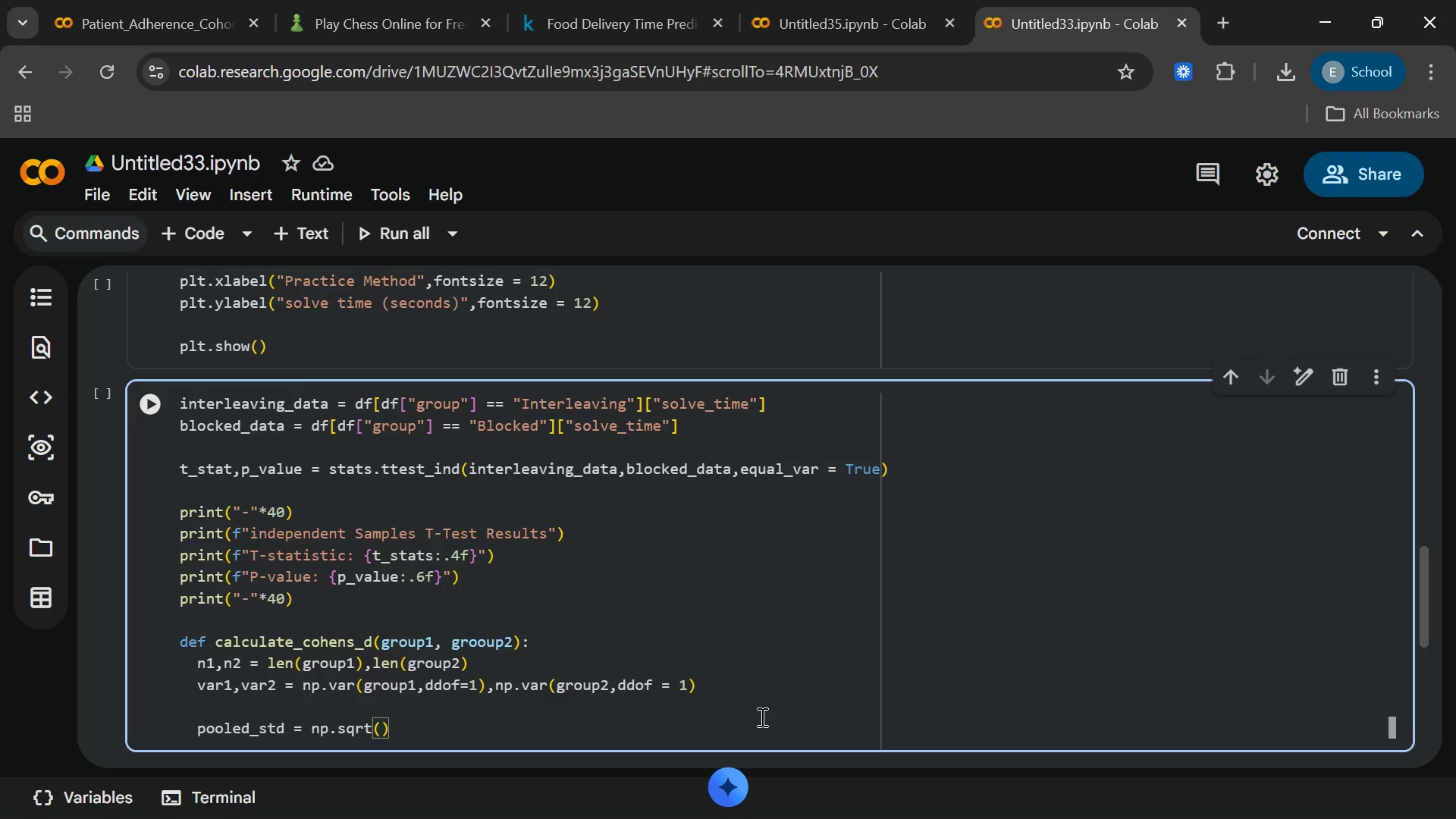 
type((()
 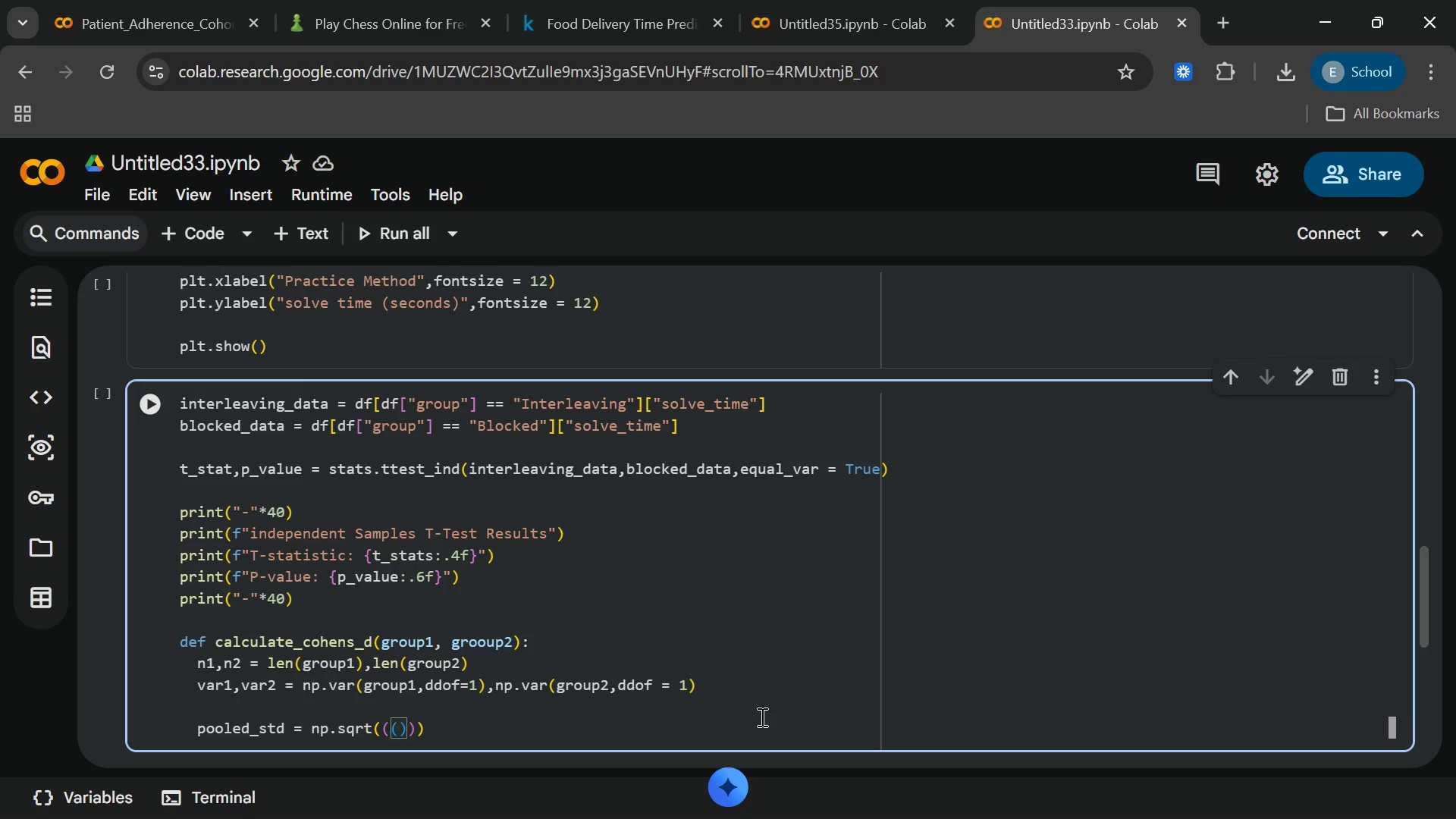 
key(N)
 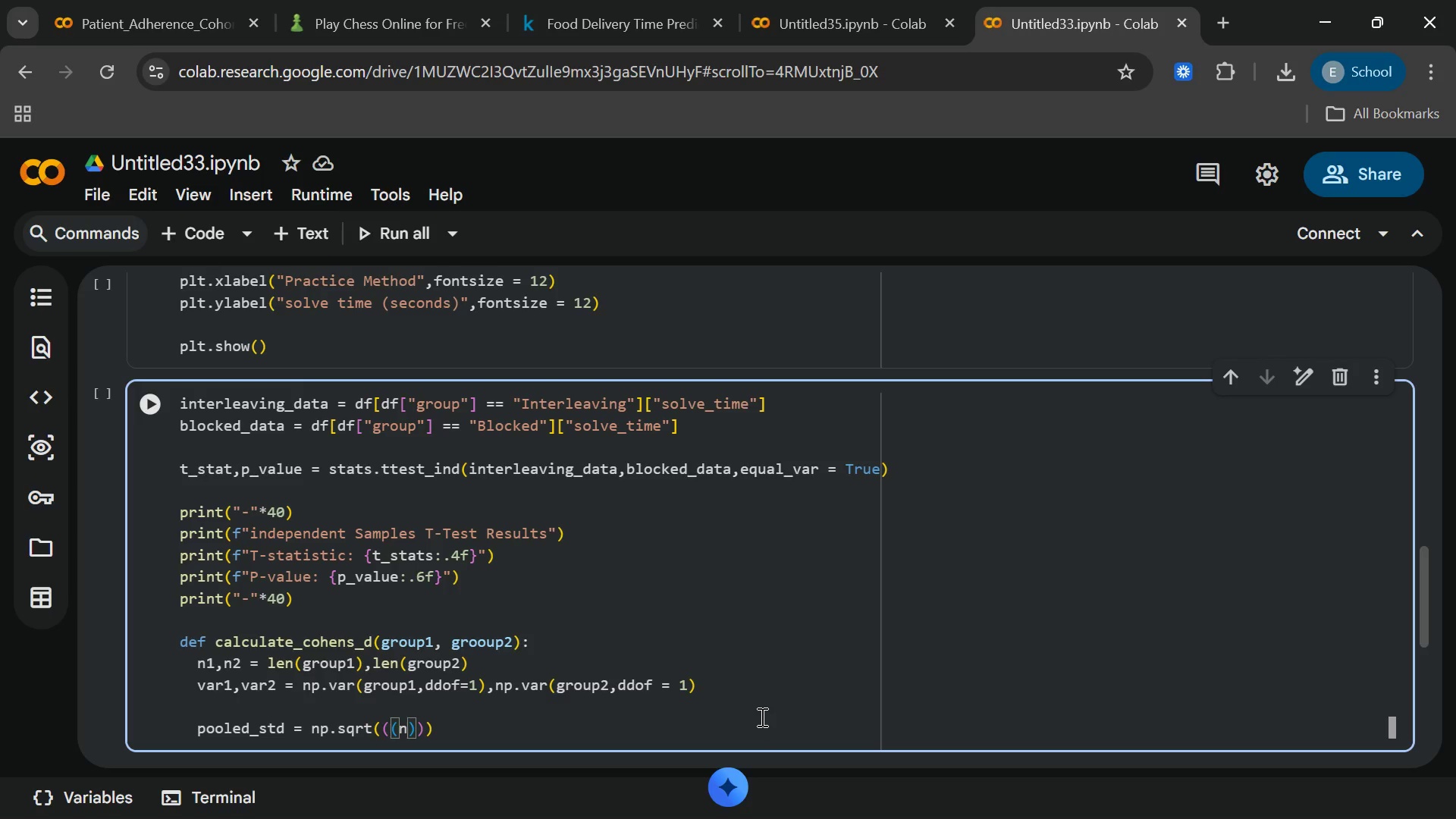 
key(Minus)
 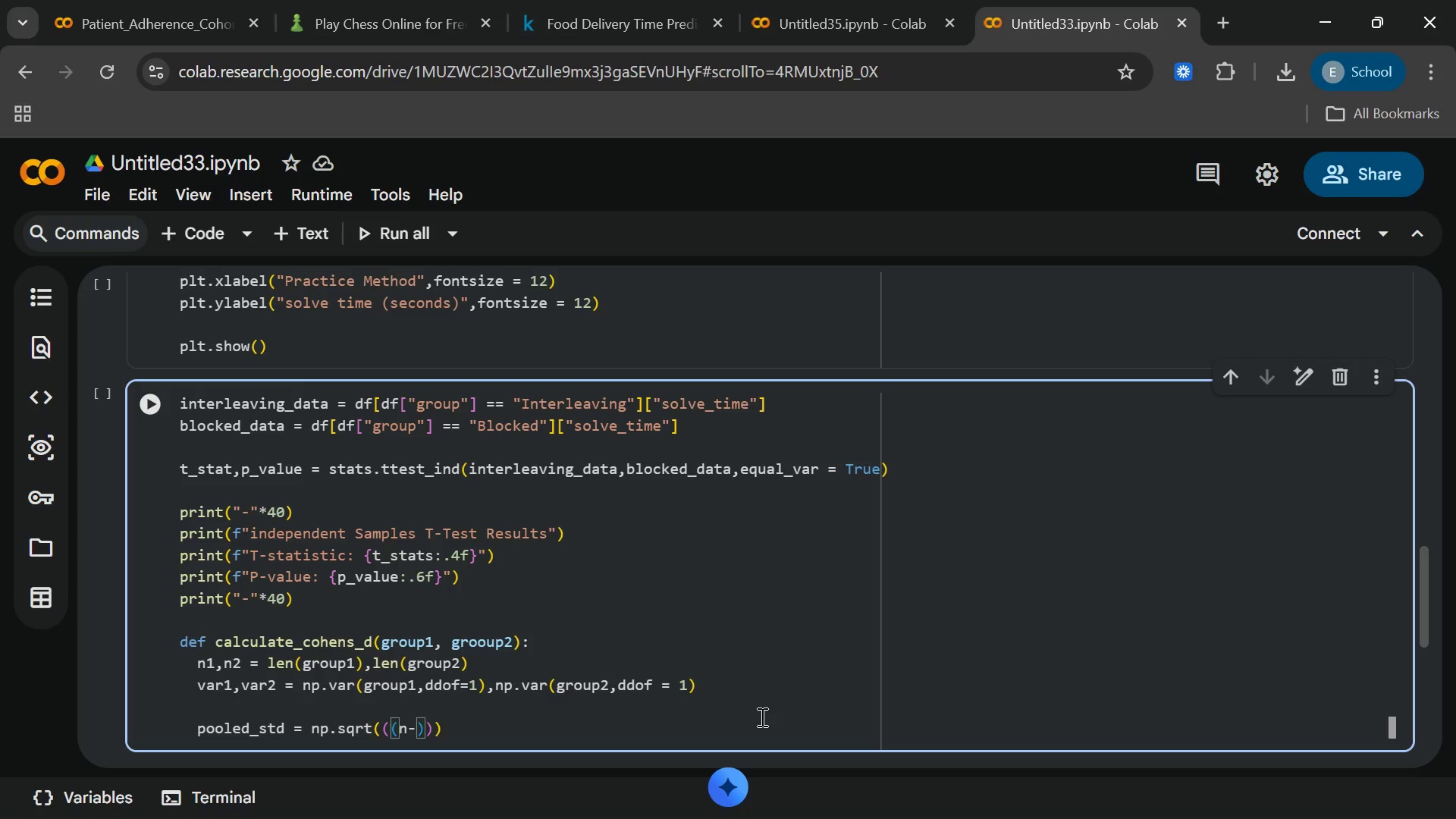 
key(1)
 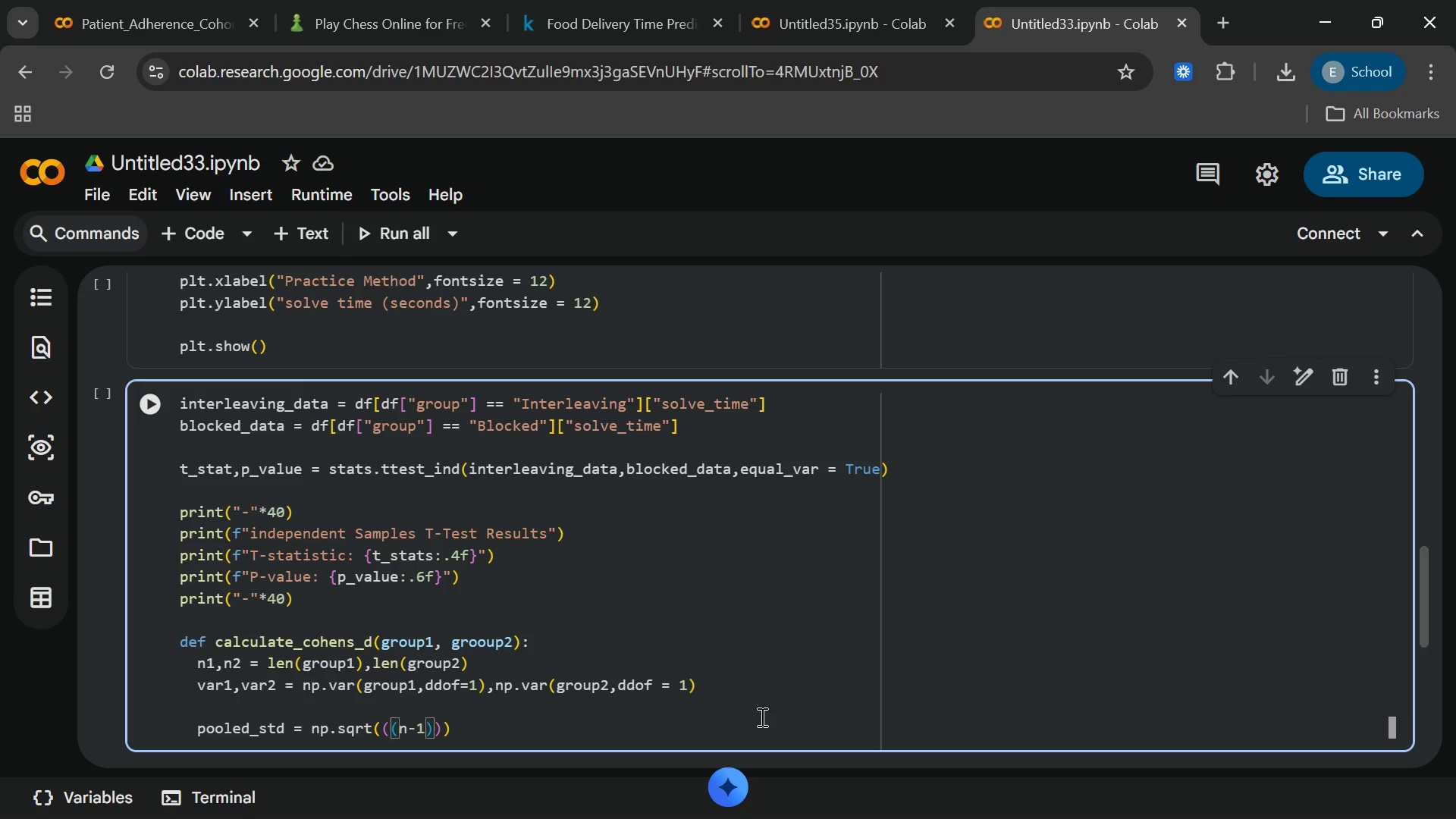 
key(ArrowRight)
 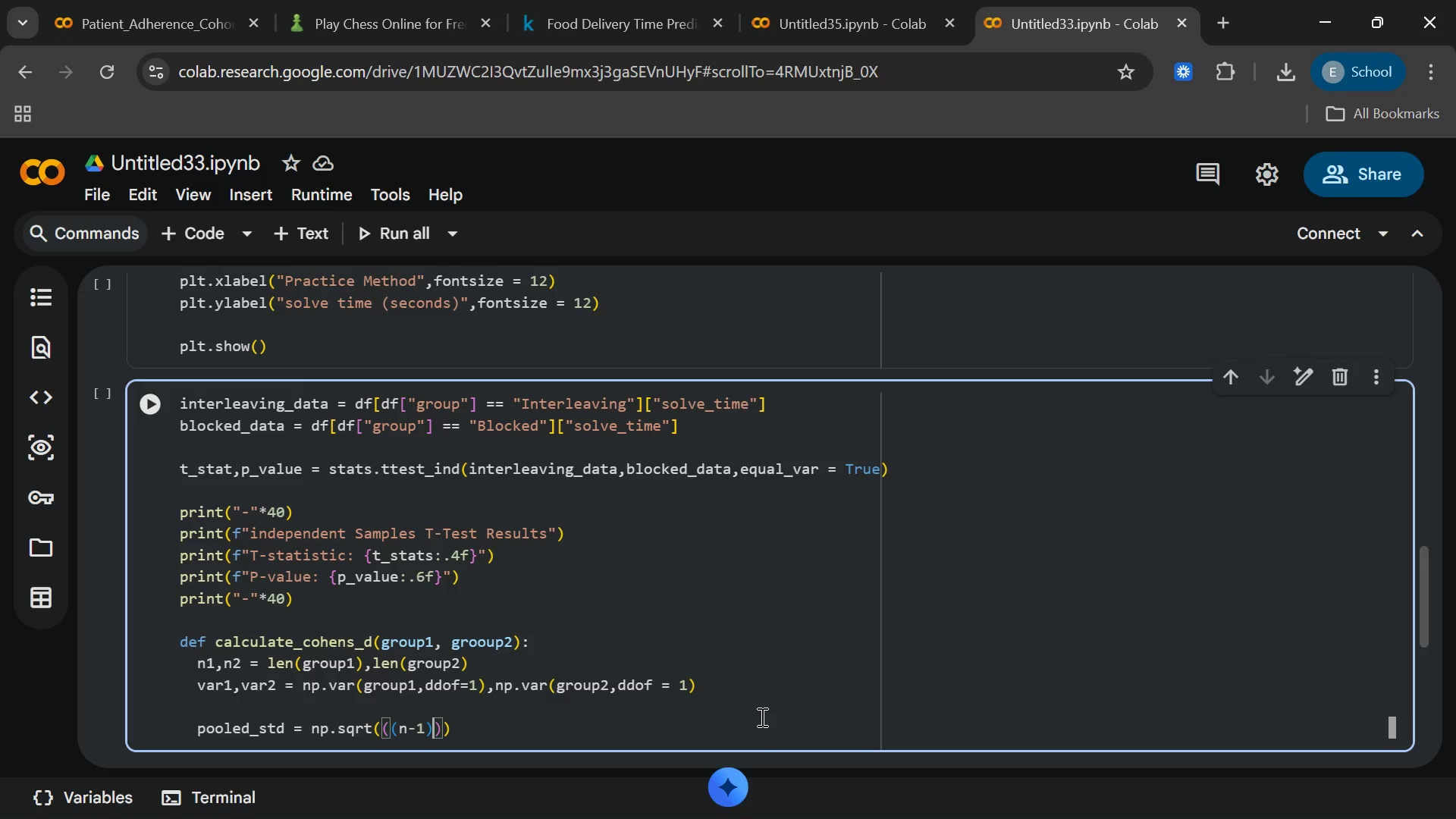 
type(*var1)
 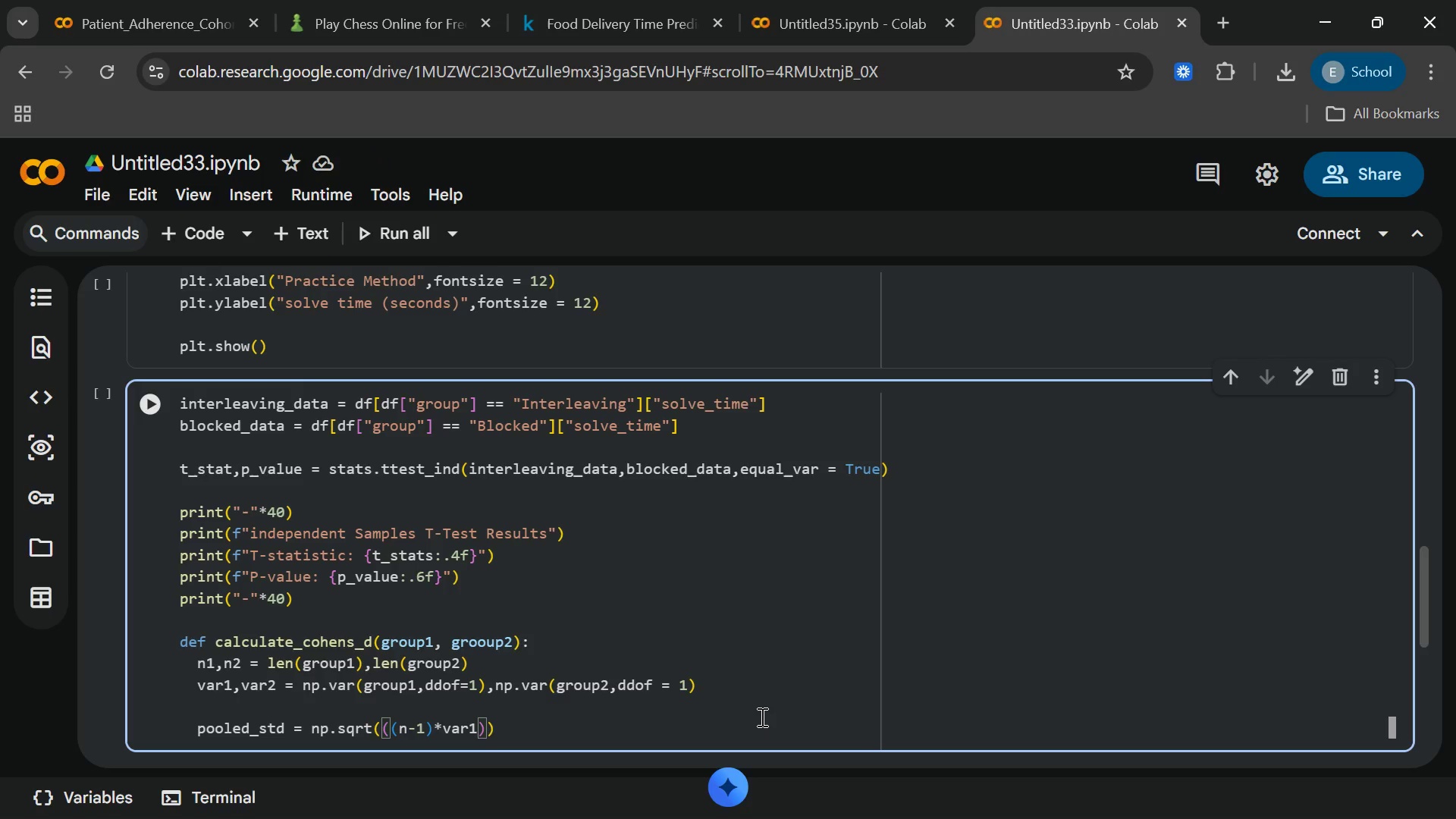 
key(ArrowLeft)
 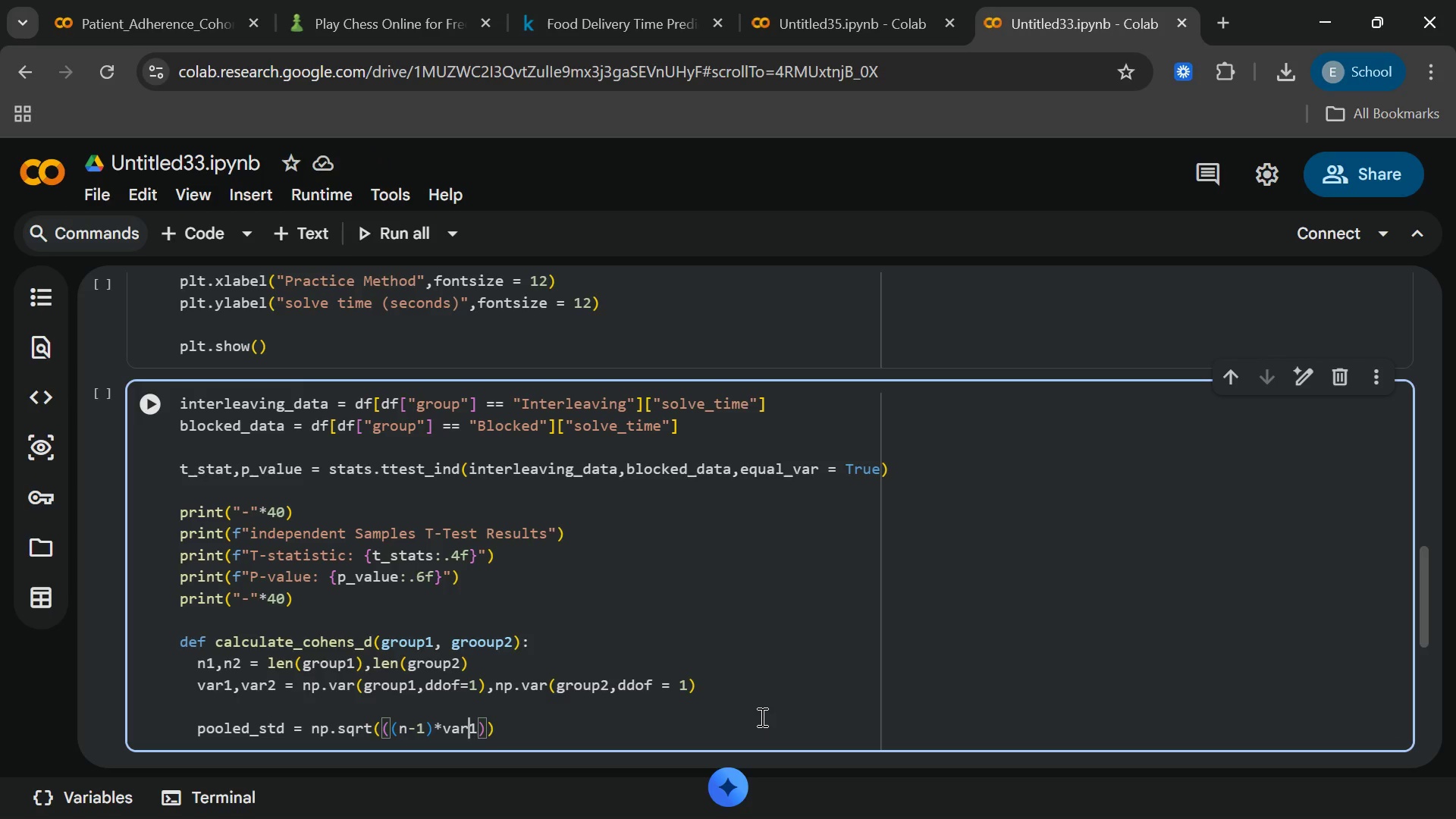 
key(ArrowLeft)
 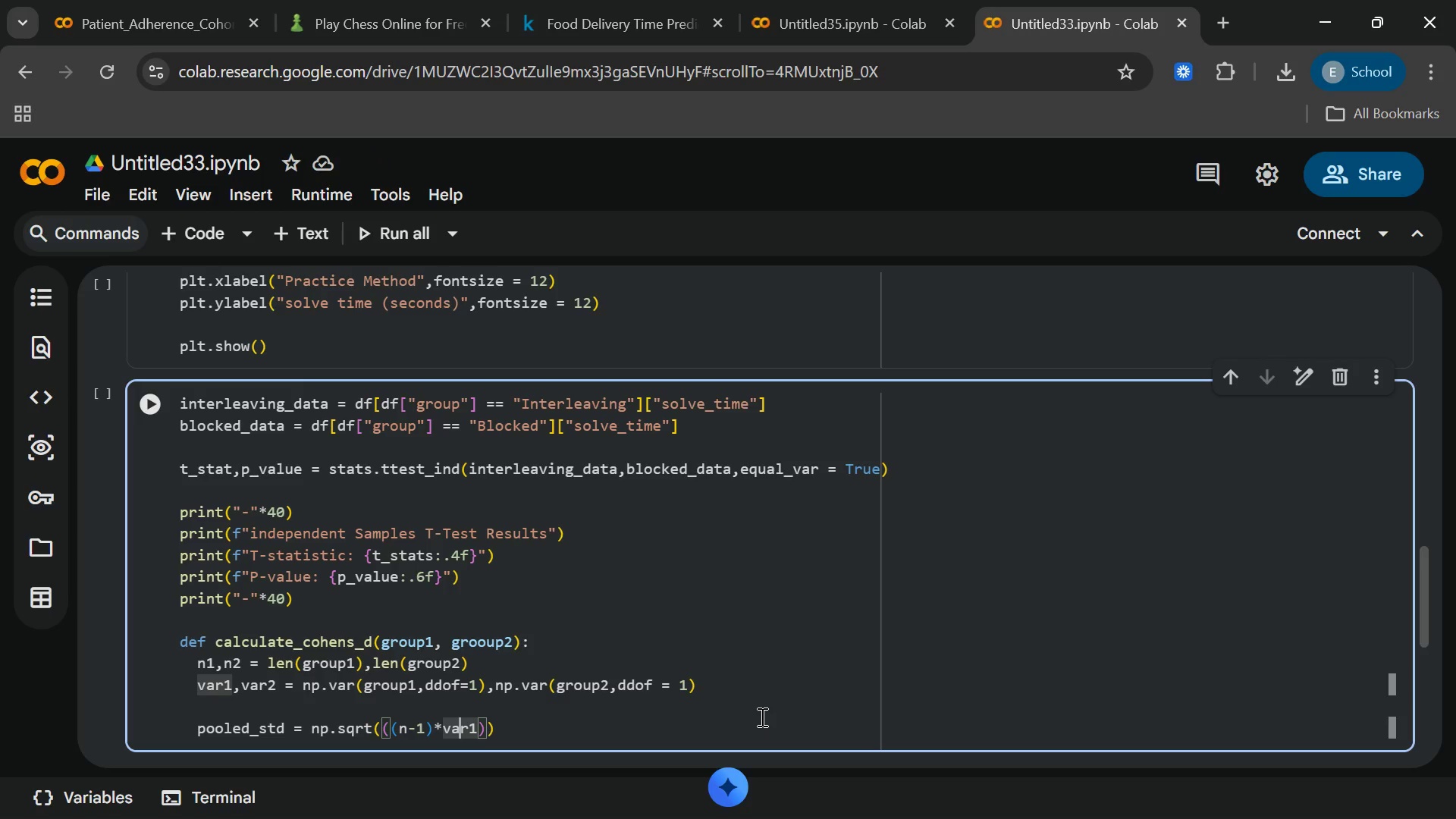 
key(ArrowLeft)
 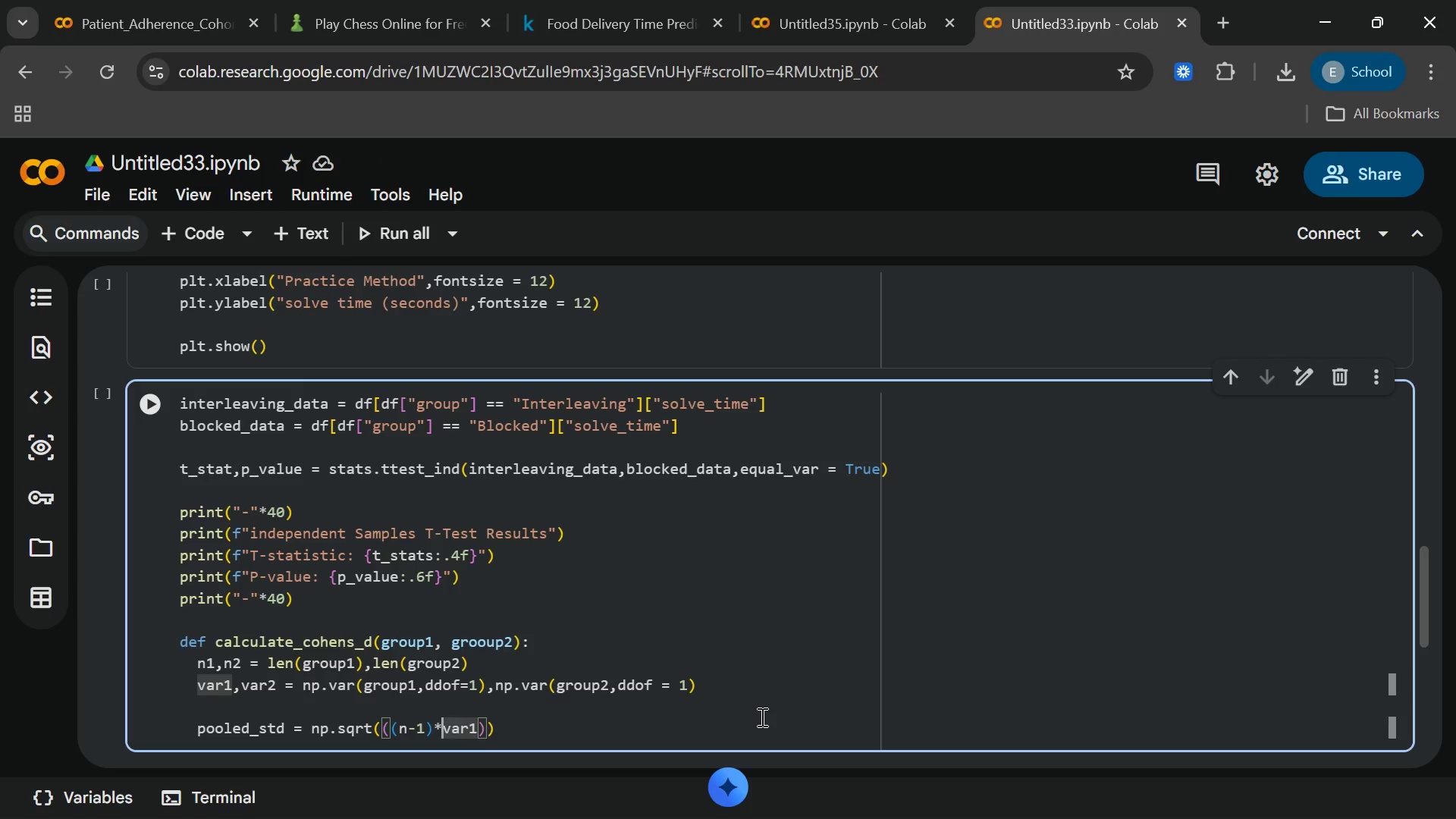 
key(ArrowLeft)
 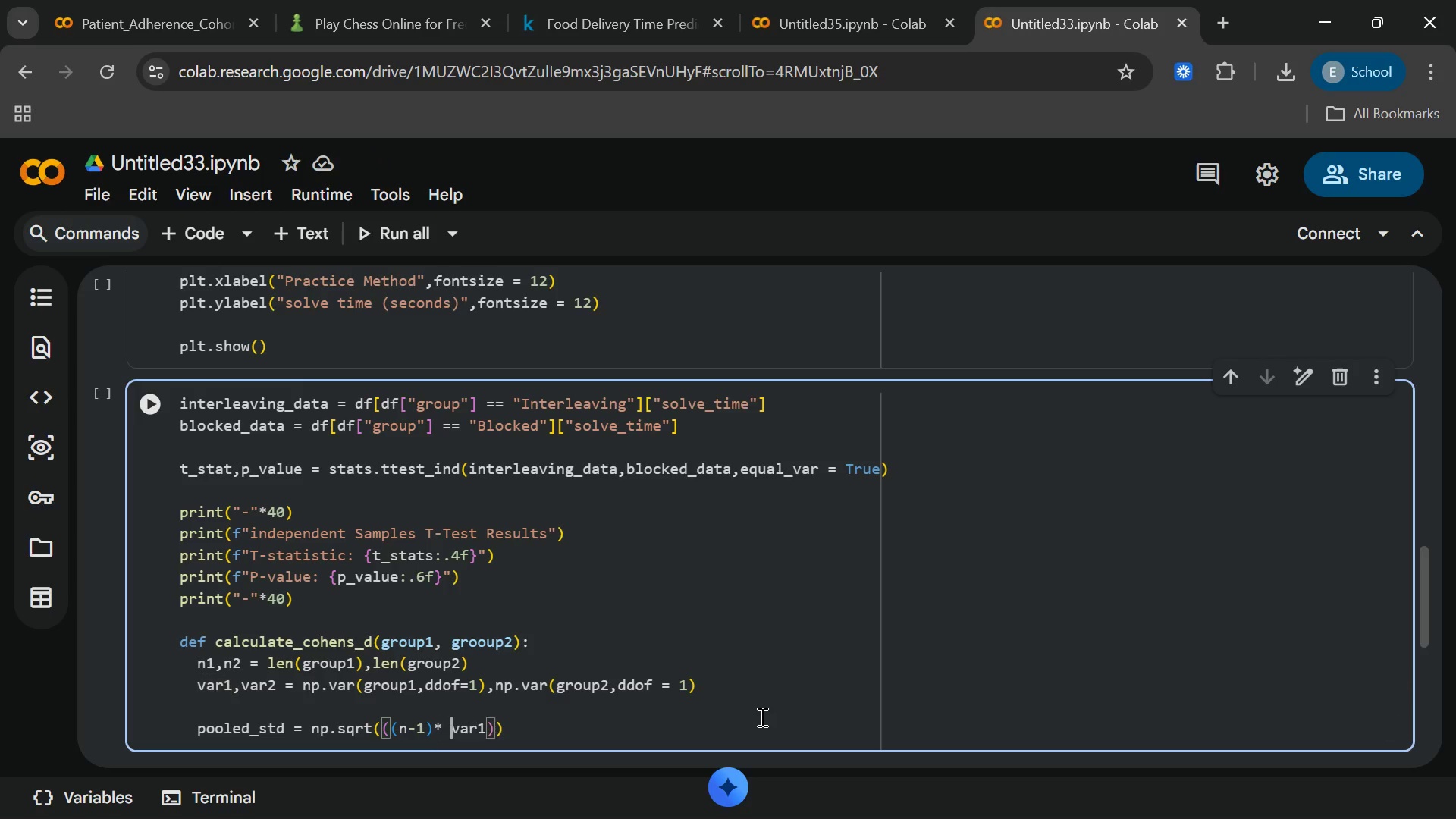 
key(Space)
 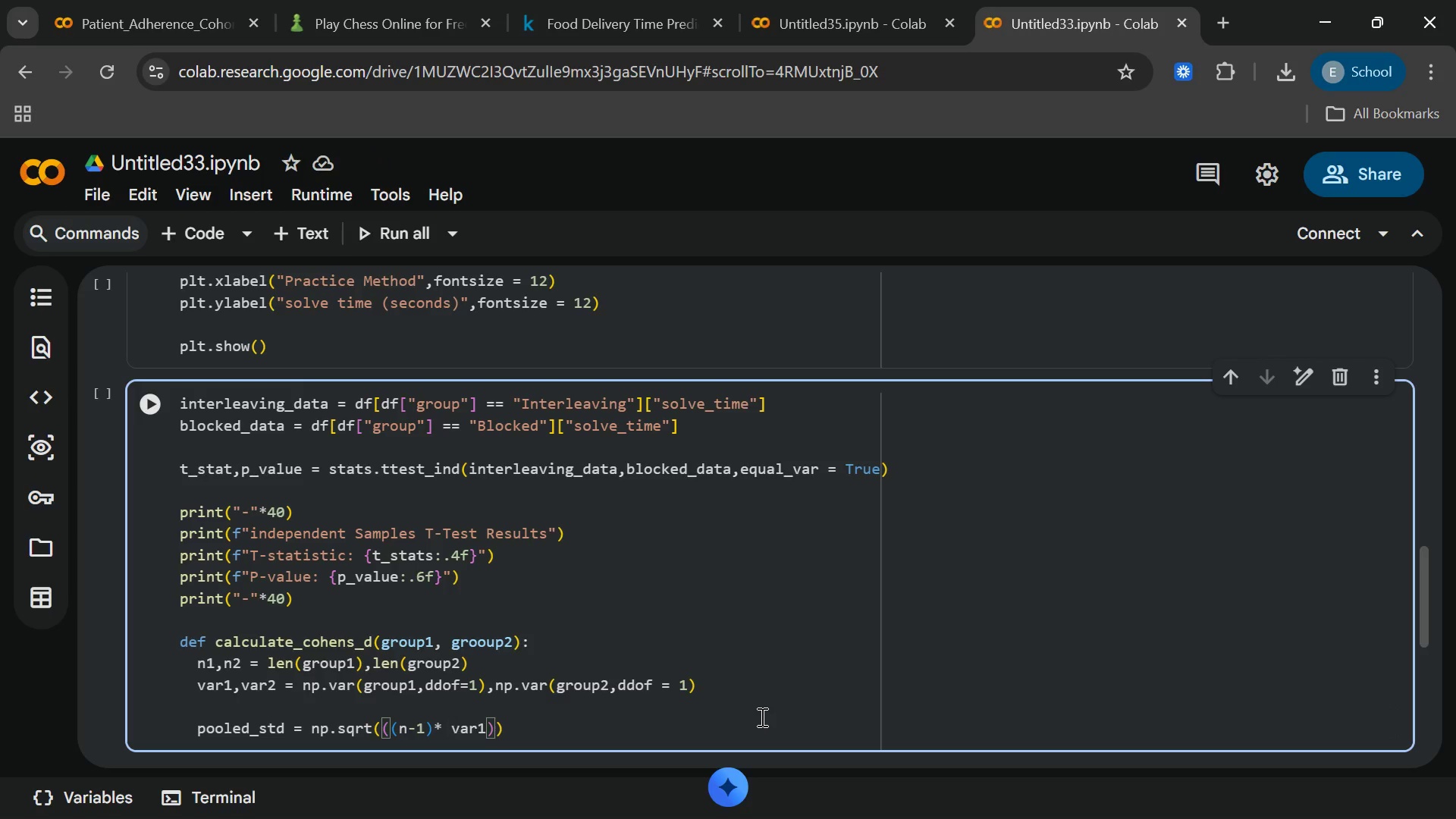 
key(ArrowRight)
 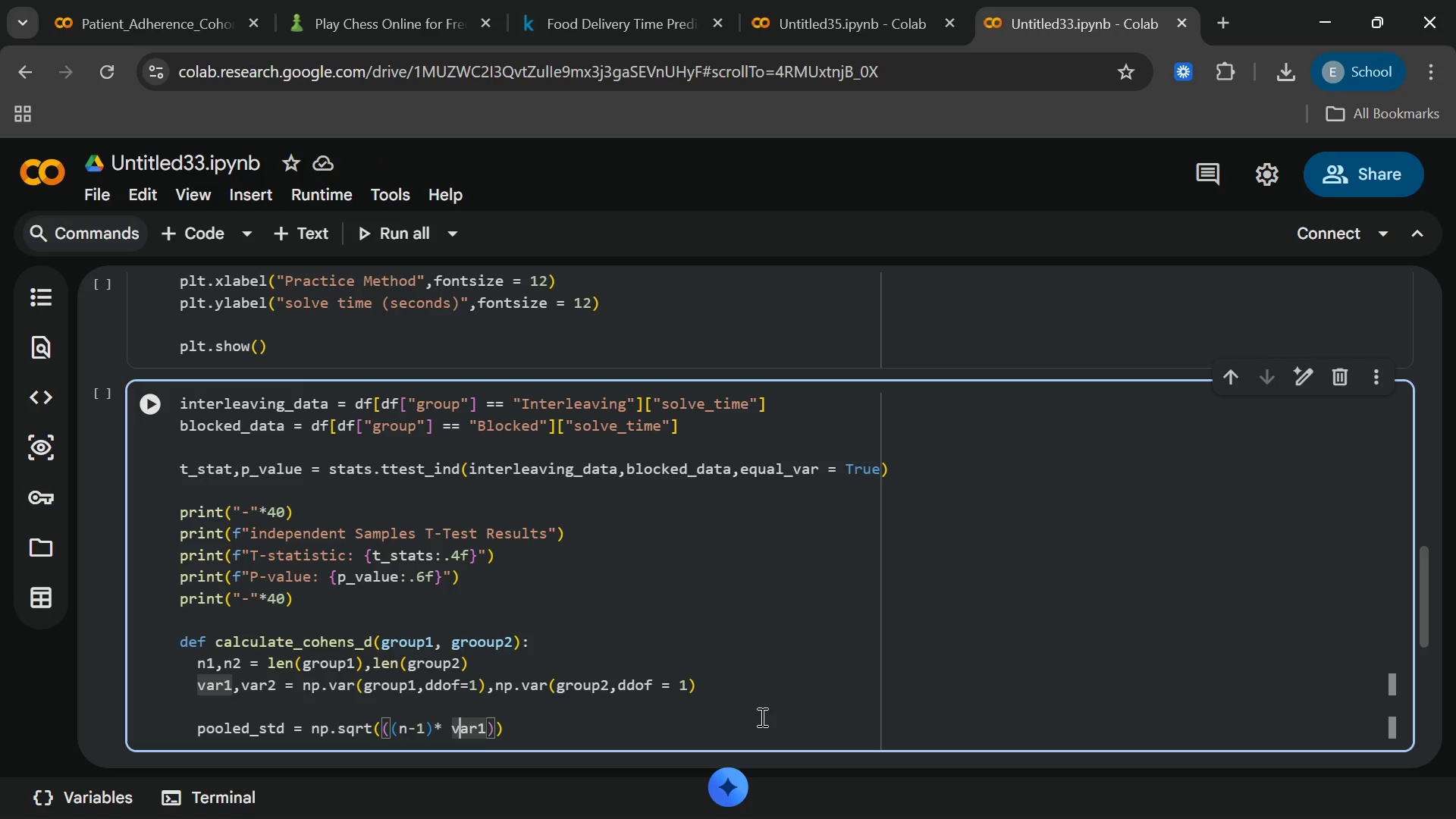 
key(ArrowRight)
 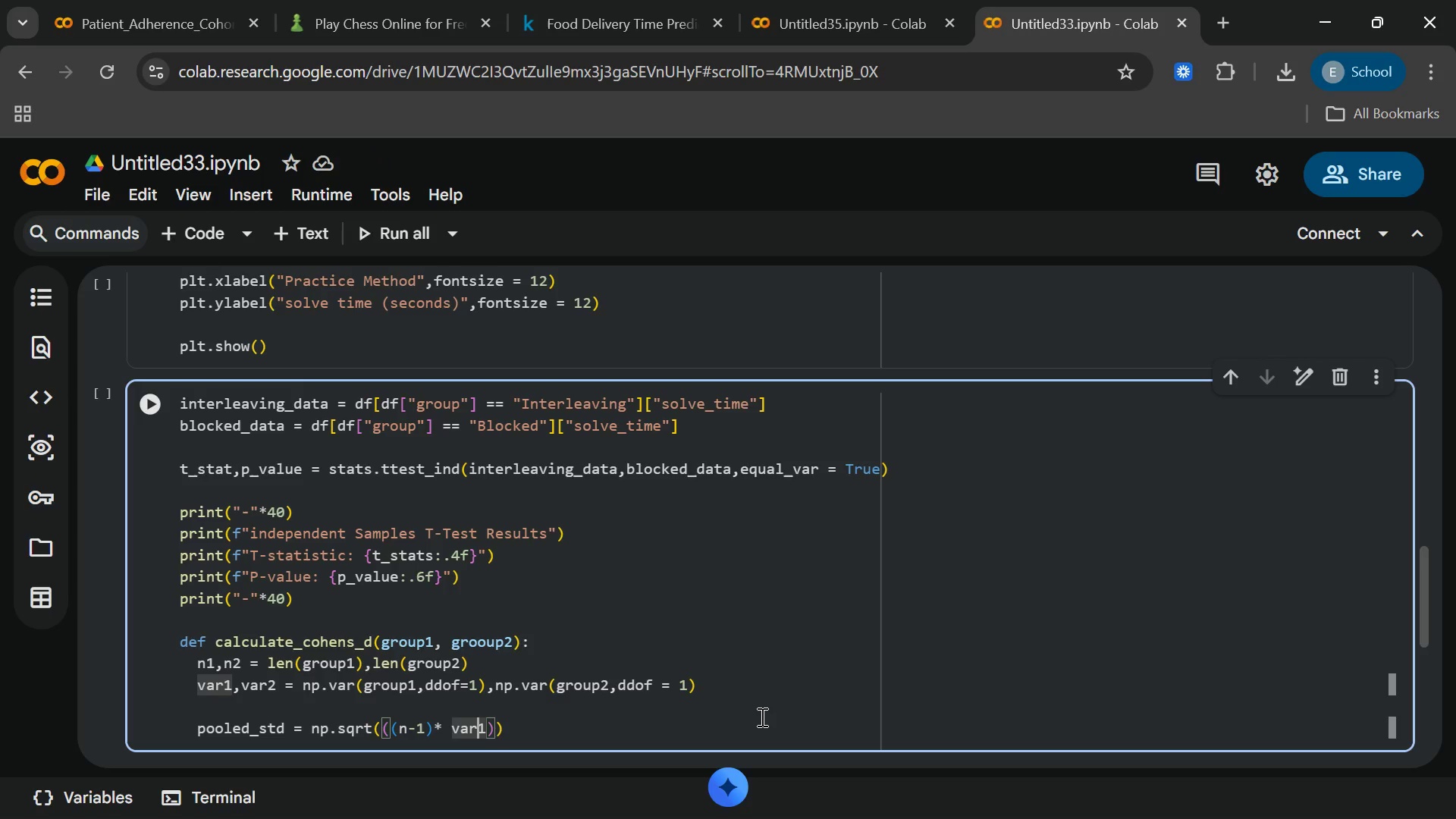 
key(ArrowRight)
 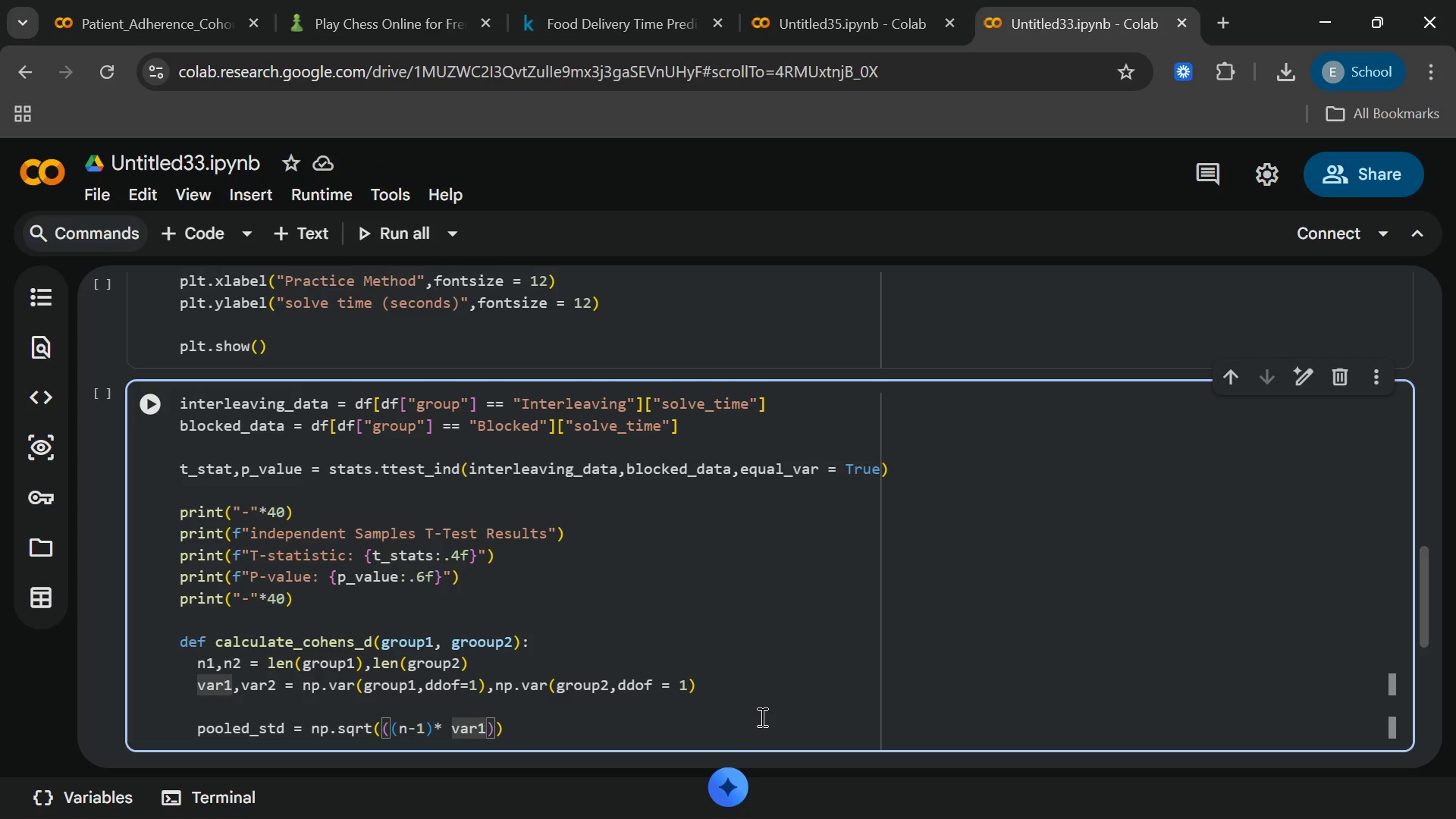 
key(ArrowRight)
 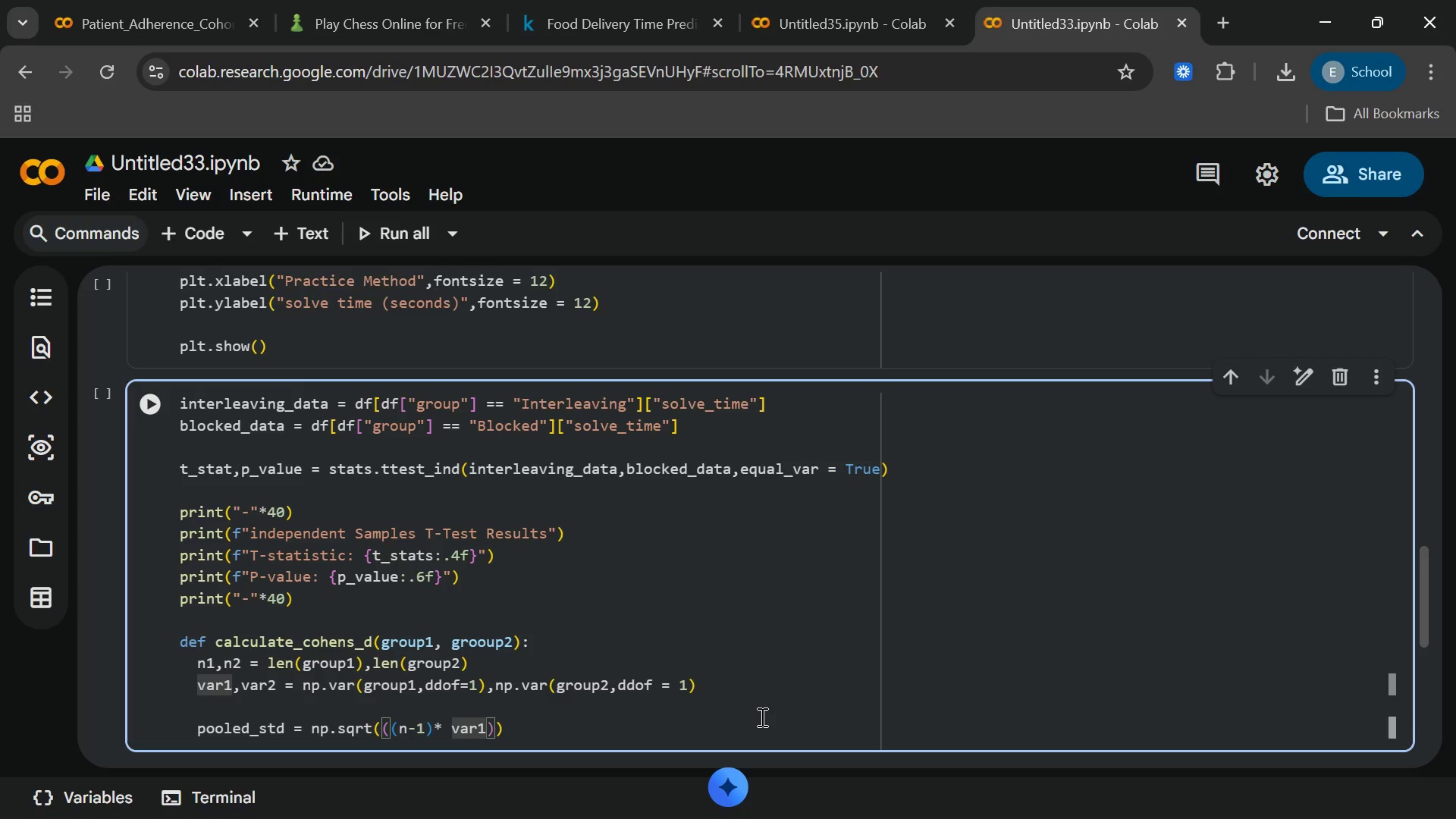 
key(Shift+Equal)
 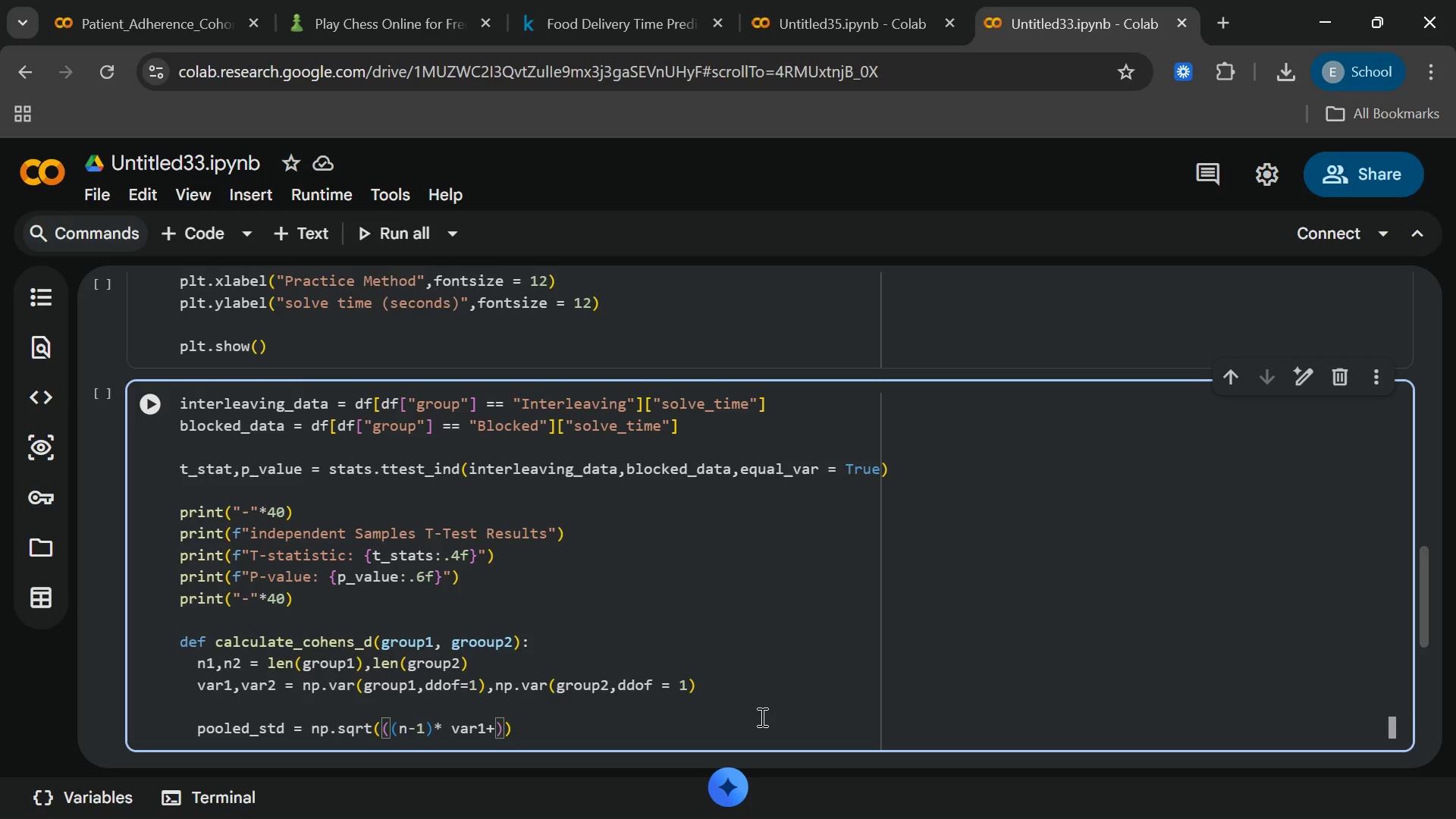 
key(ArrowLeft)
 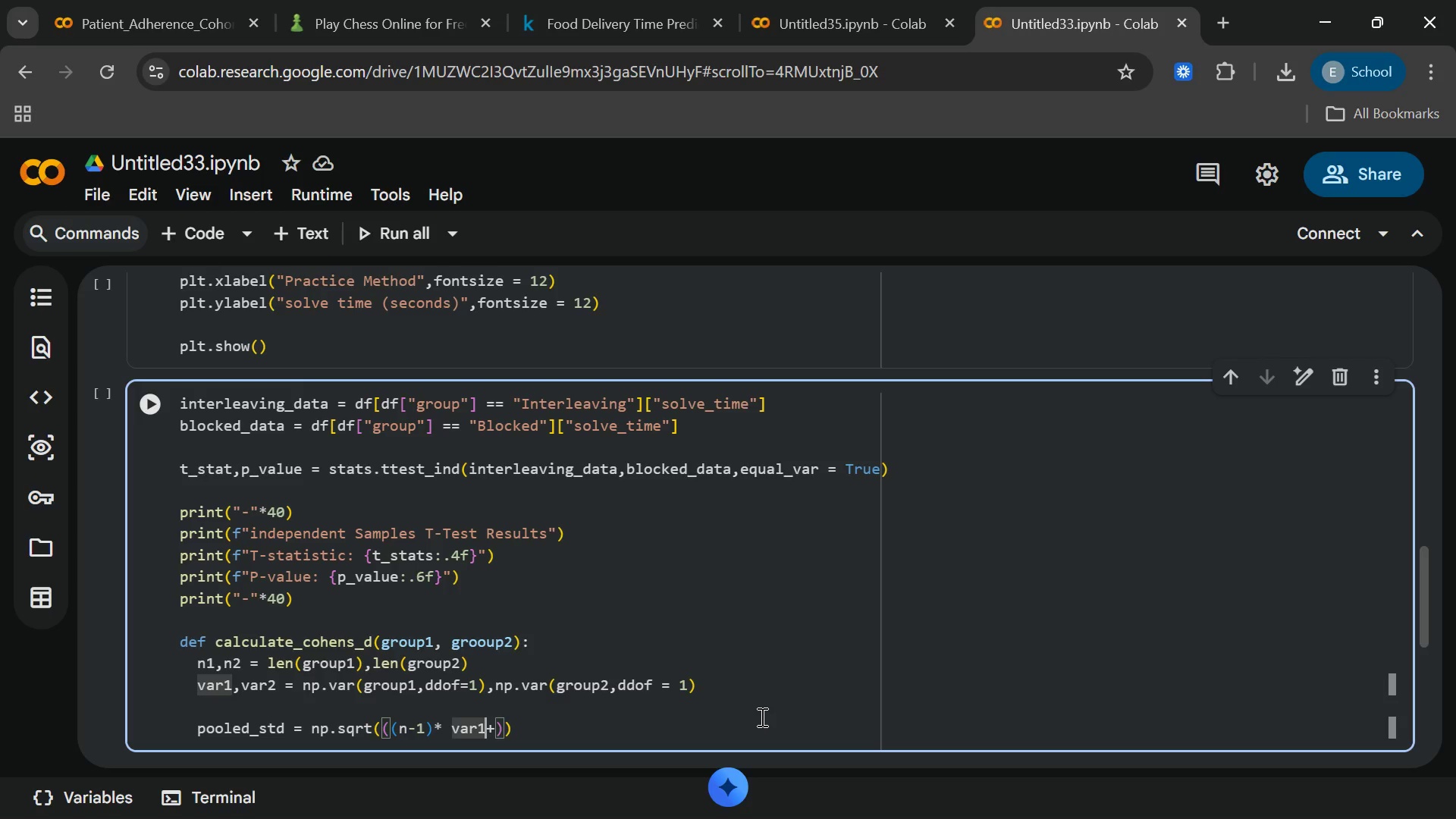 
key(Space)
 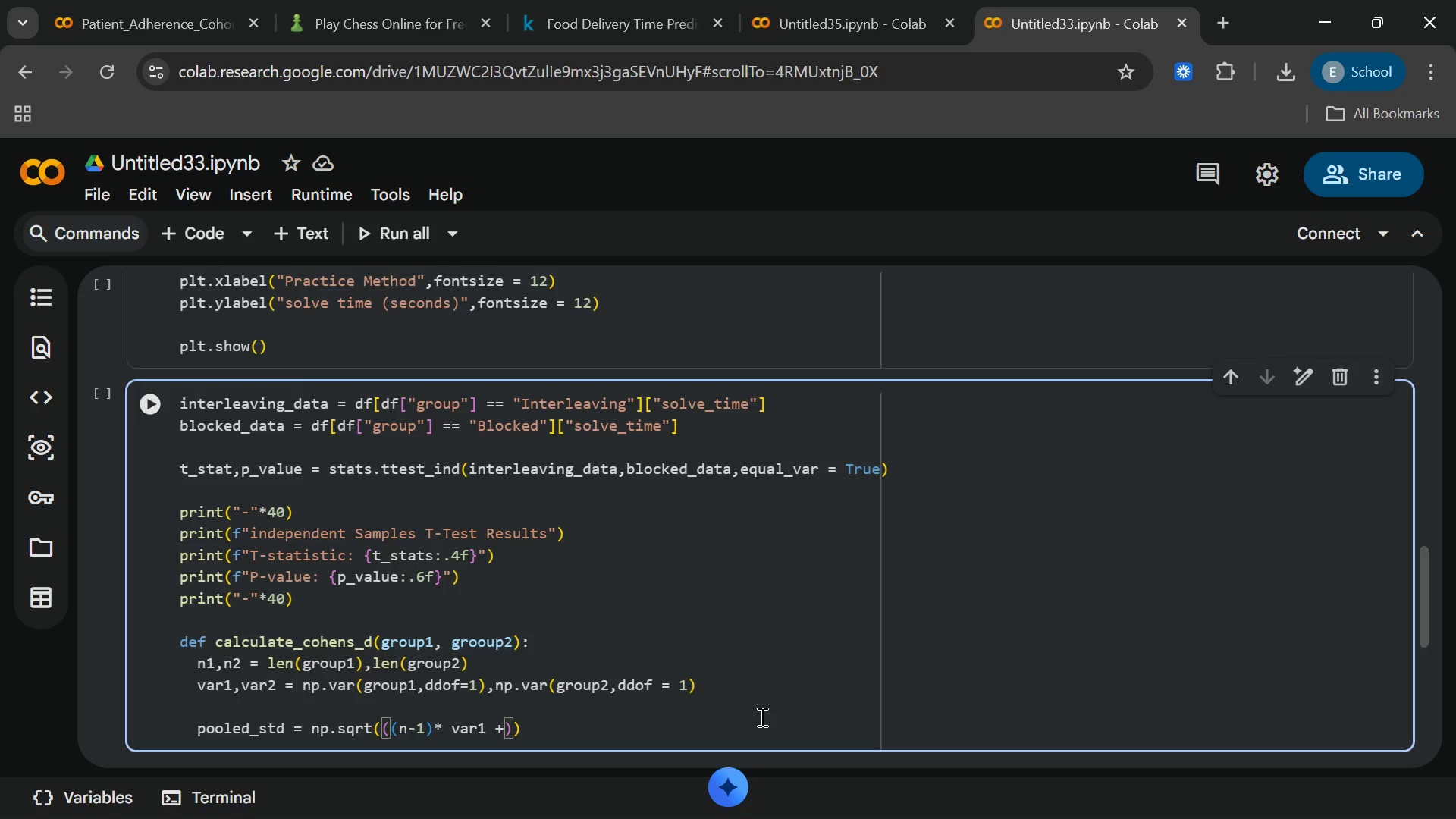 
key(ArrowRight)
 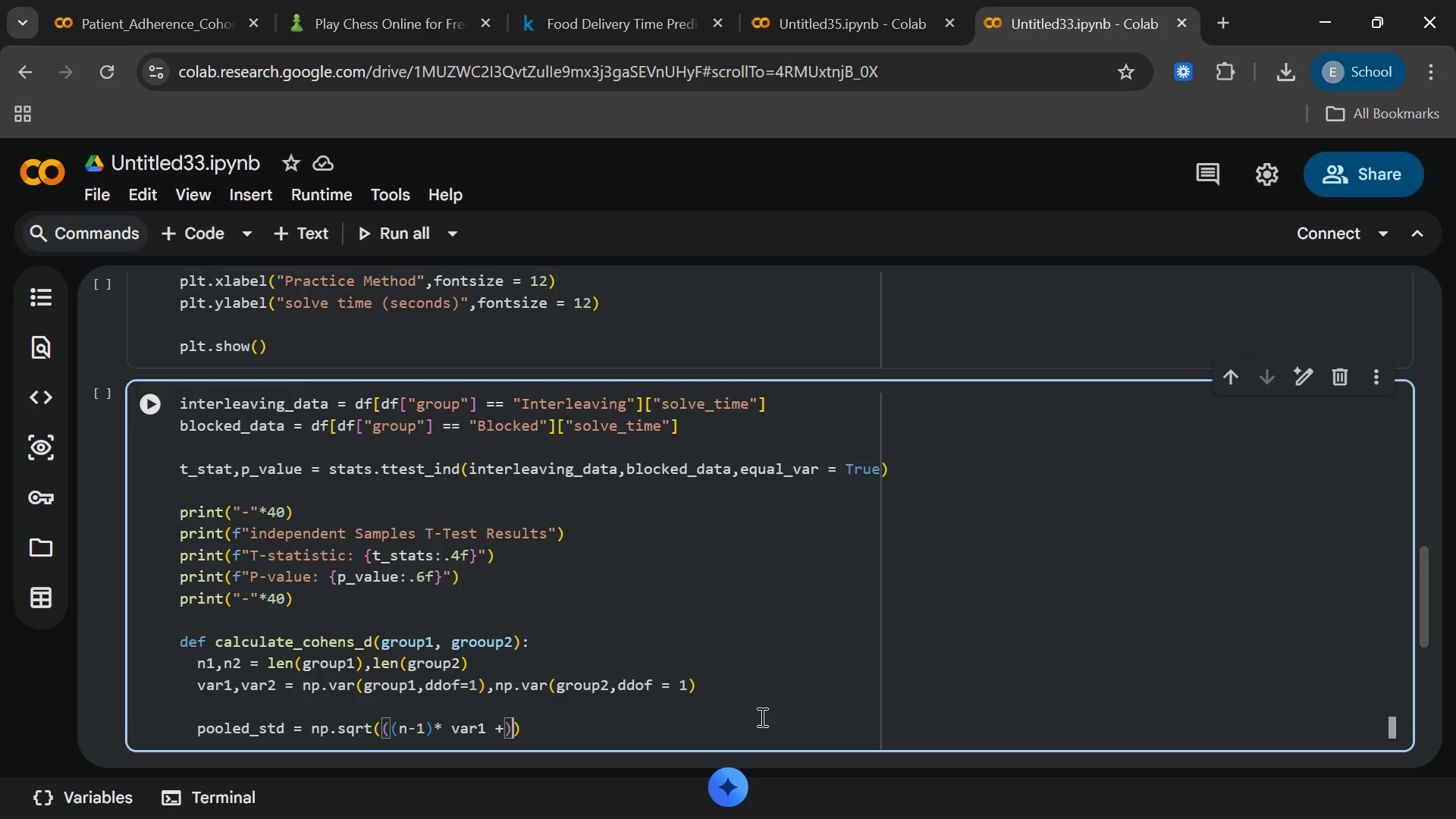 
key(ArrowRight)
 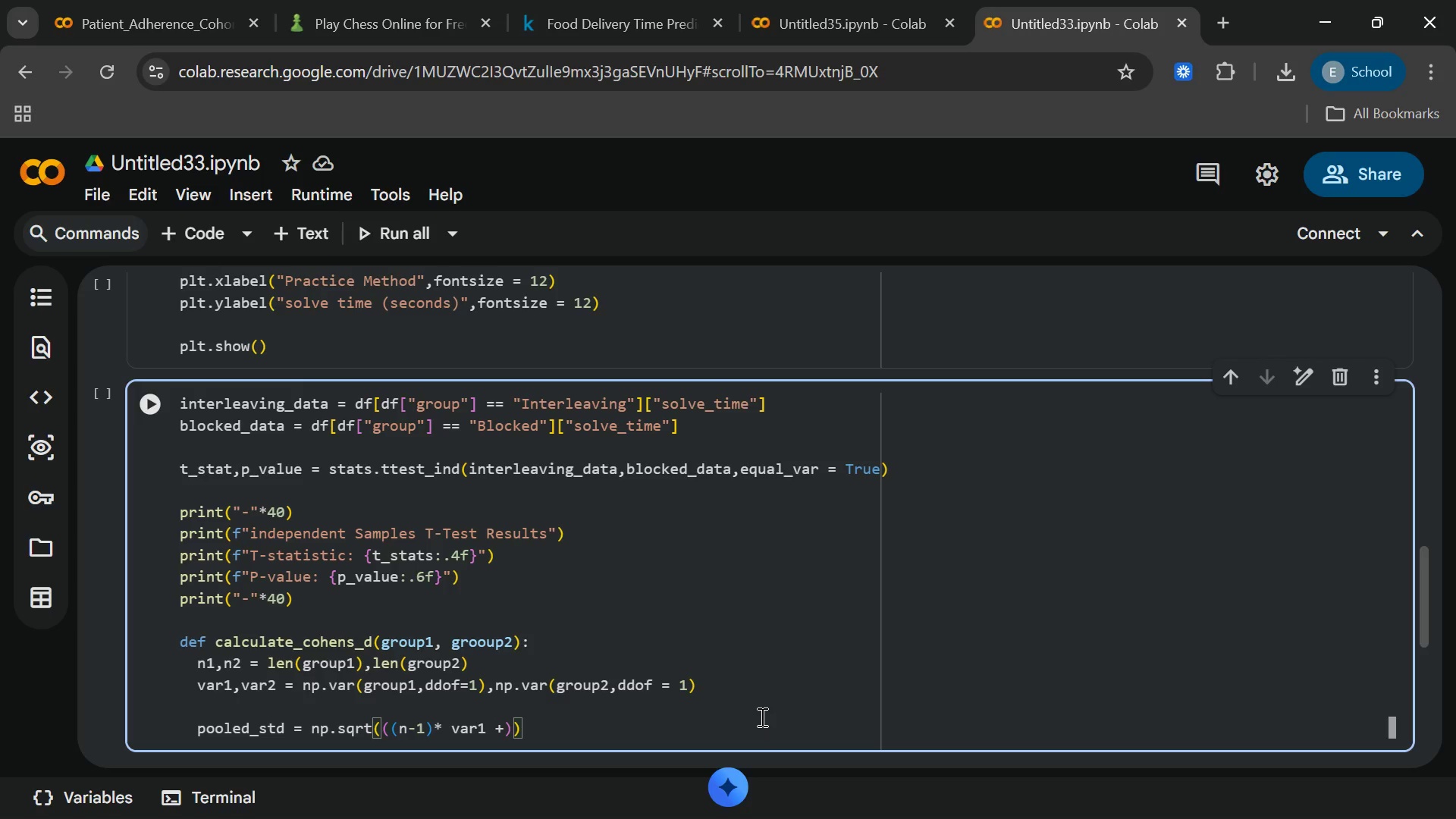 
key(ArrowLeft)
 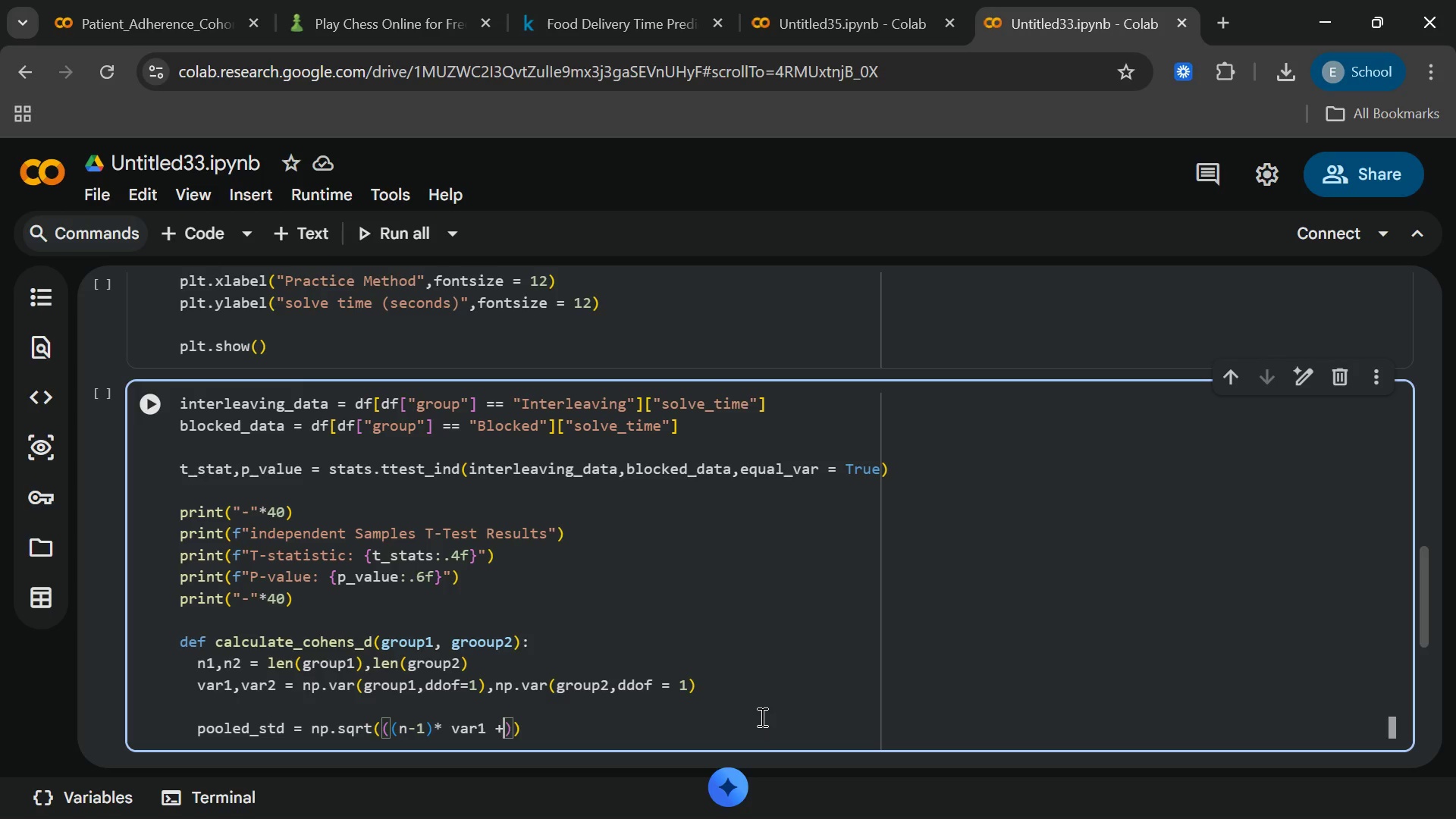 
type( (n2-1)
 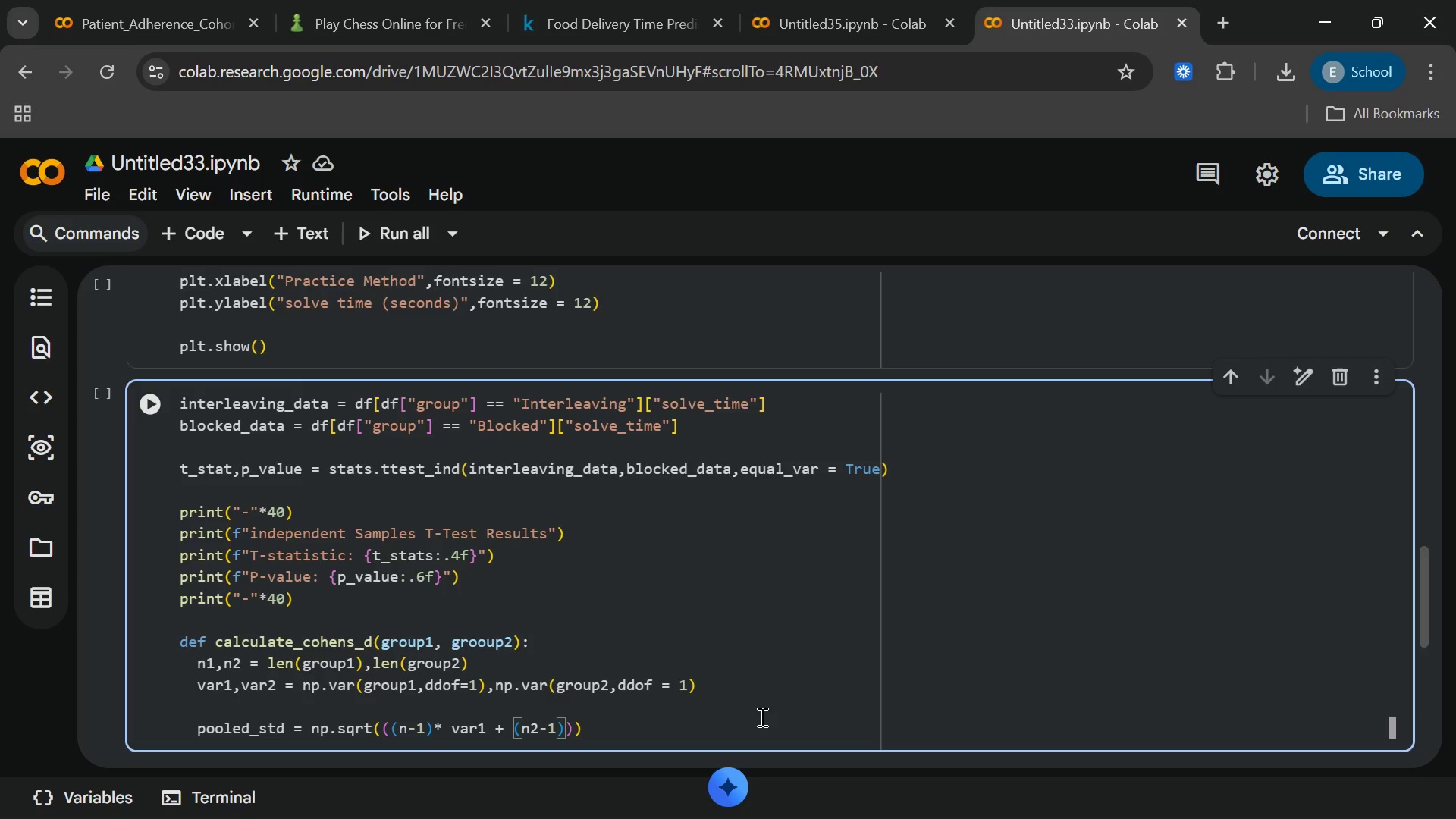 
key(ArrowRight)
 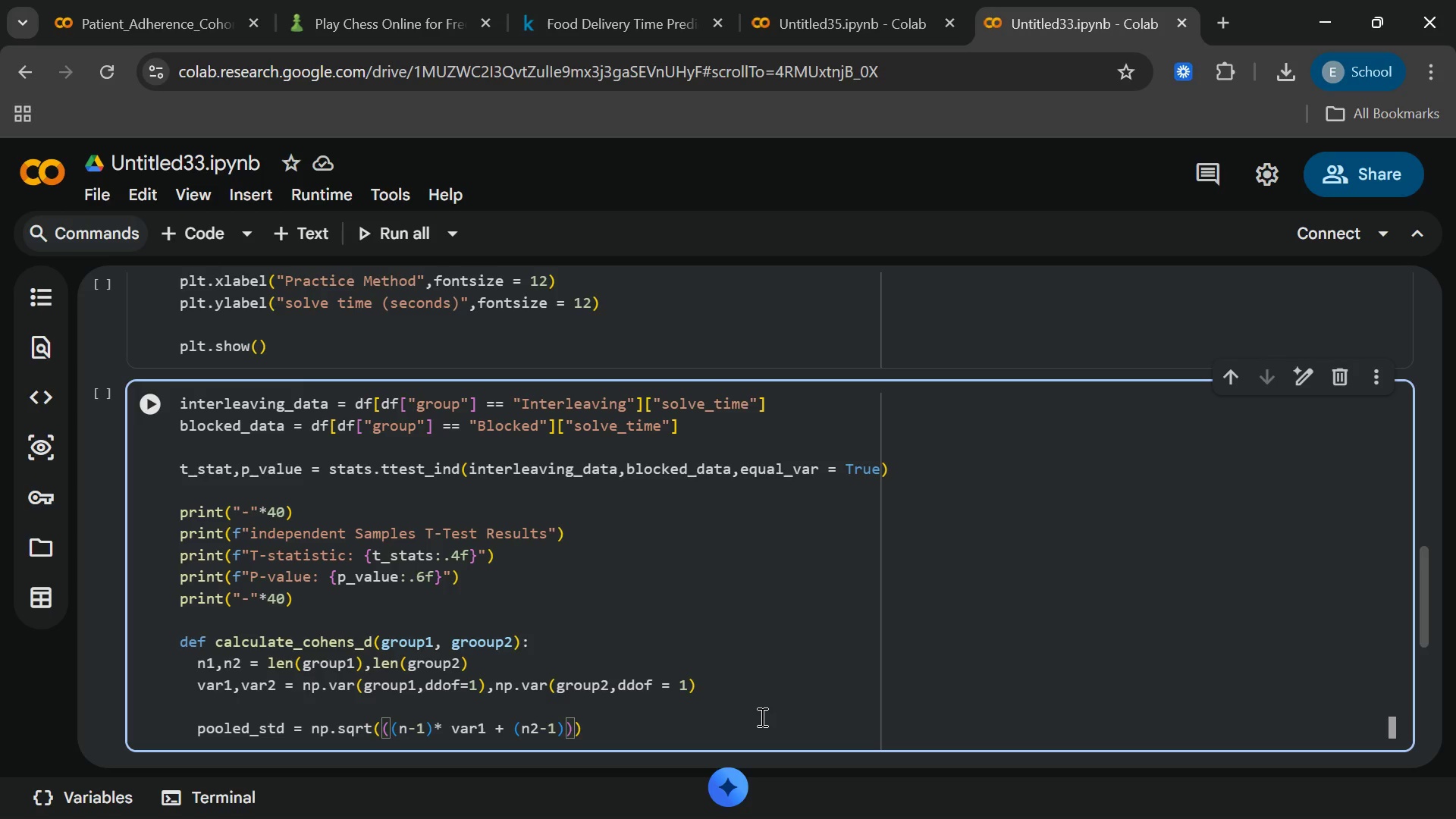 
type(*var2)
 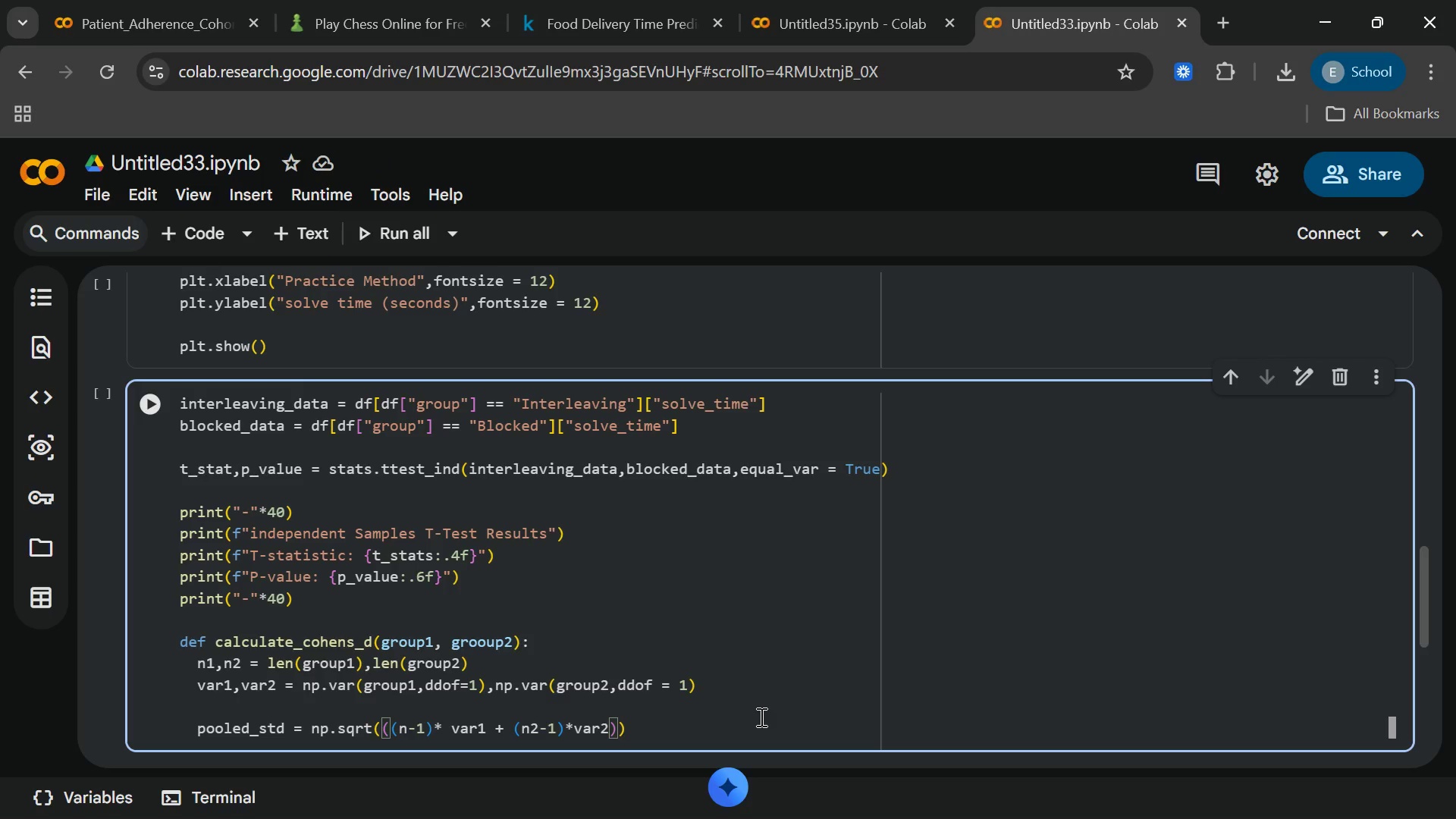 
key(ArrowRight)
 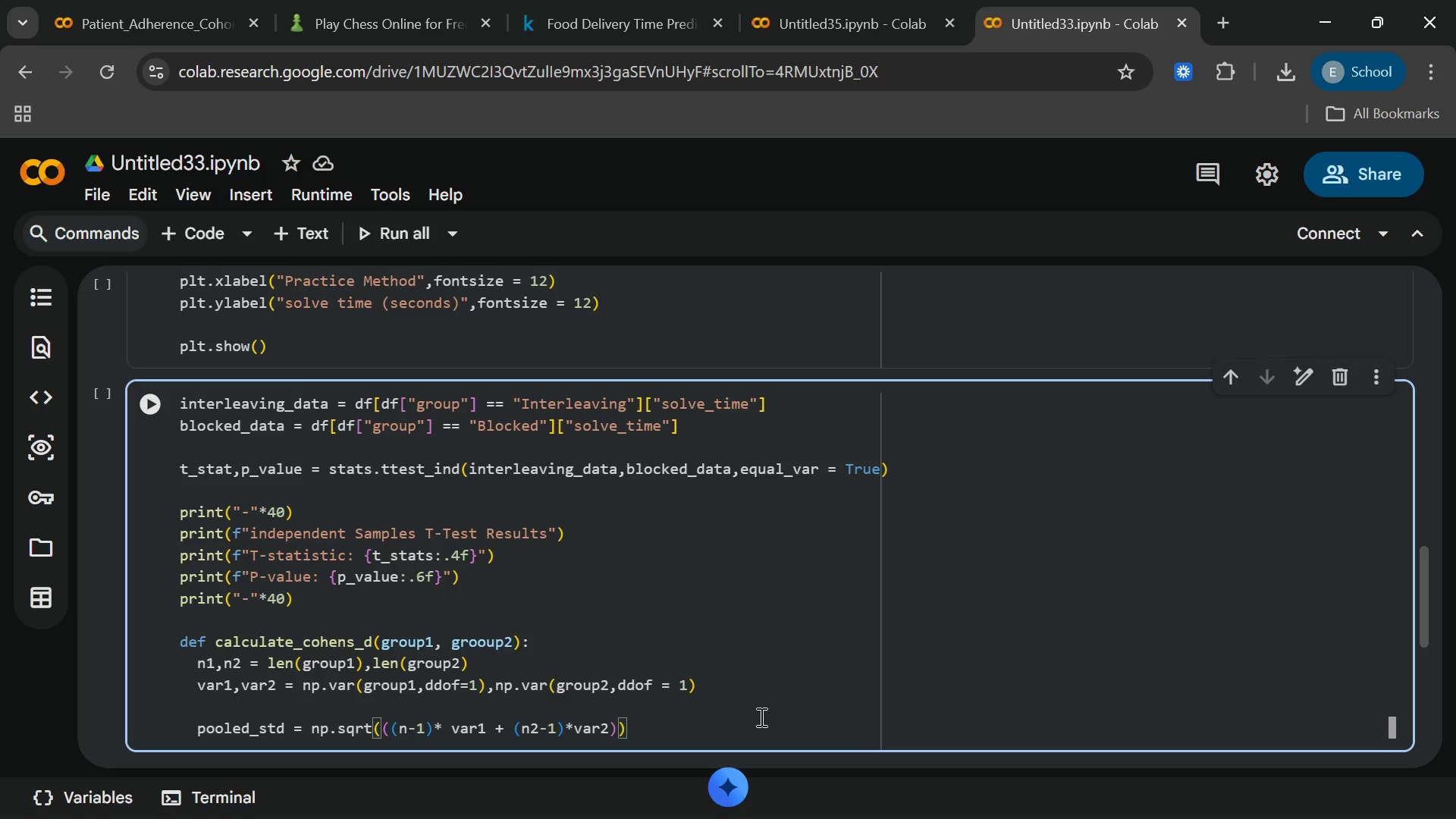 
type(/(n1+n2)
 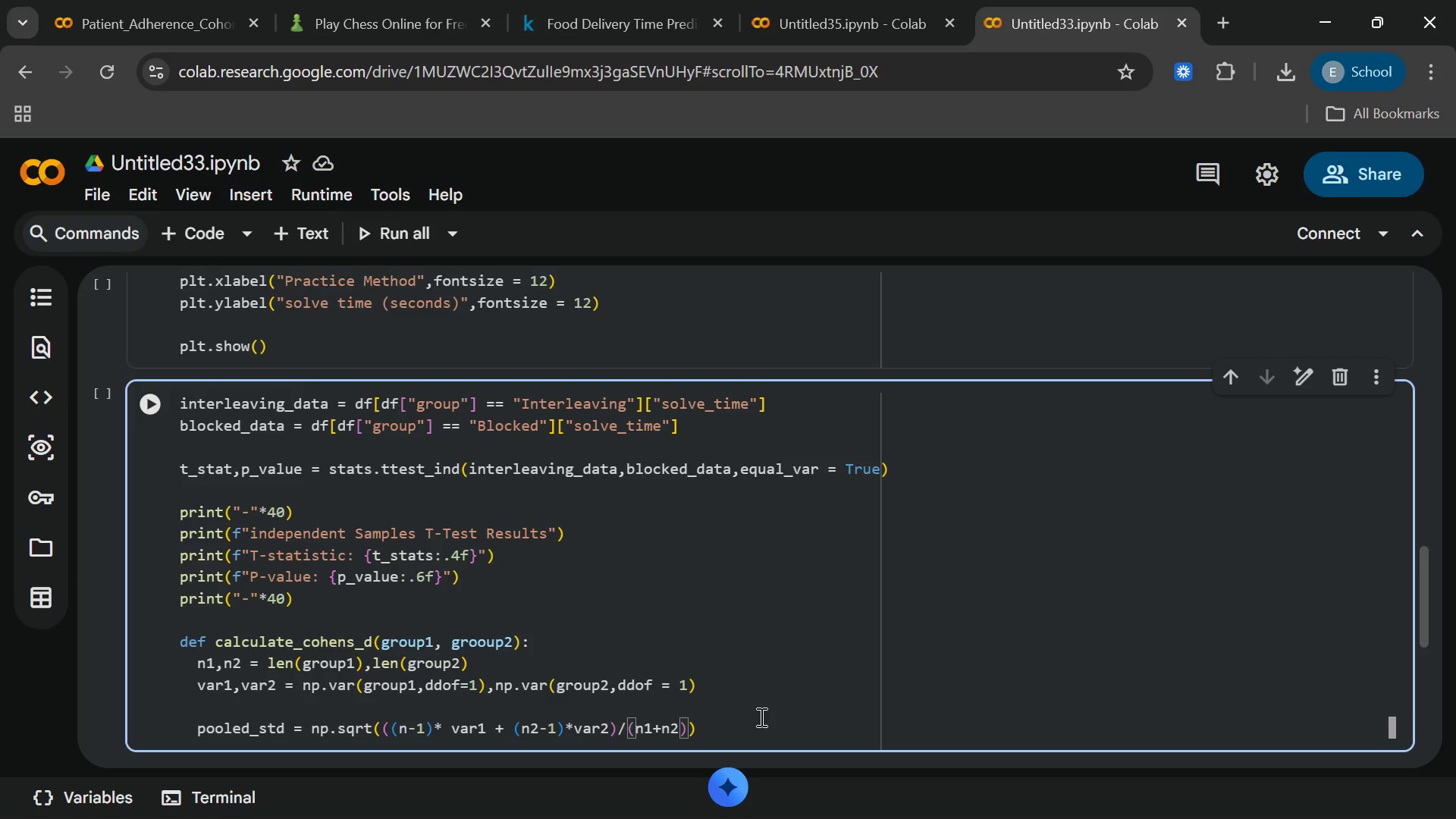 
wait(14.33)
 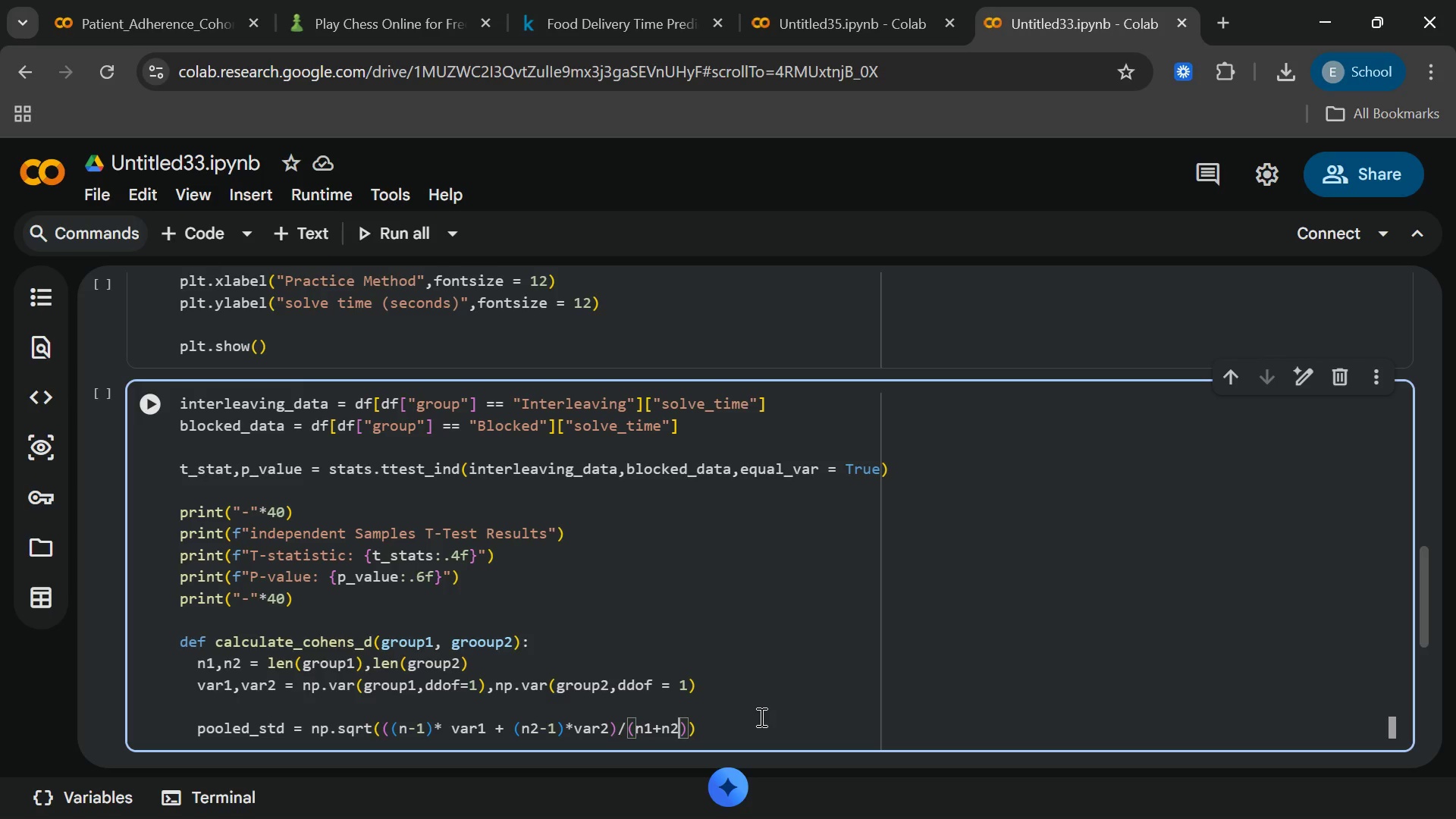 
key(Minus)
 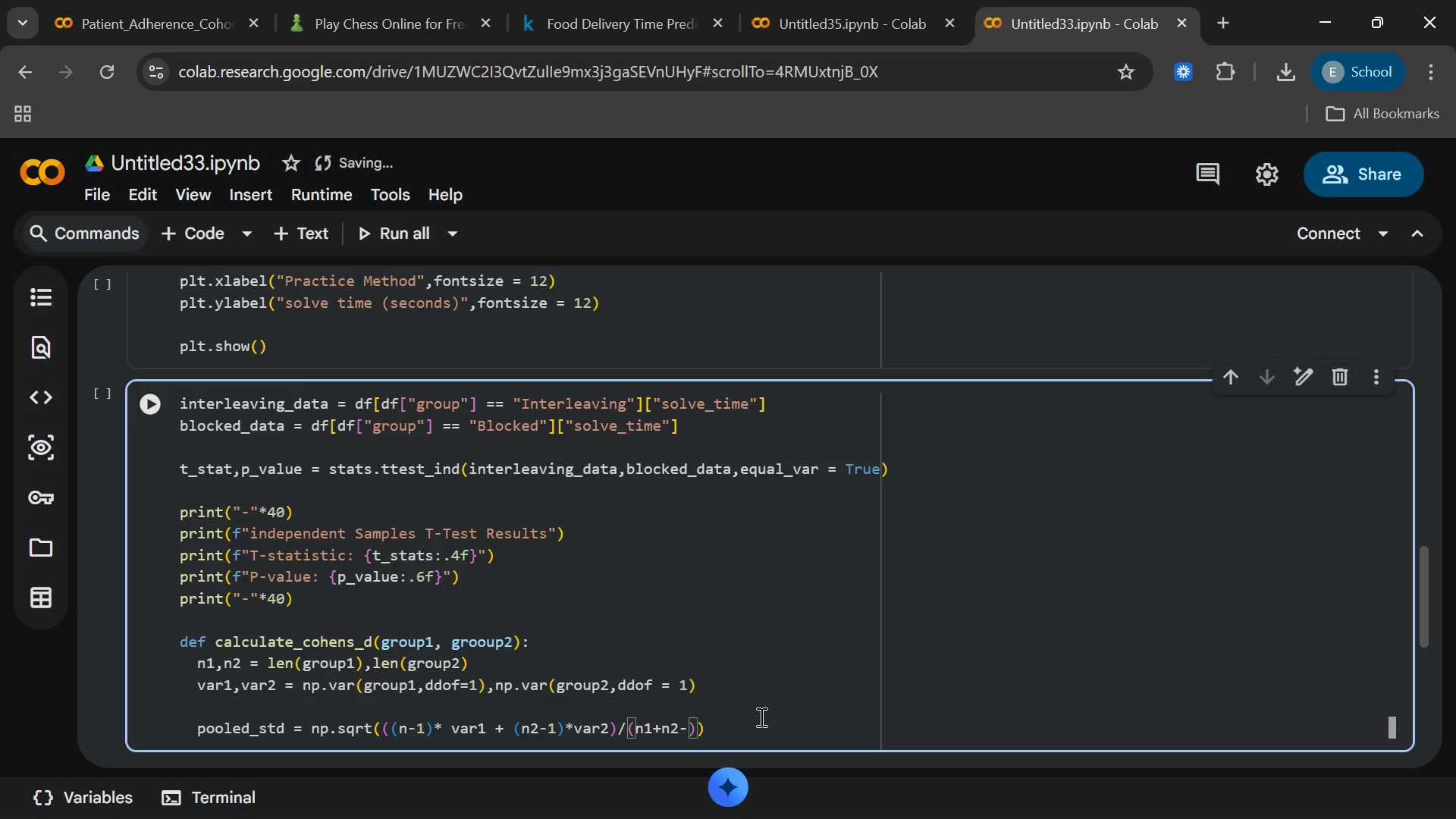 
key(2)
 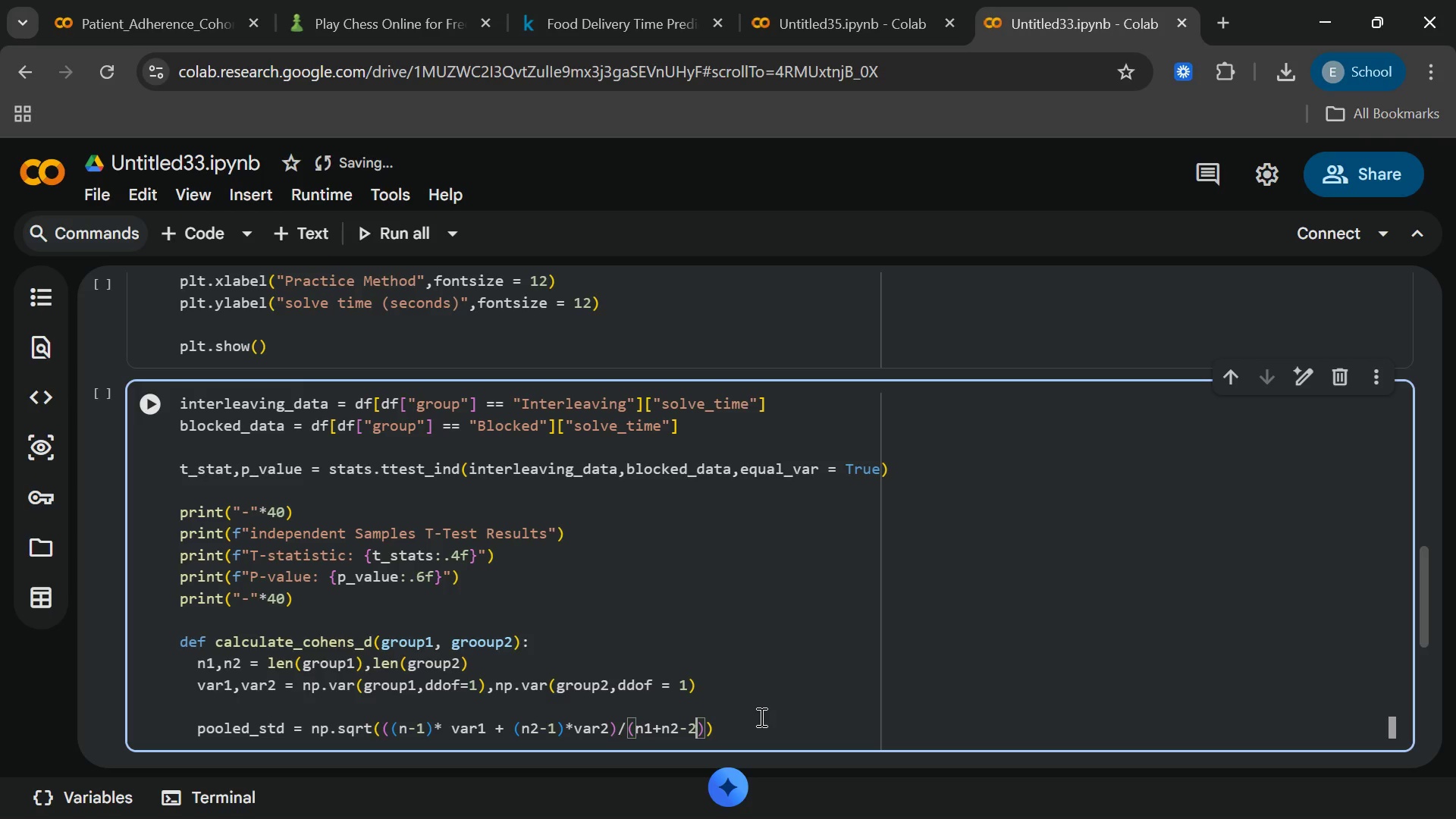 
key(End)
 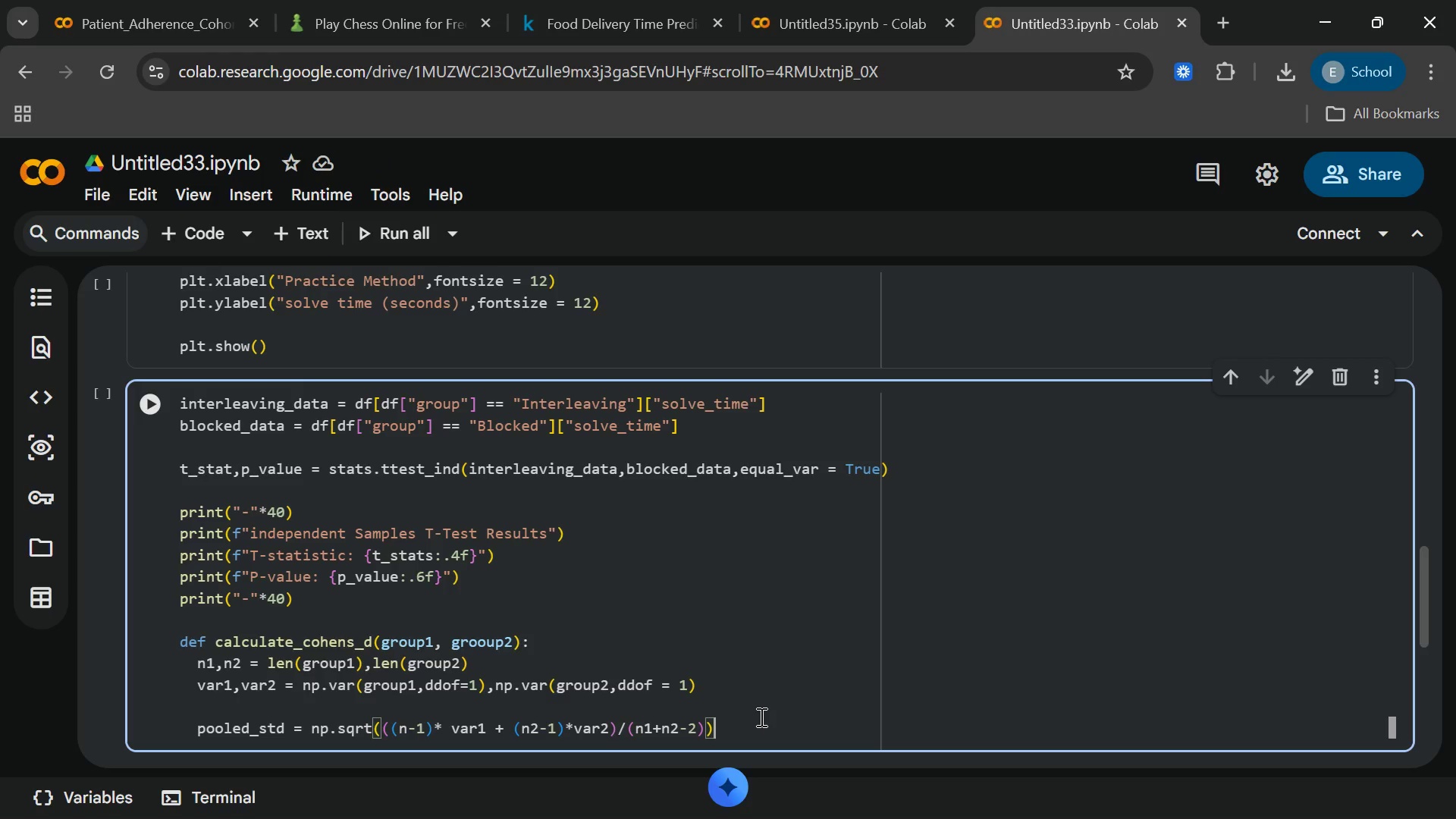 
key(Enter)
 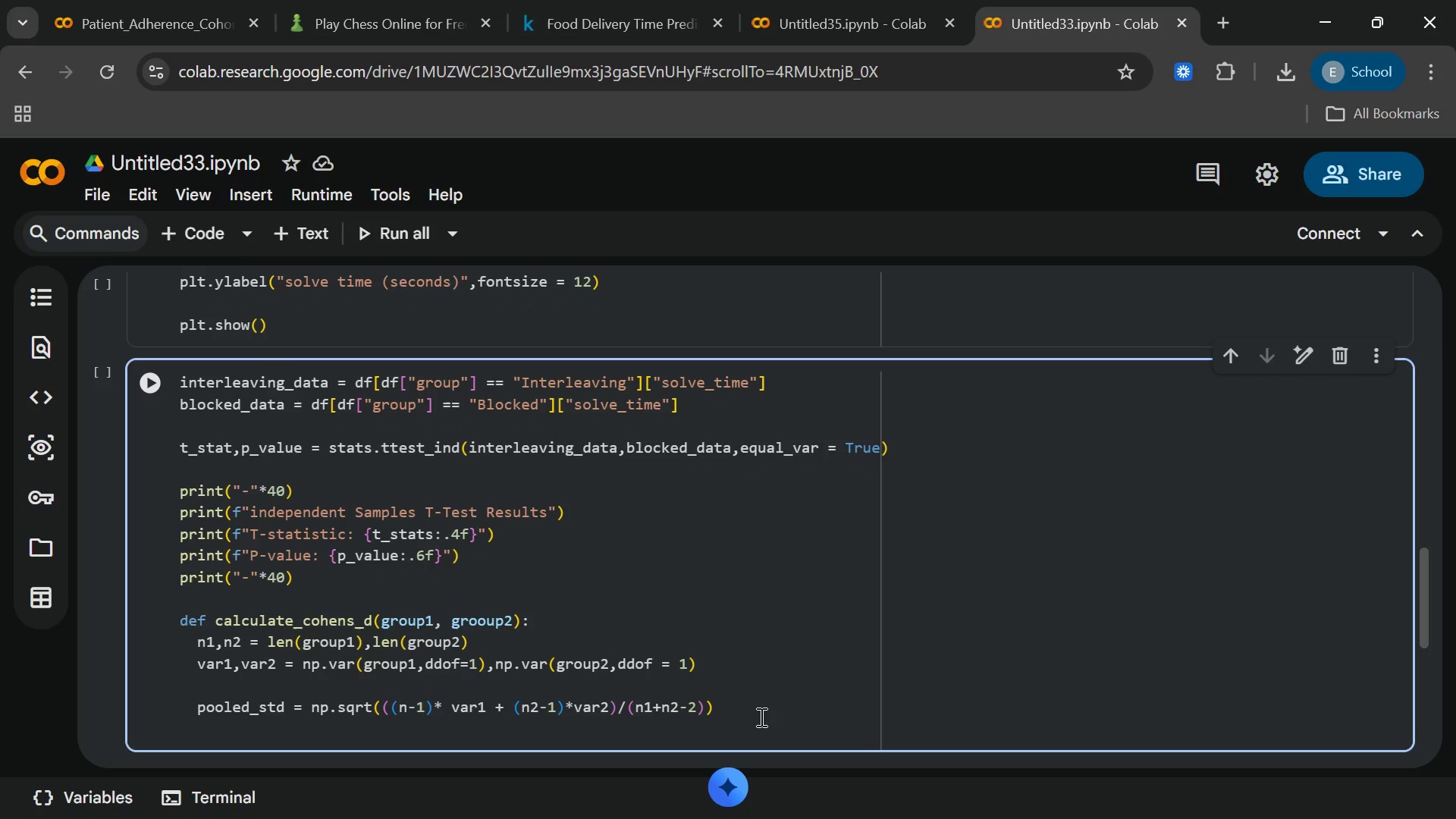 
key(Enter)
 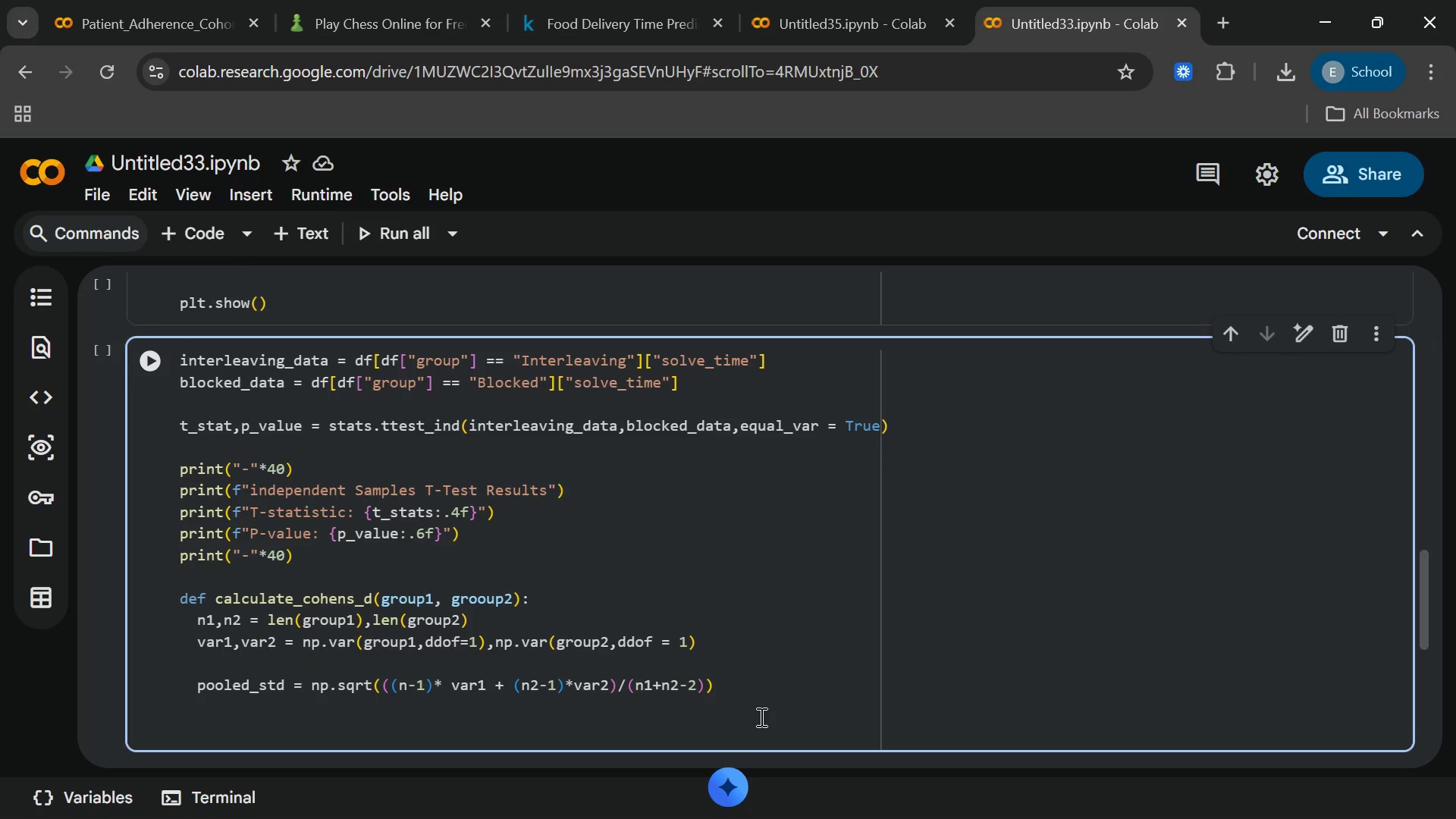 
key(D)
 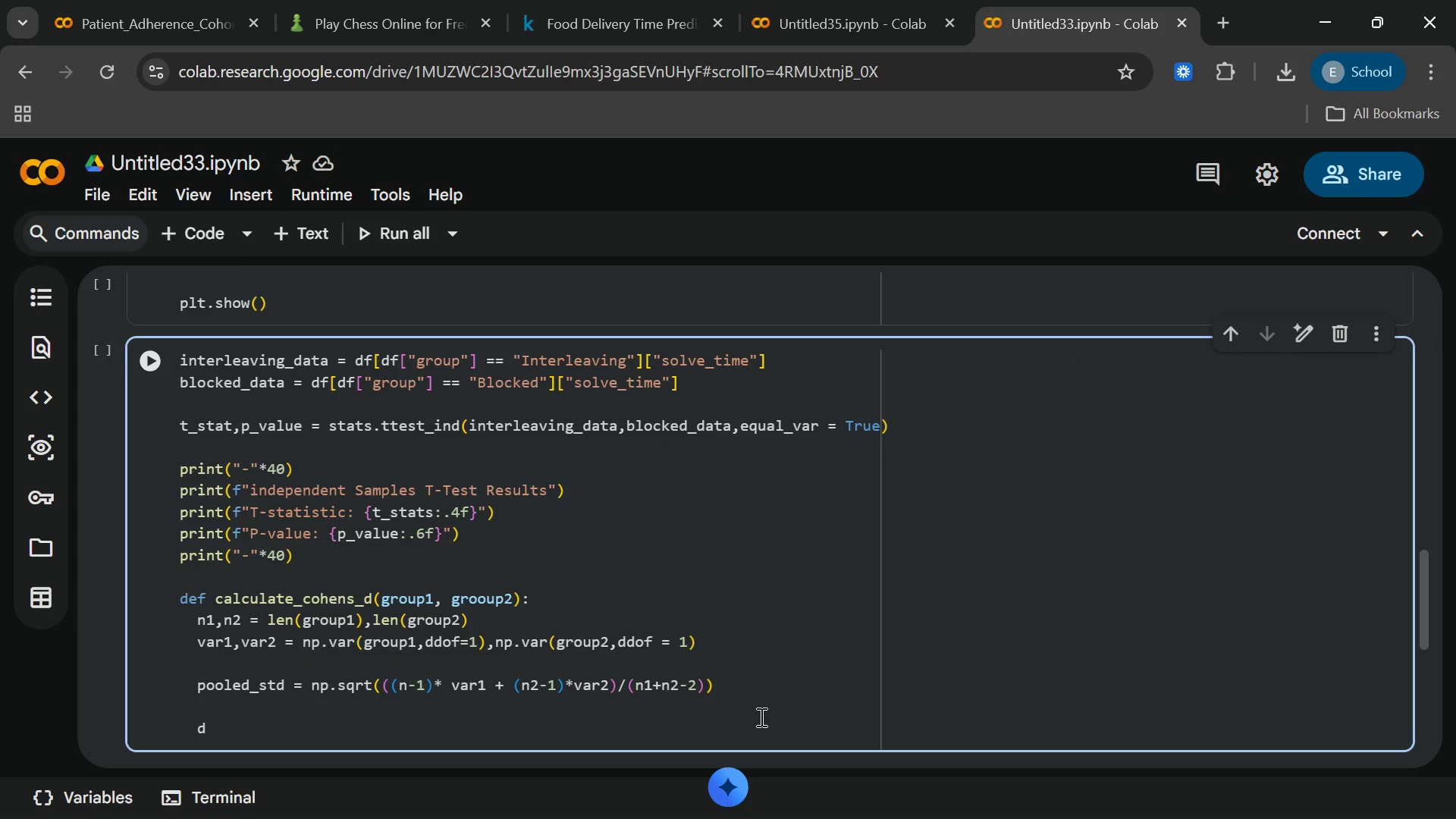 
key(Equal)
 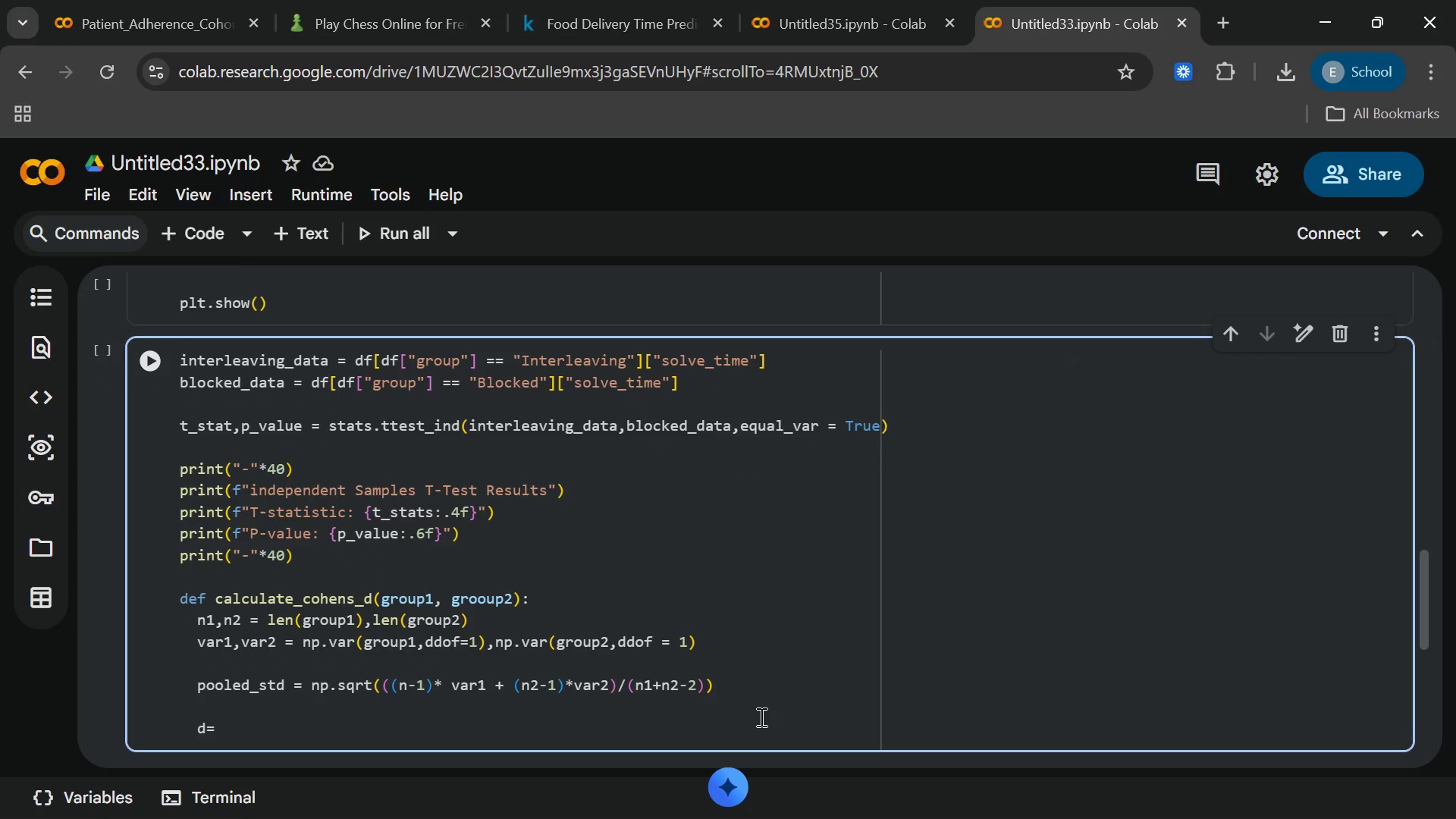 
key(Shift+9)
 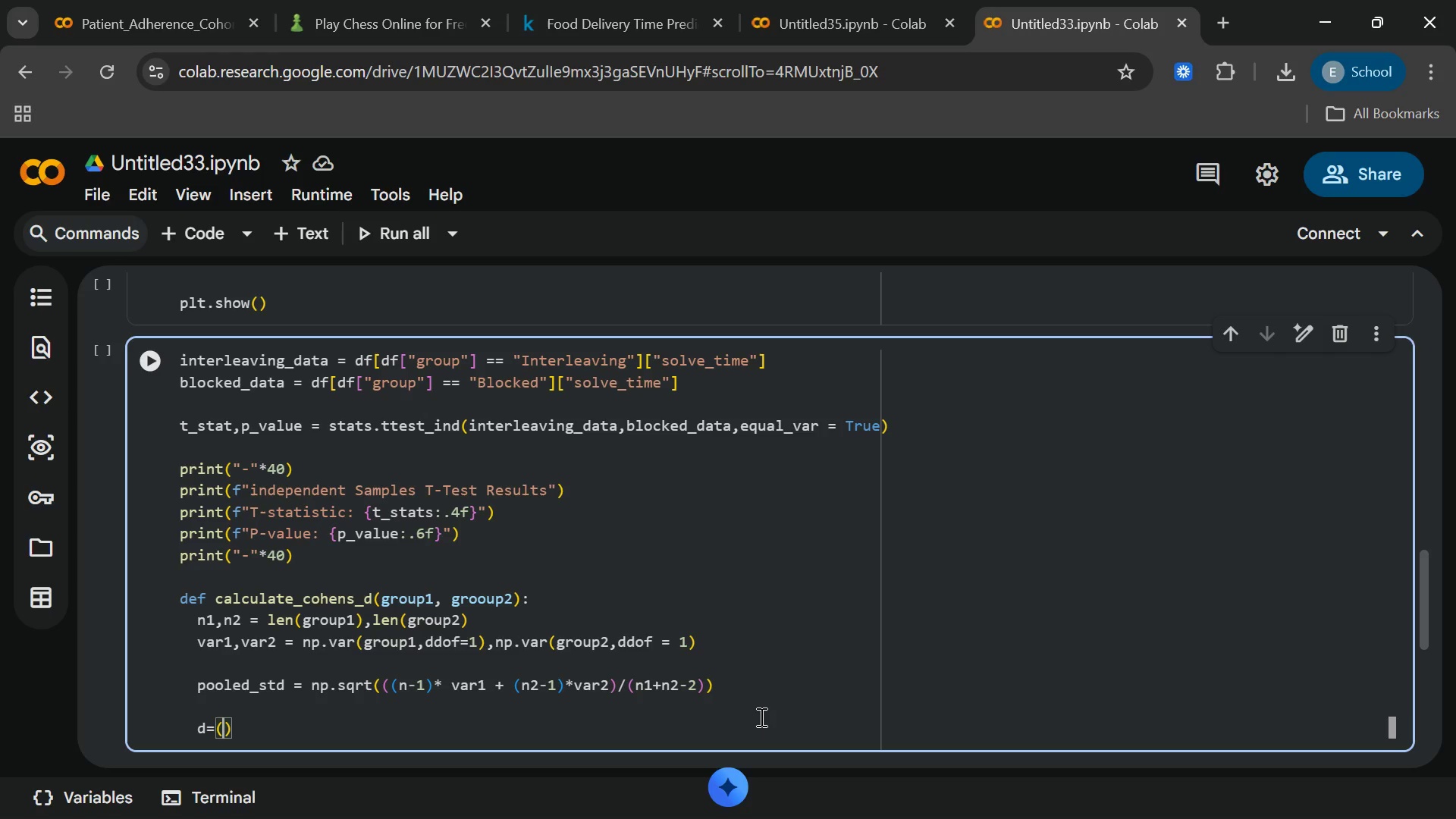 
type(np.mean(group1)
 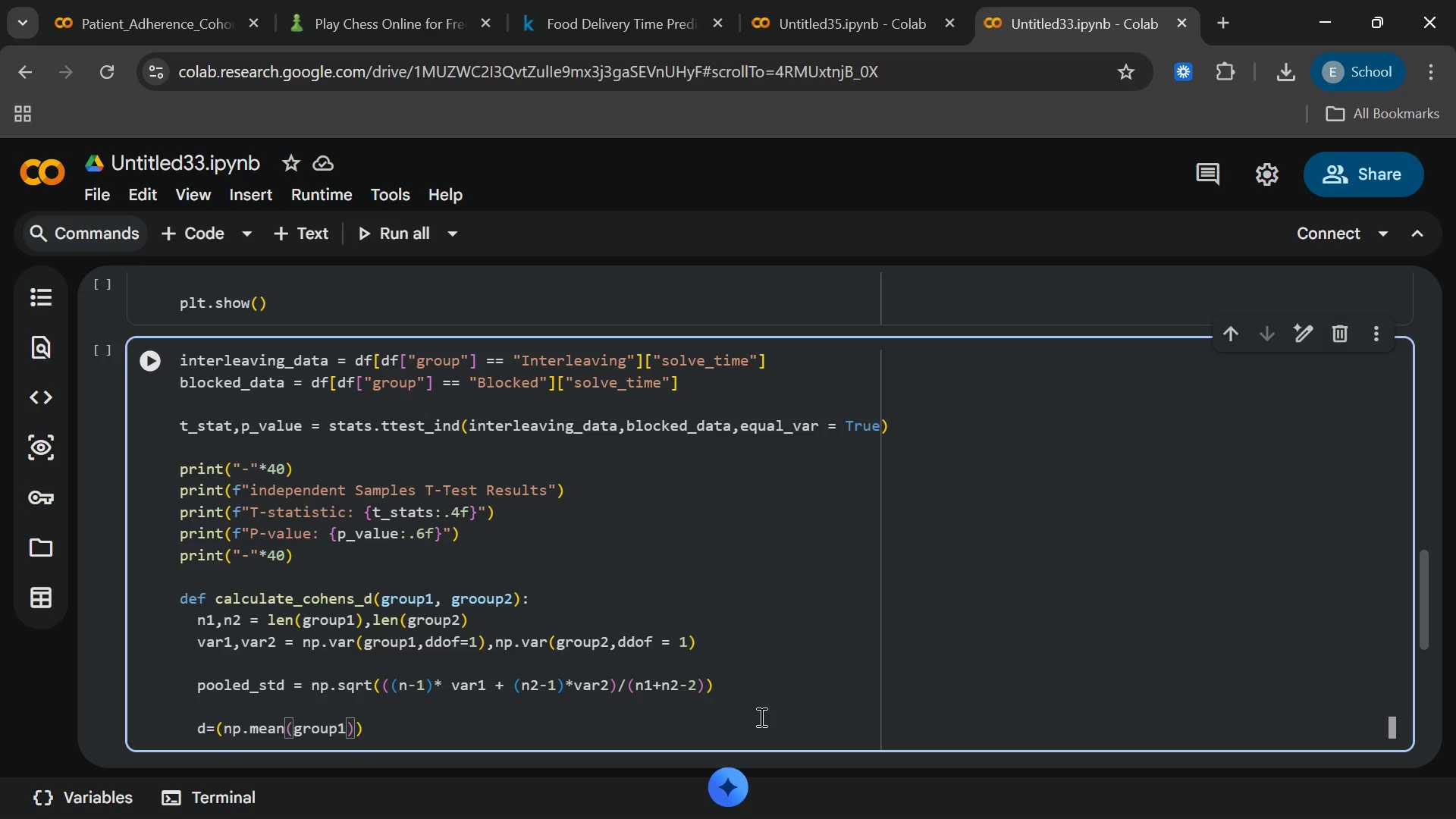 
key(ArrowRight)
 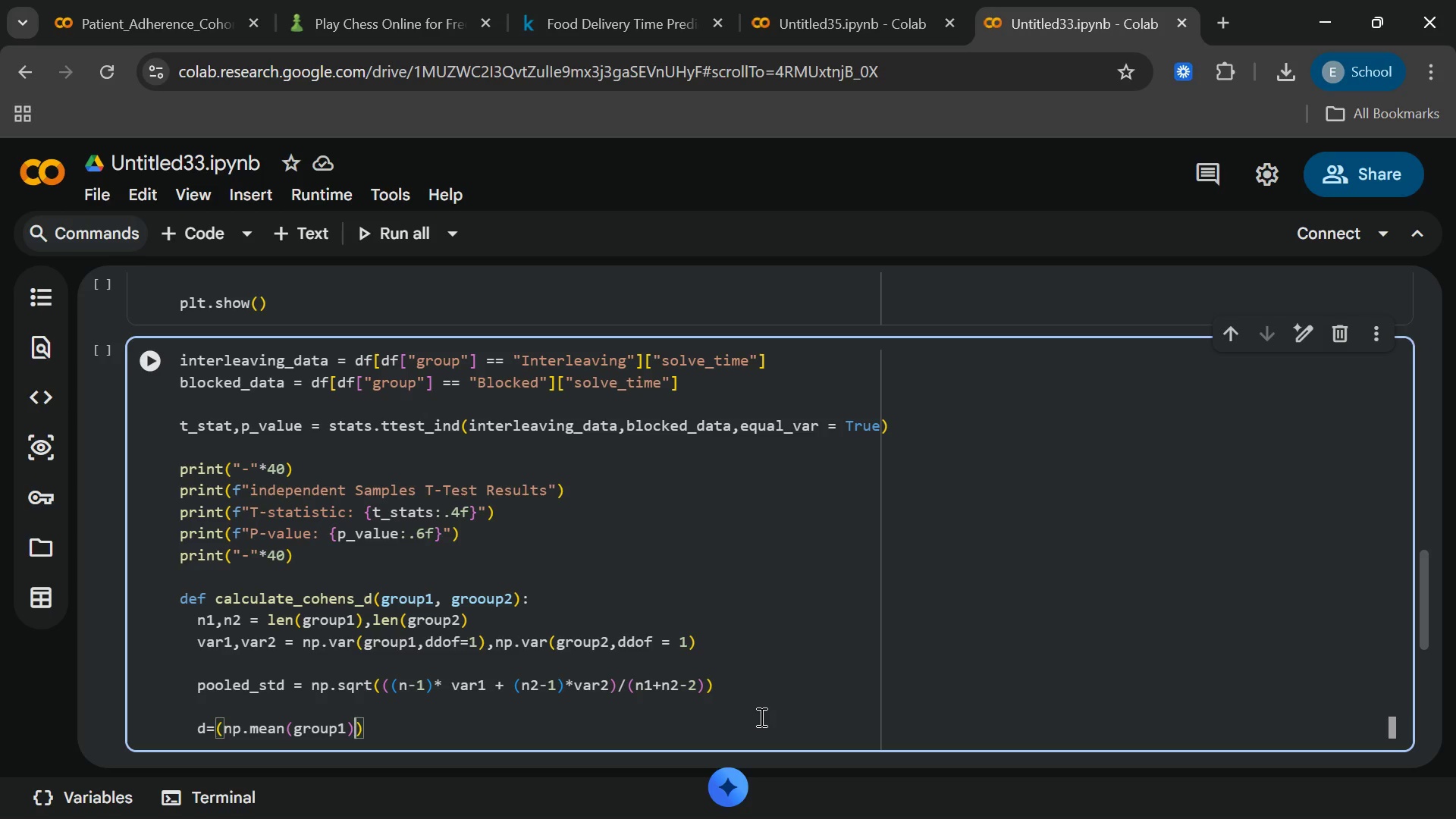 
type(-np)
 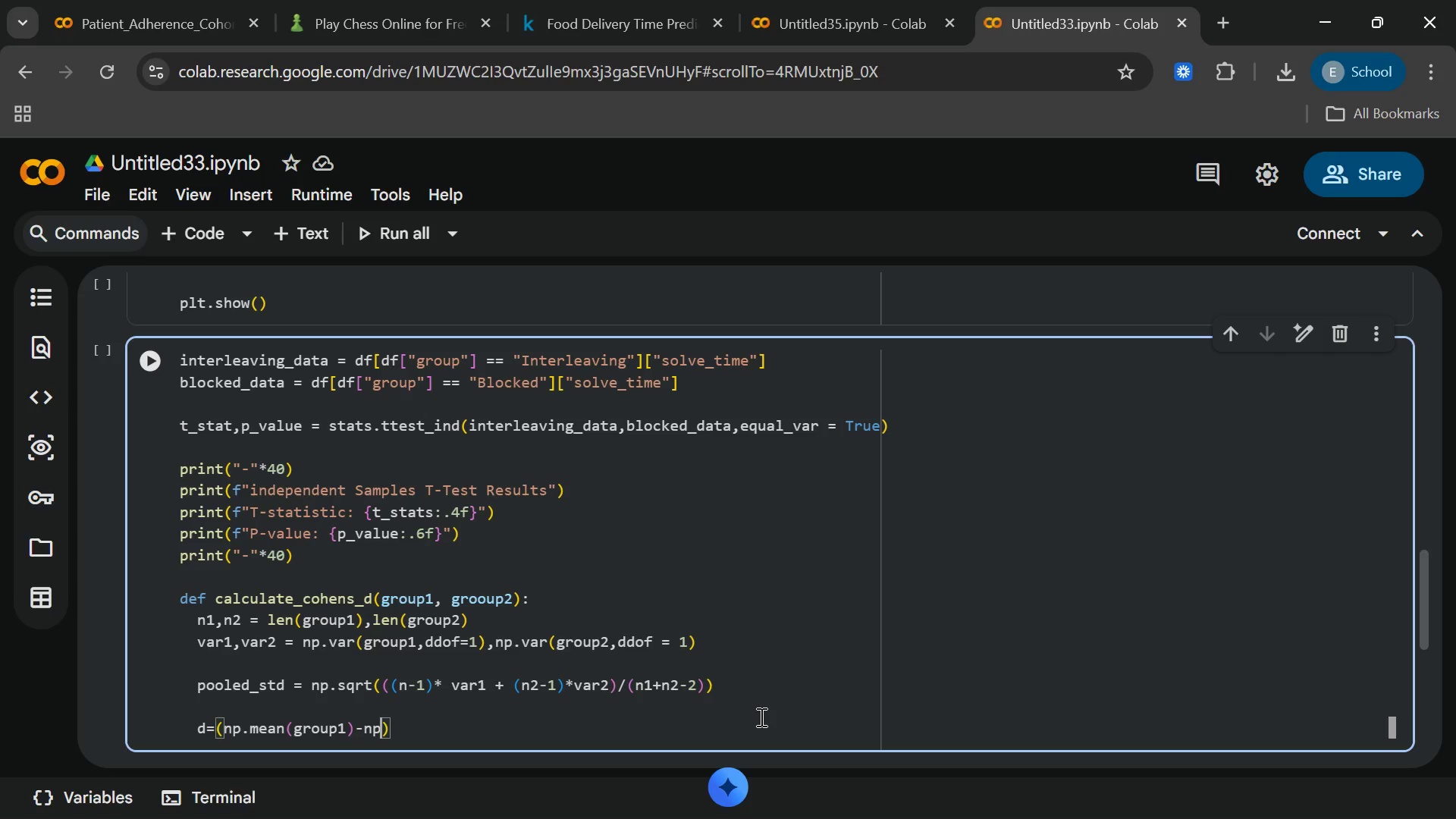 
type(.mean)
 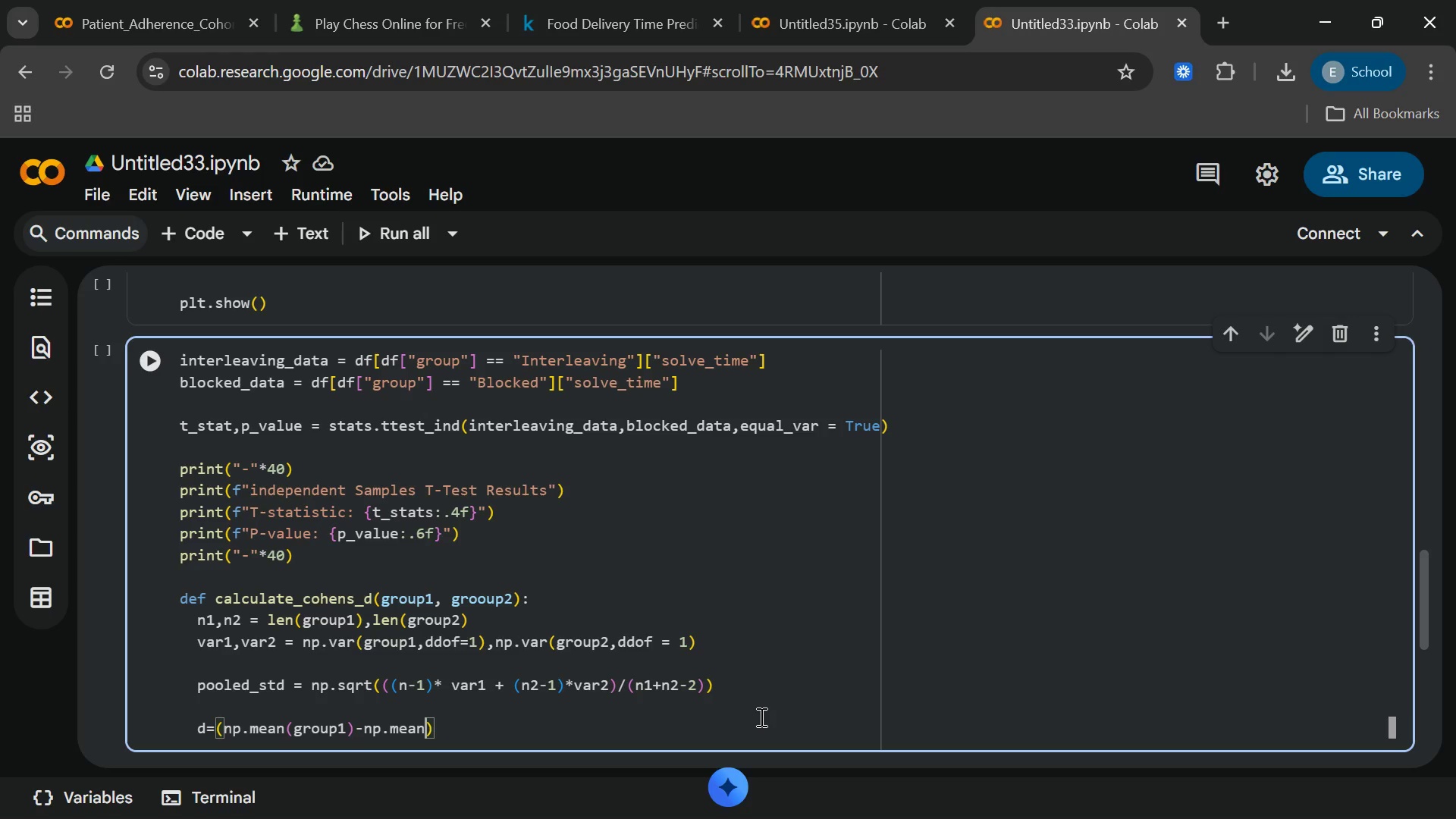 
wait(14.66)
 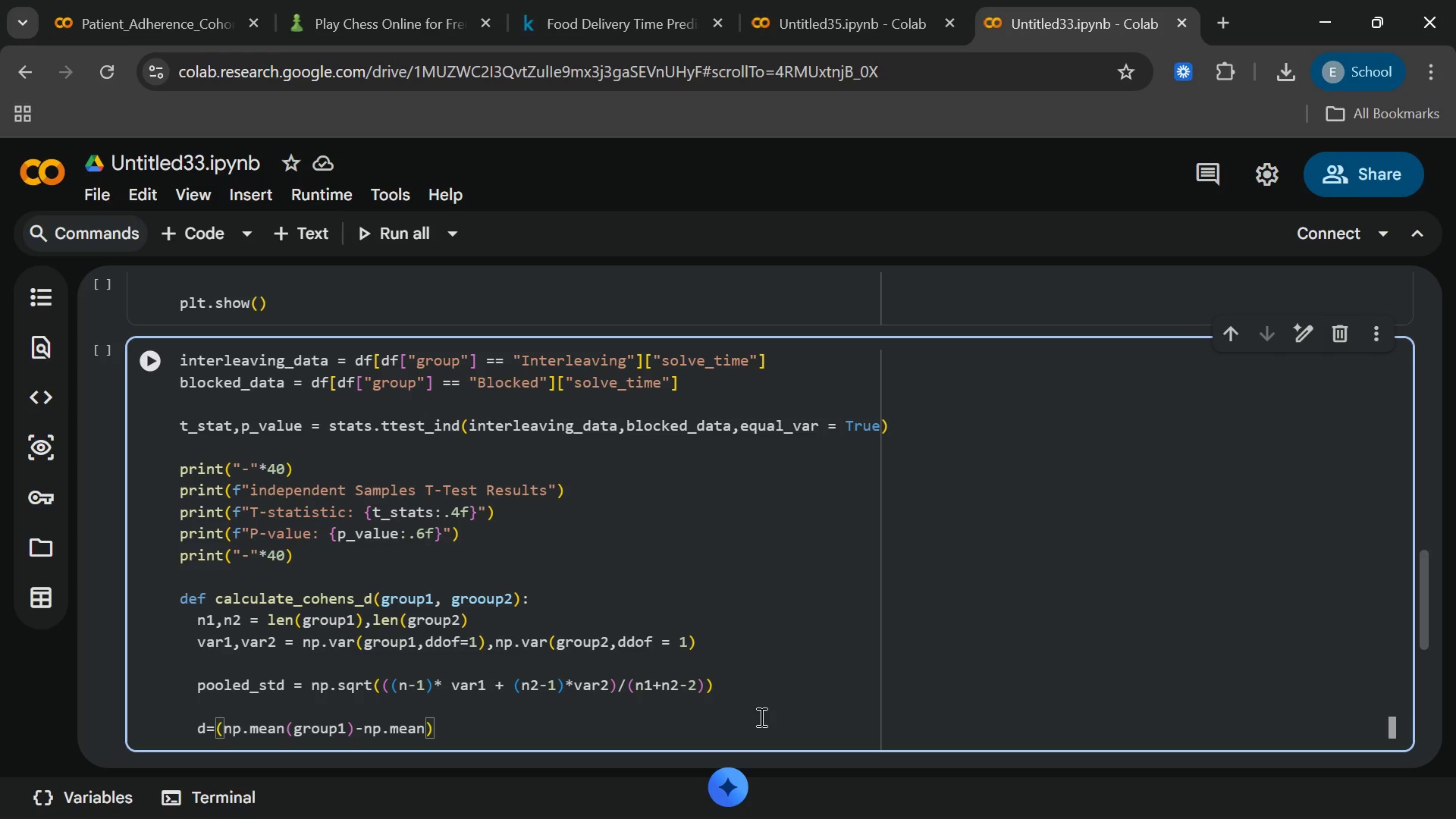 
type((grup)
 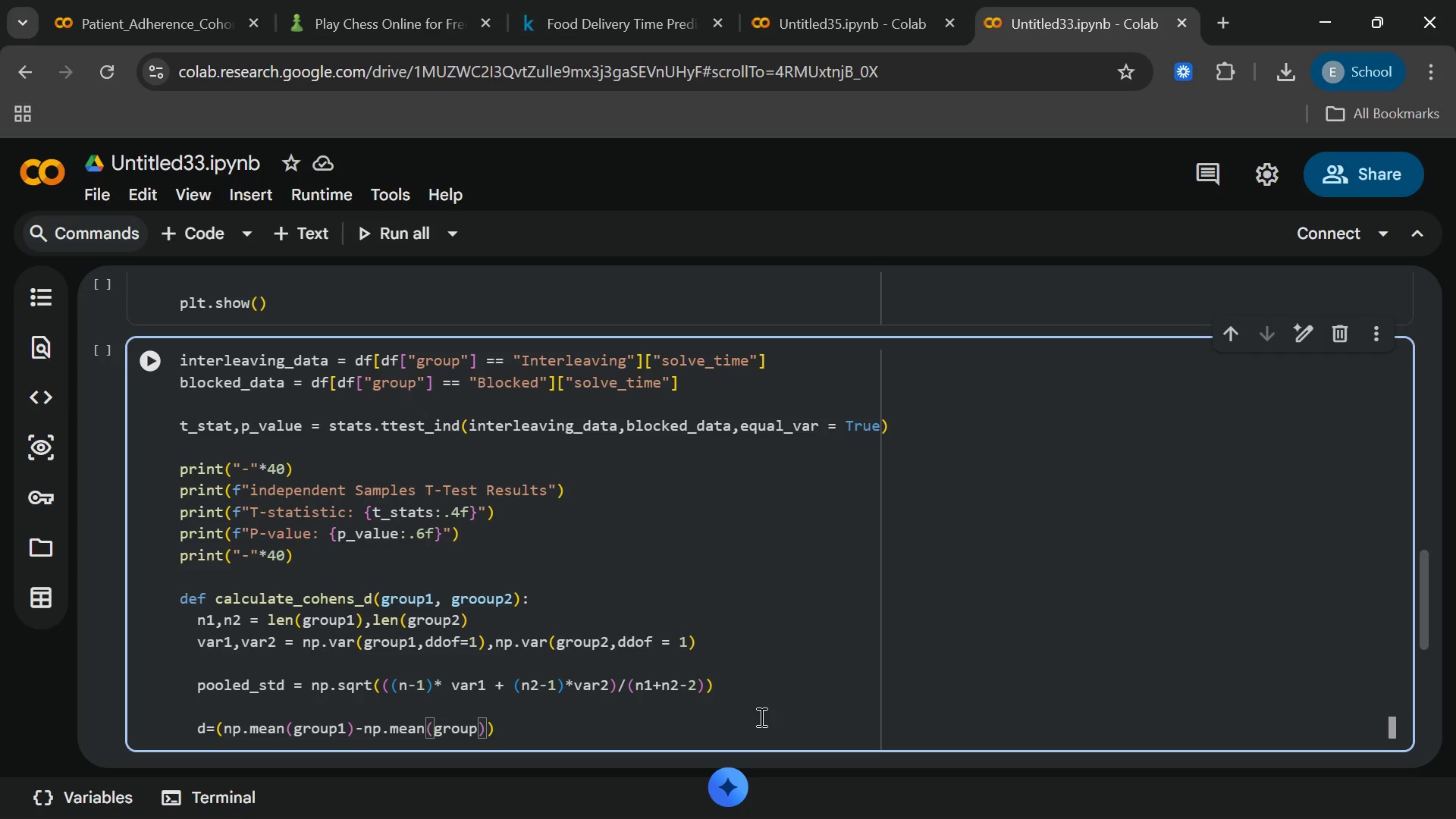 
hold_key(key=O, duration=0.33)
 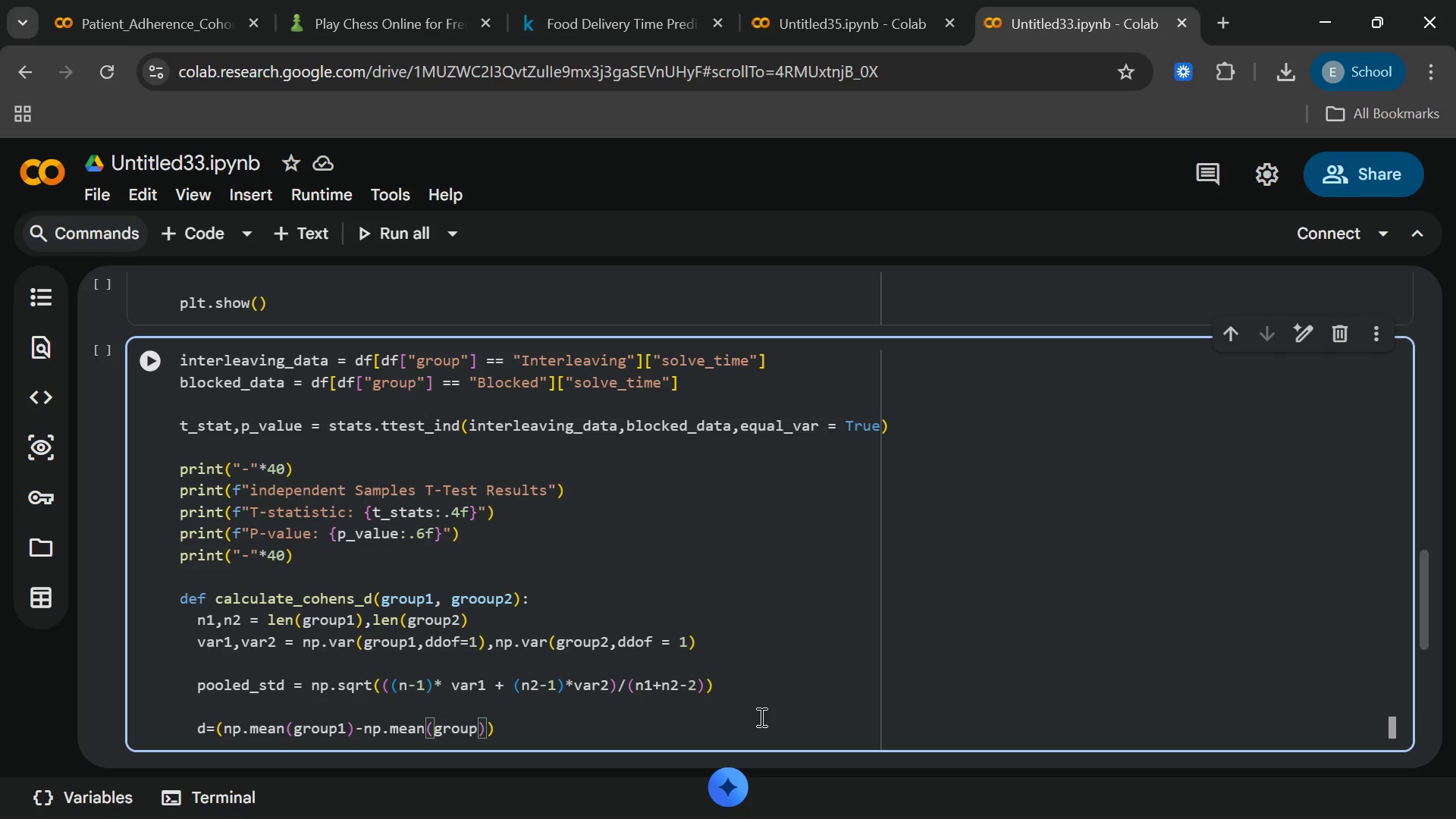 
wait(8.84)
 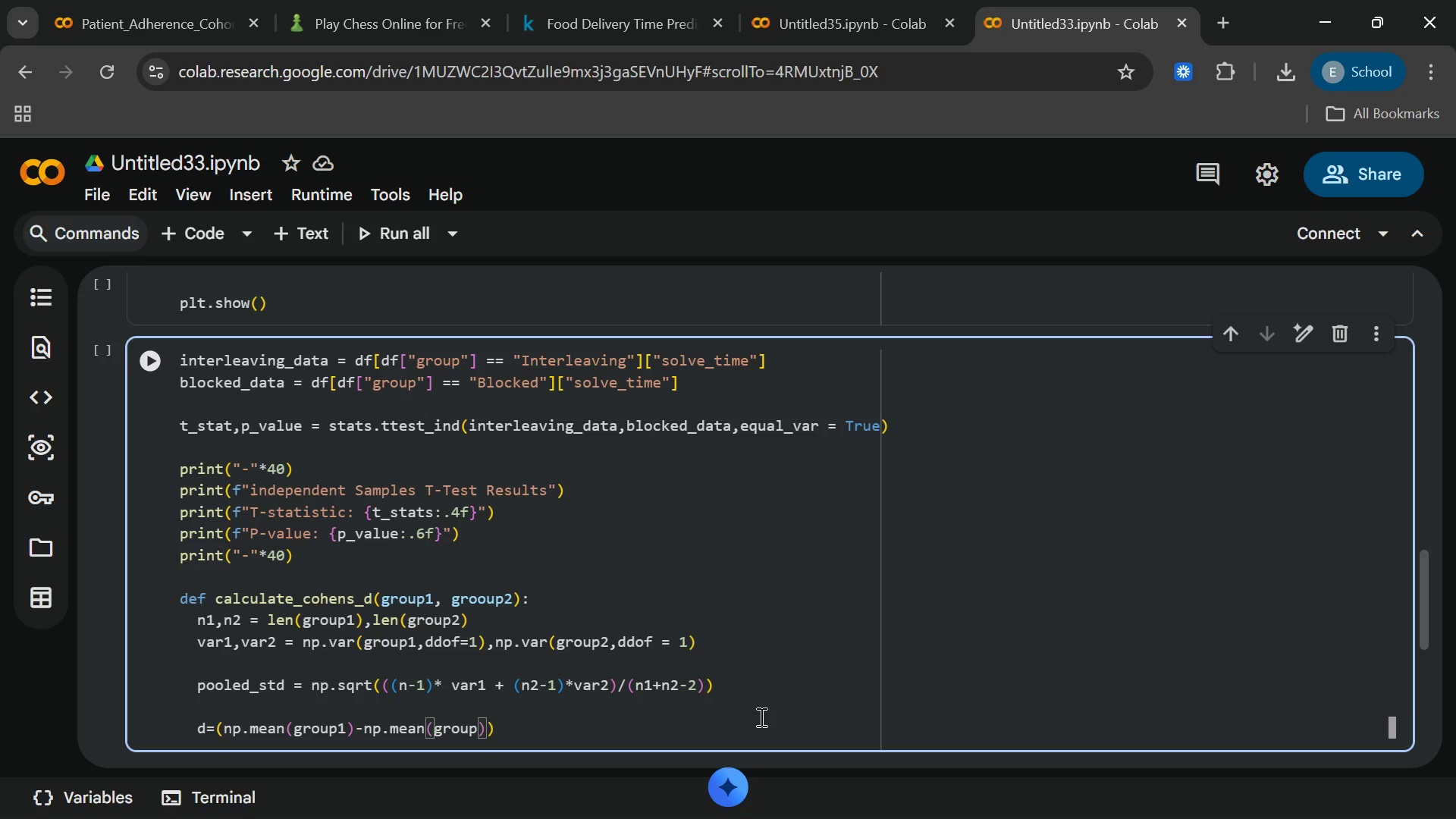 
key(2)
 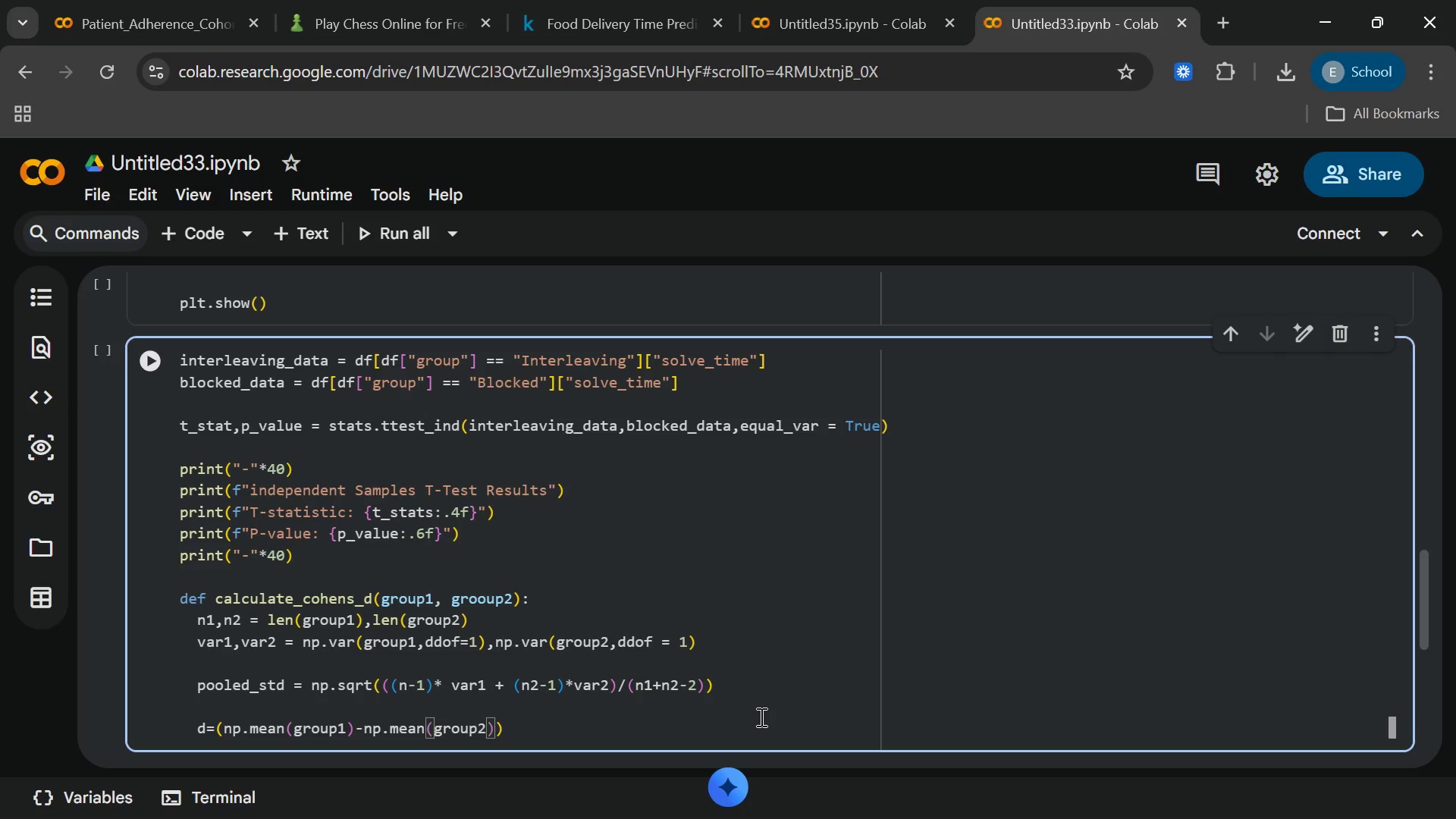 
key(ArrowRight)
 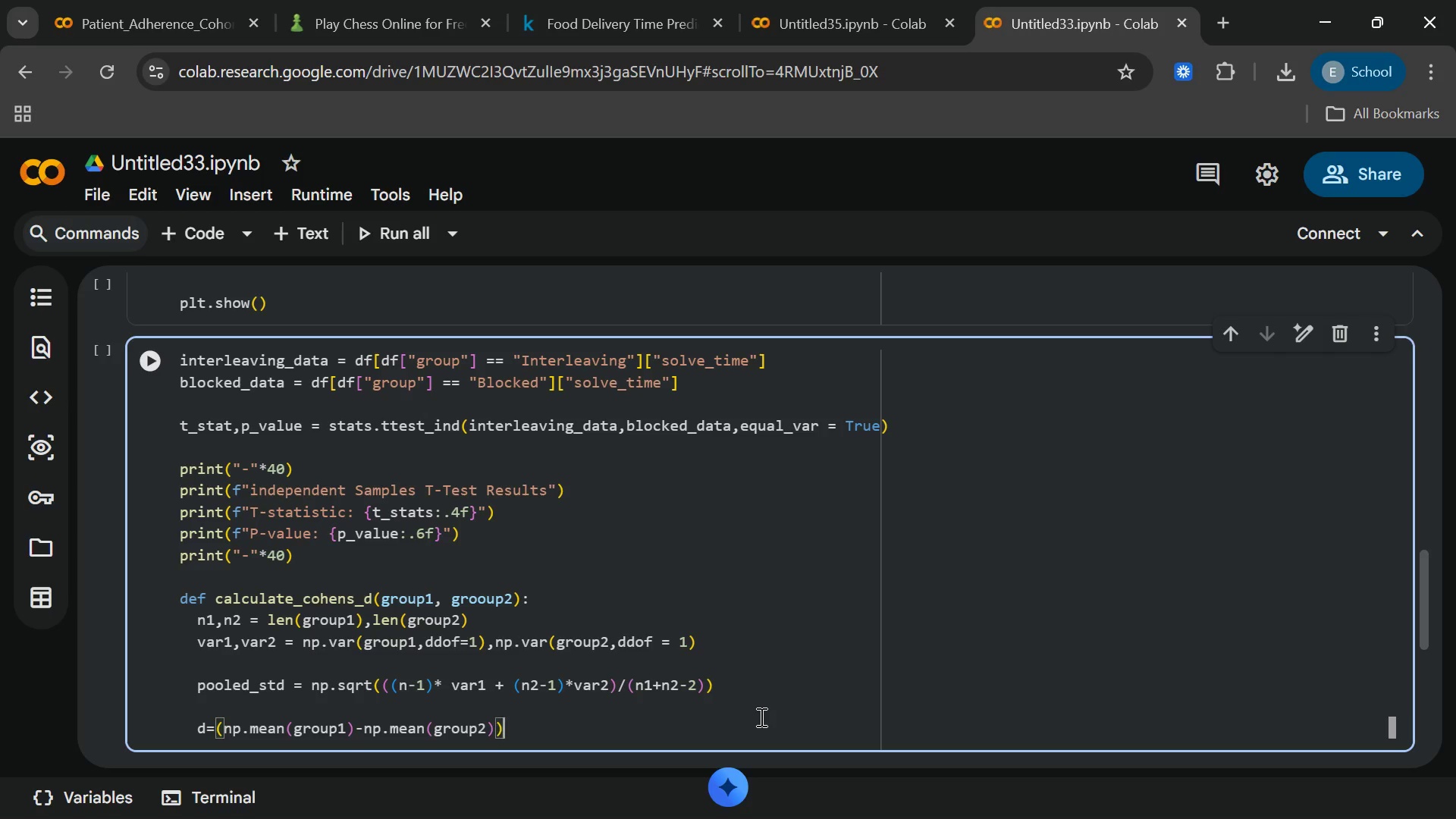 
key(ArrowRight)
 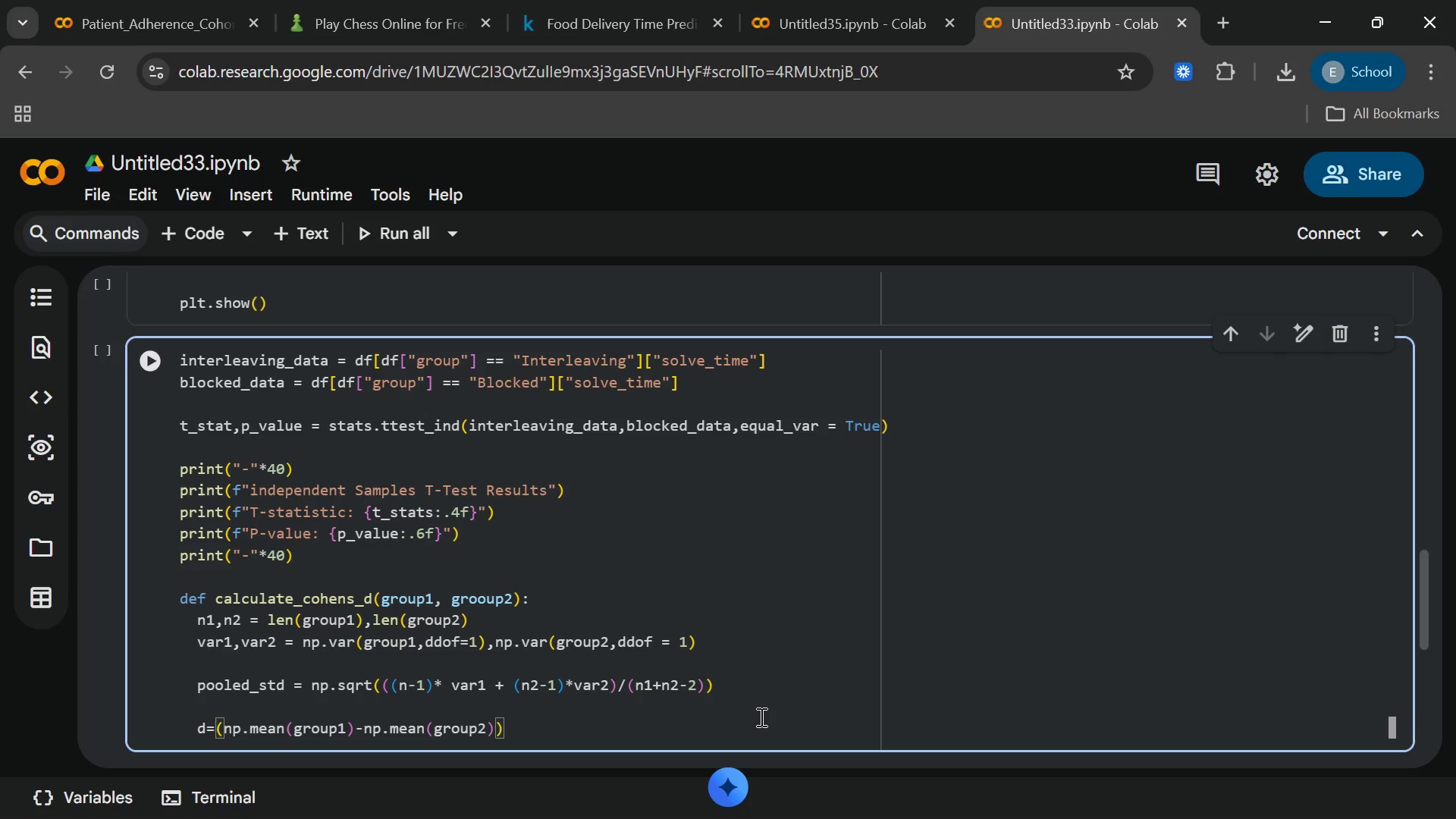 
type(/pooled)
 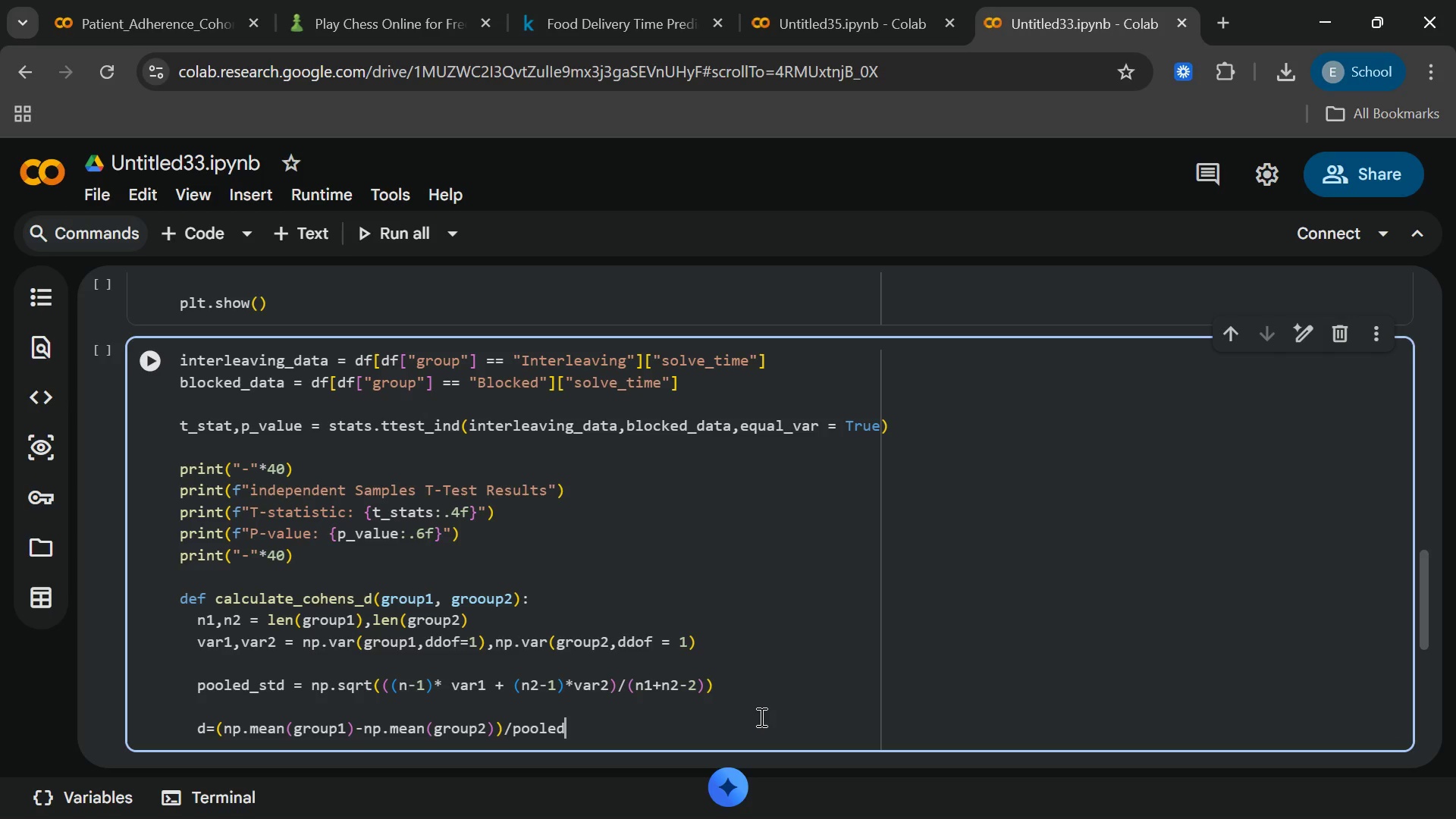 
type(_std)
 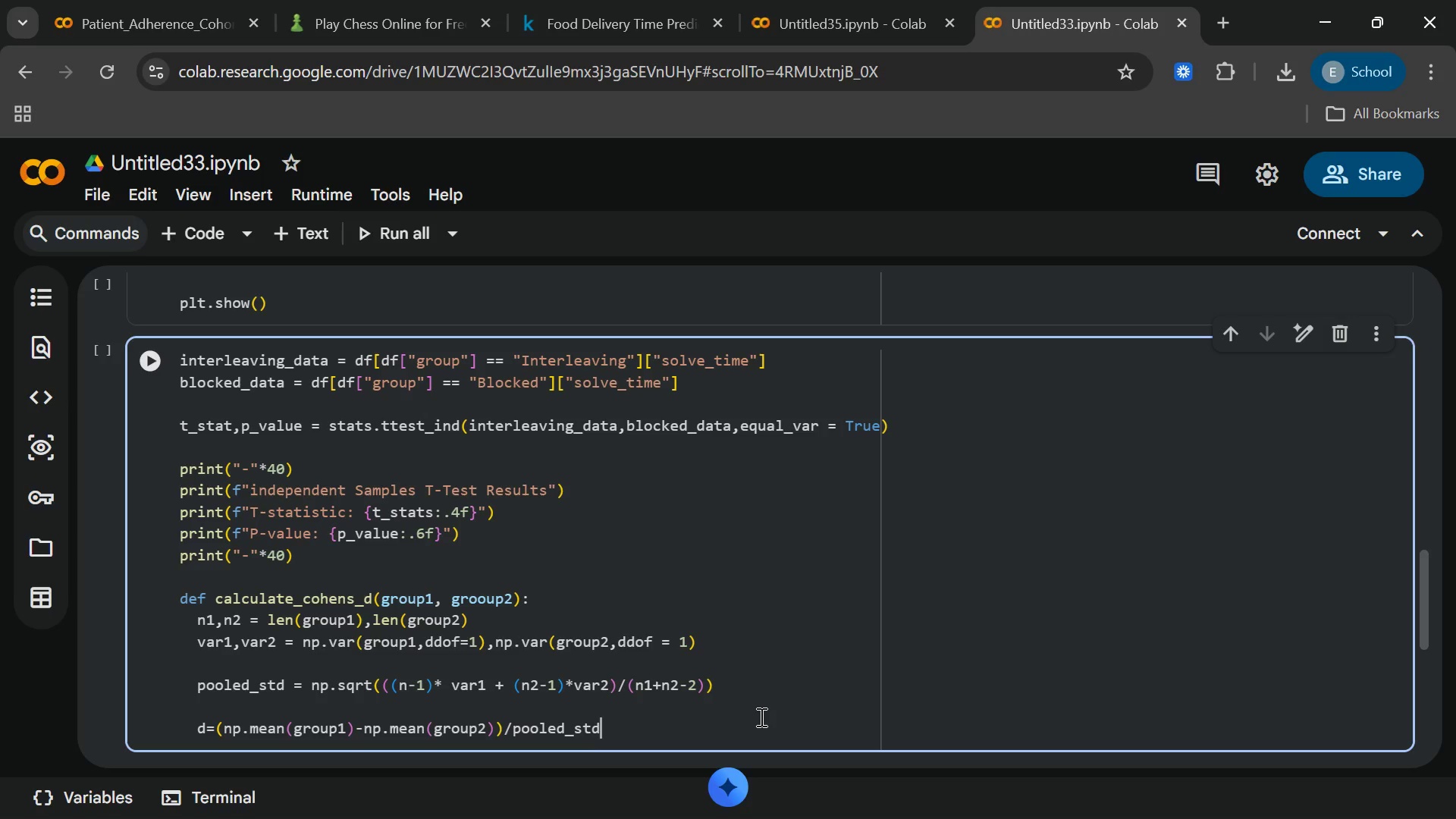 
key(Enter)
 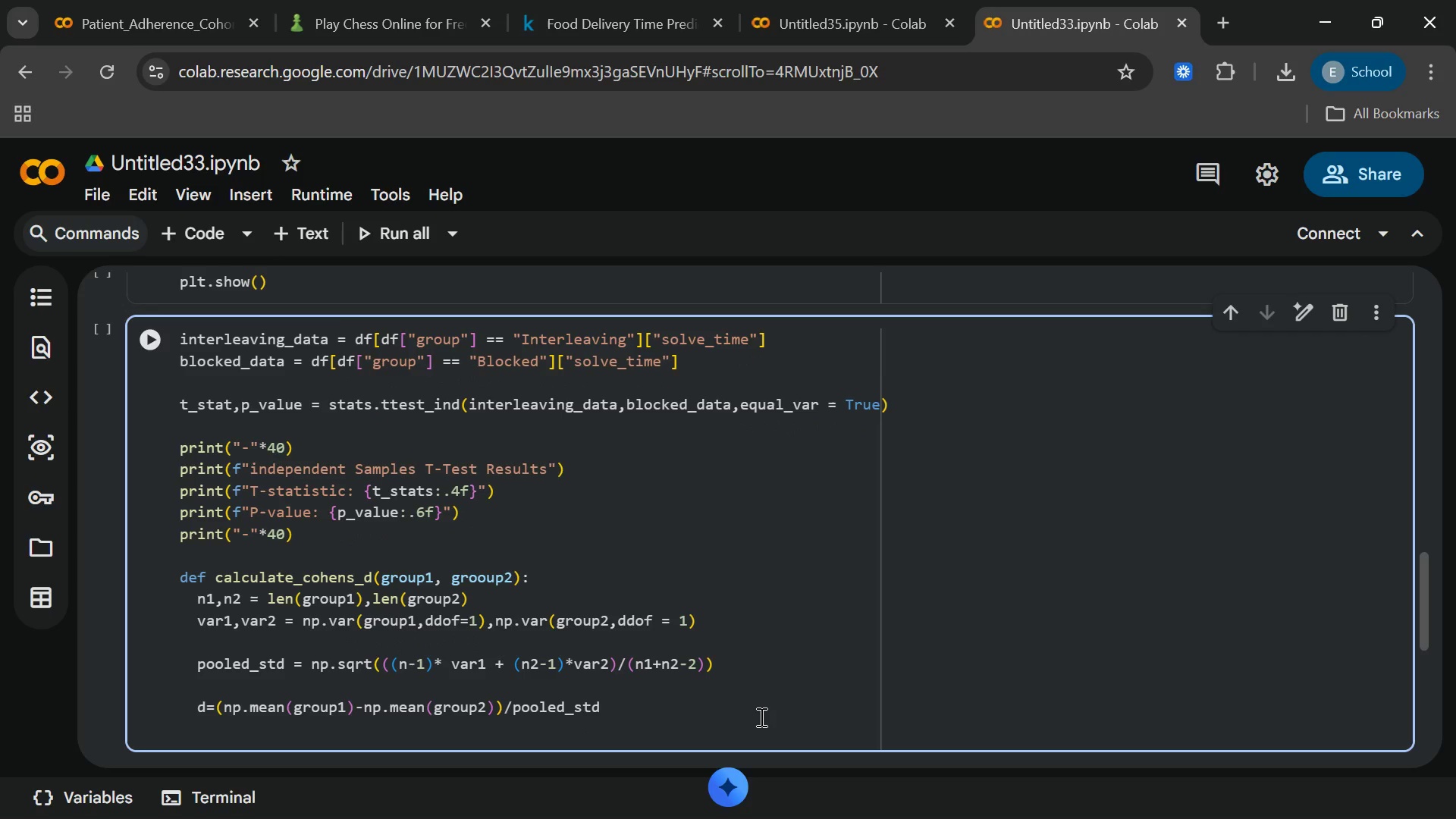 
type(return d)
 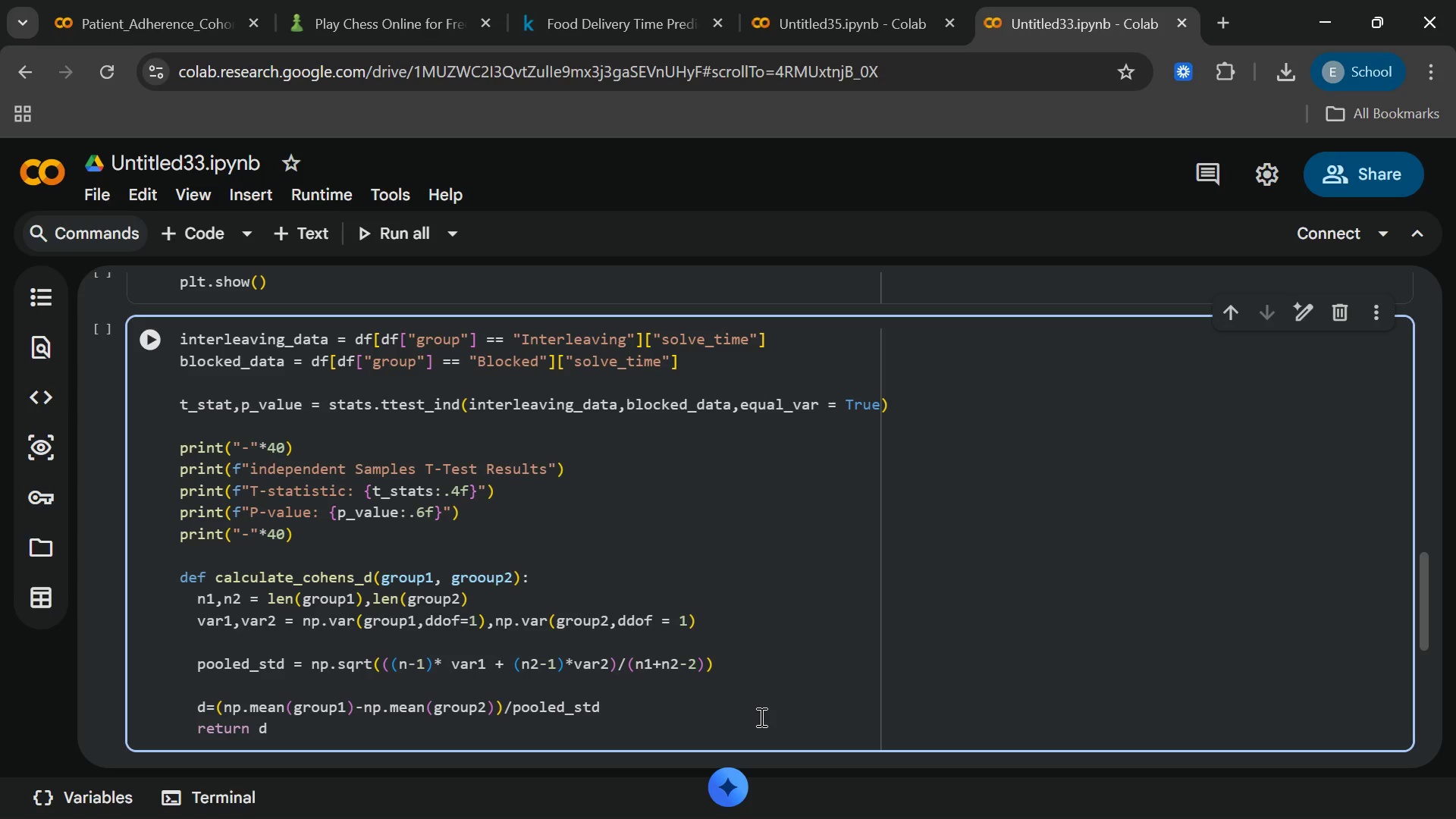 
key(Enter)
 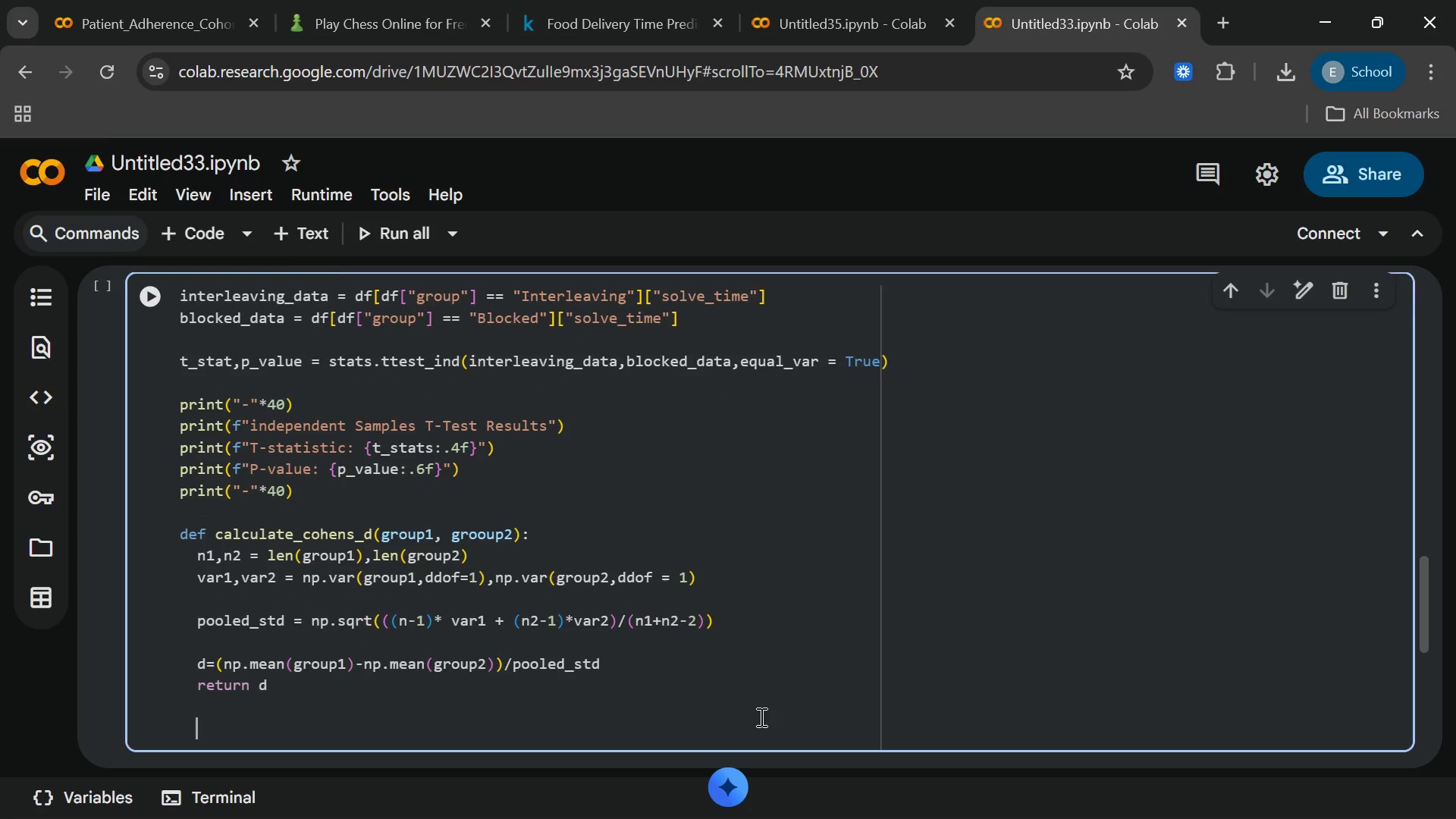 
key(Enter)
 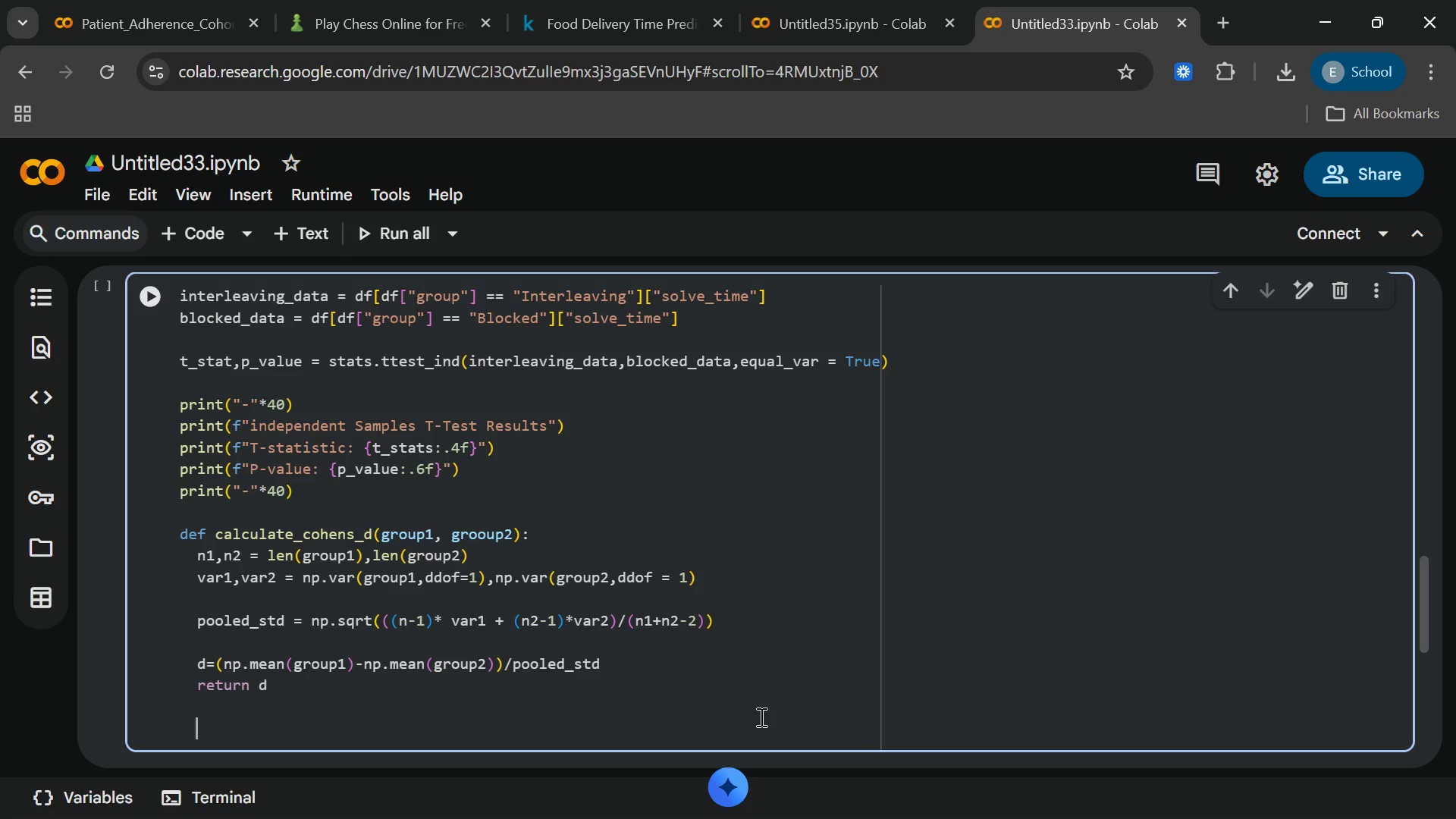 
key(Backspace)
 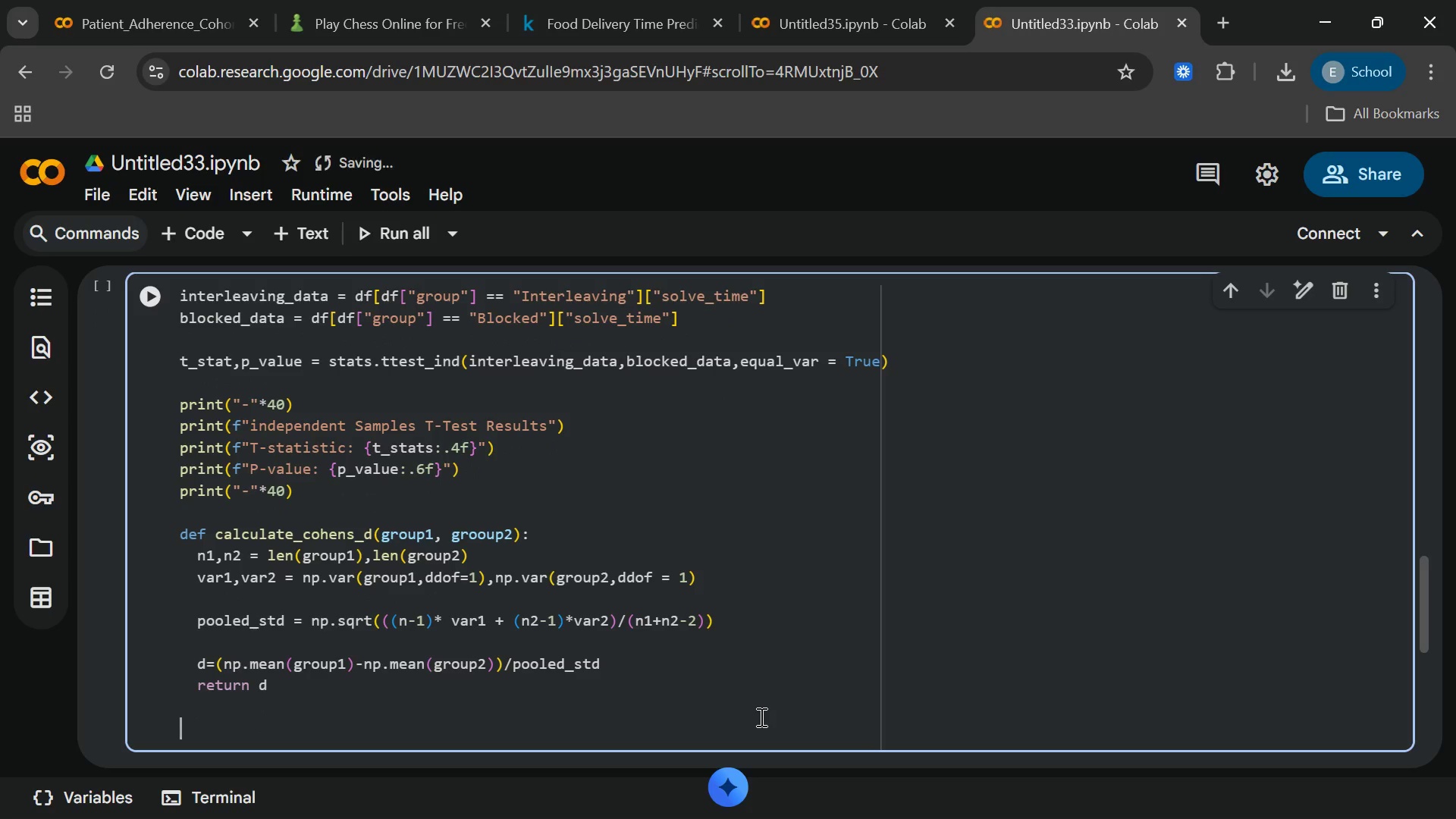 
type(cohens)
 